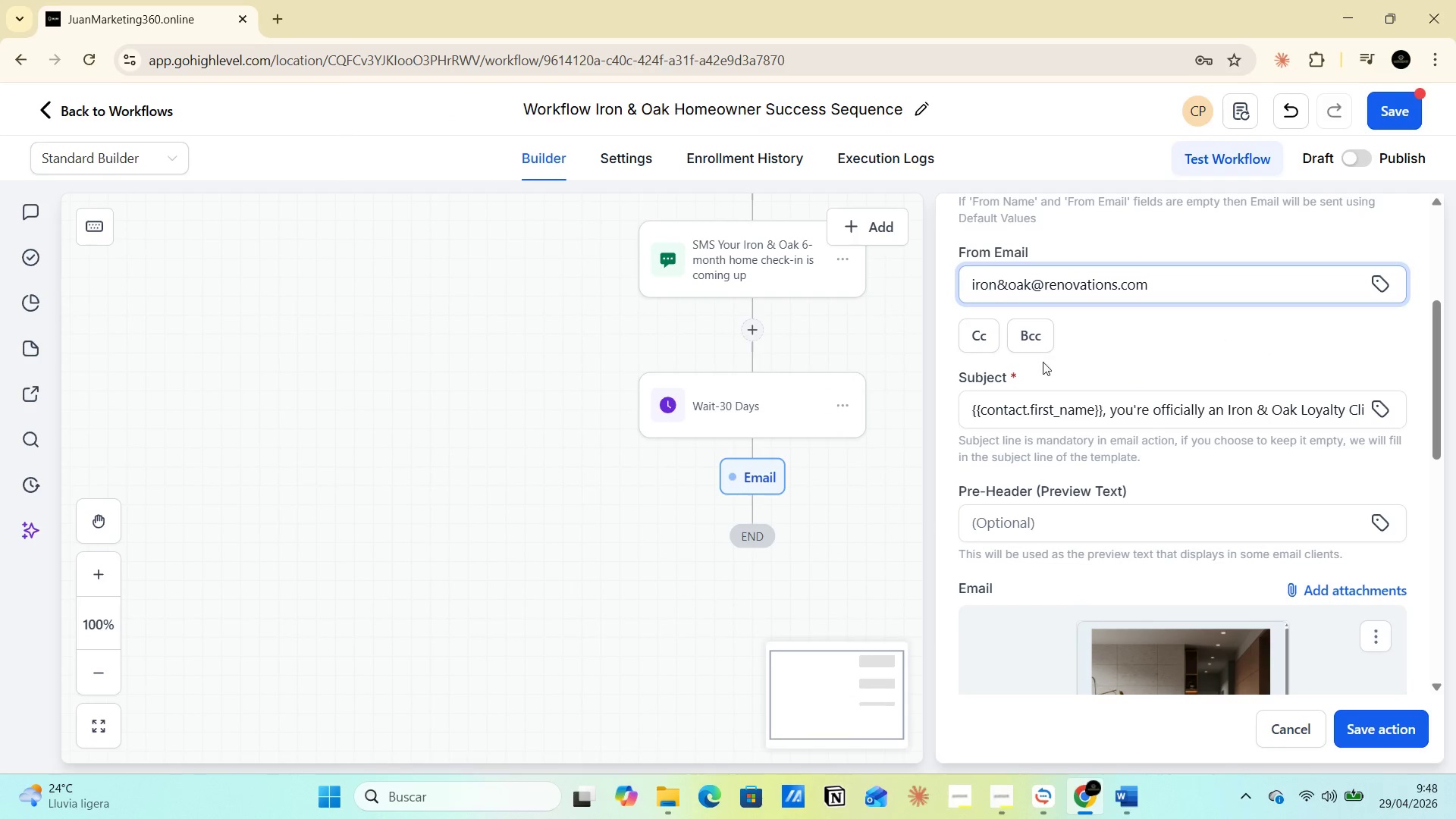 
left_click([1090, 359])
 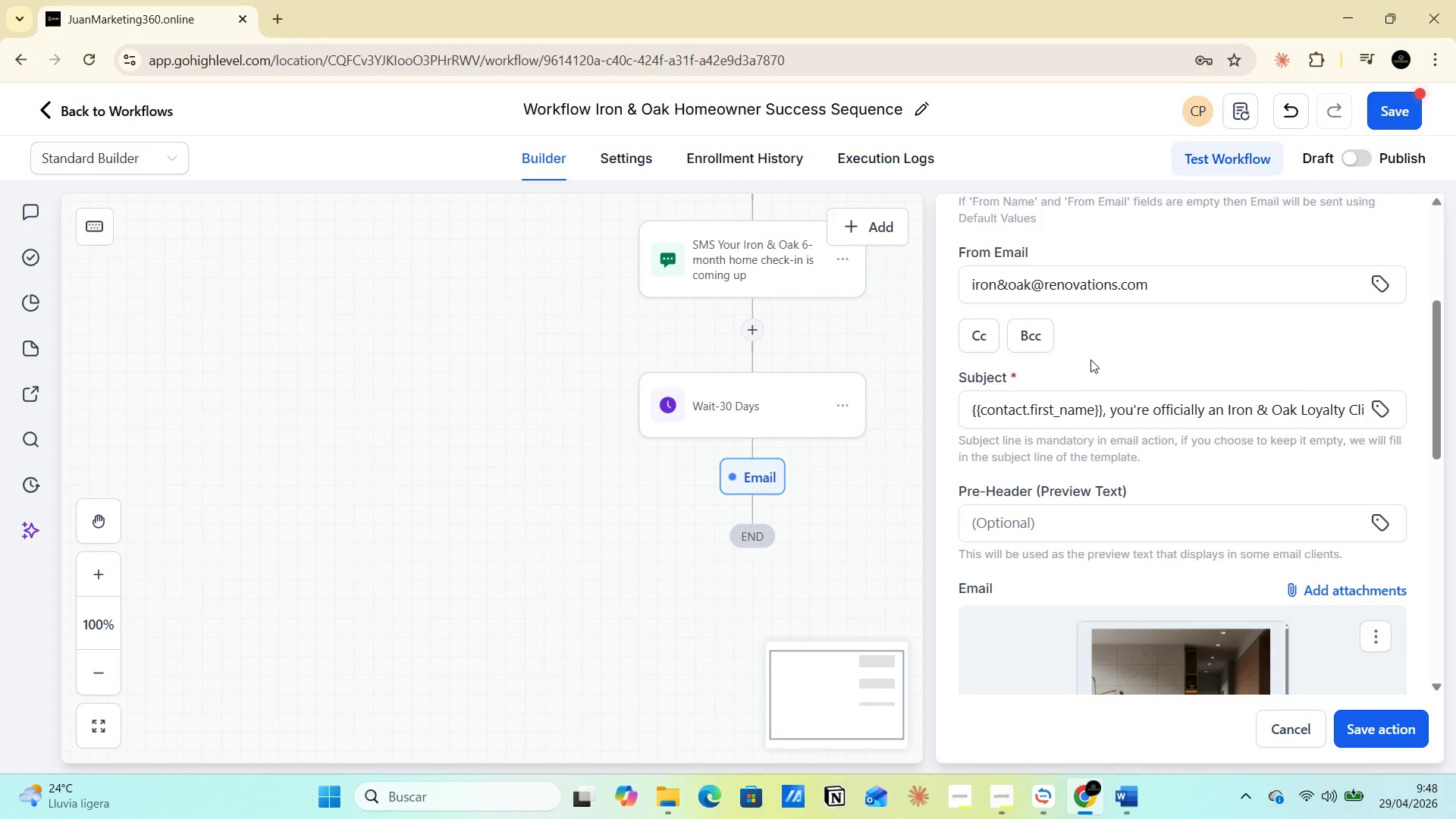 
wait(9.5)
 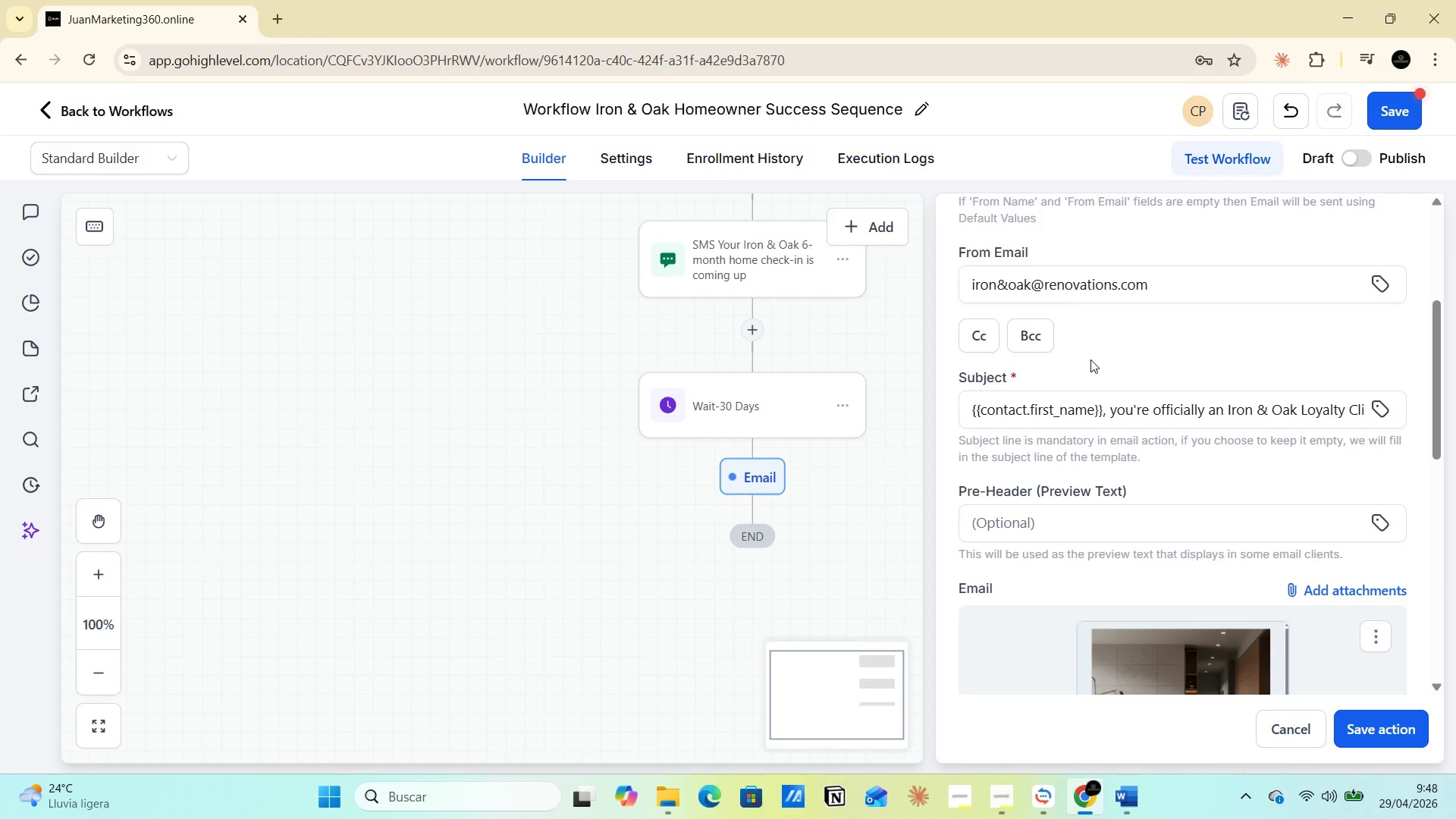 
scroll: coordinate [1119, 520], scroll_direction: down, amount: 7.0
 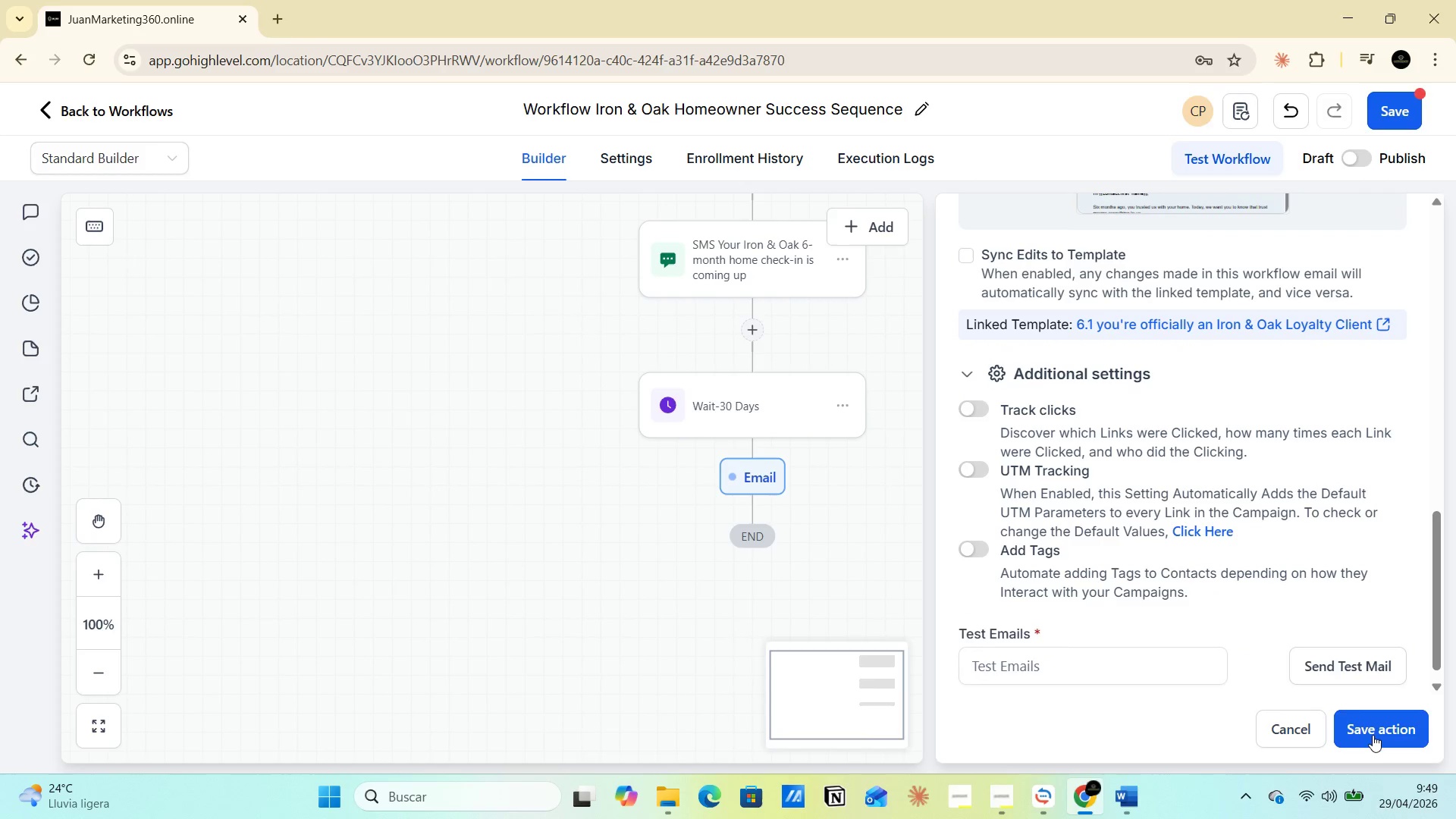 
scroll: coordinate [1081, 506], scroll_direction: up, amount: 12.0
 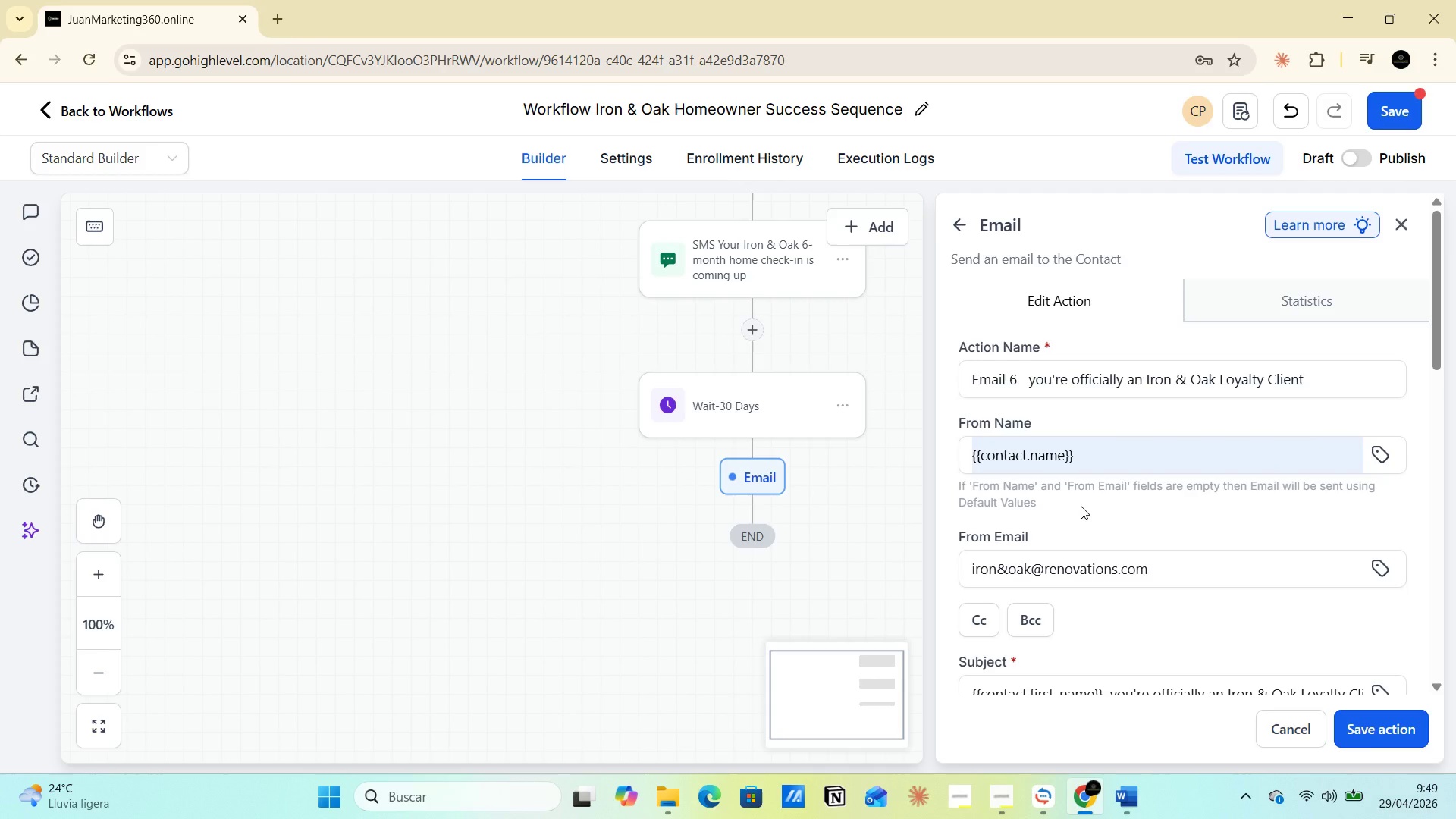 
scroll: coordinate [1093, 507], scroll_direction: down, amount: 5.0
 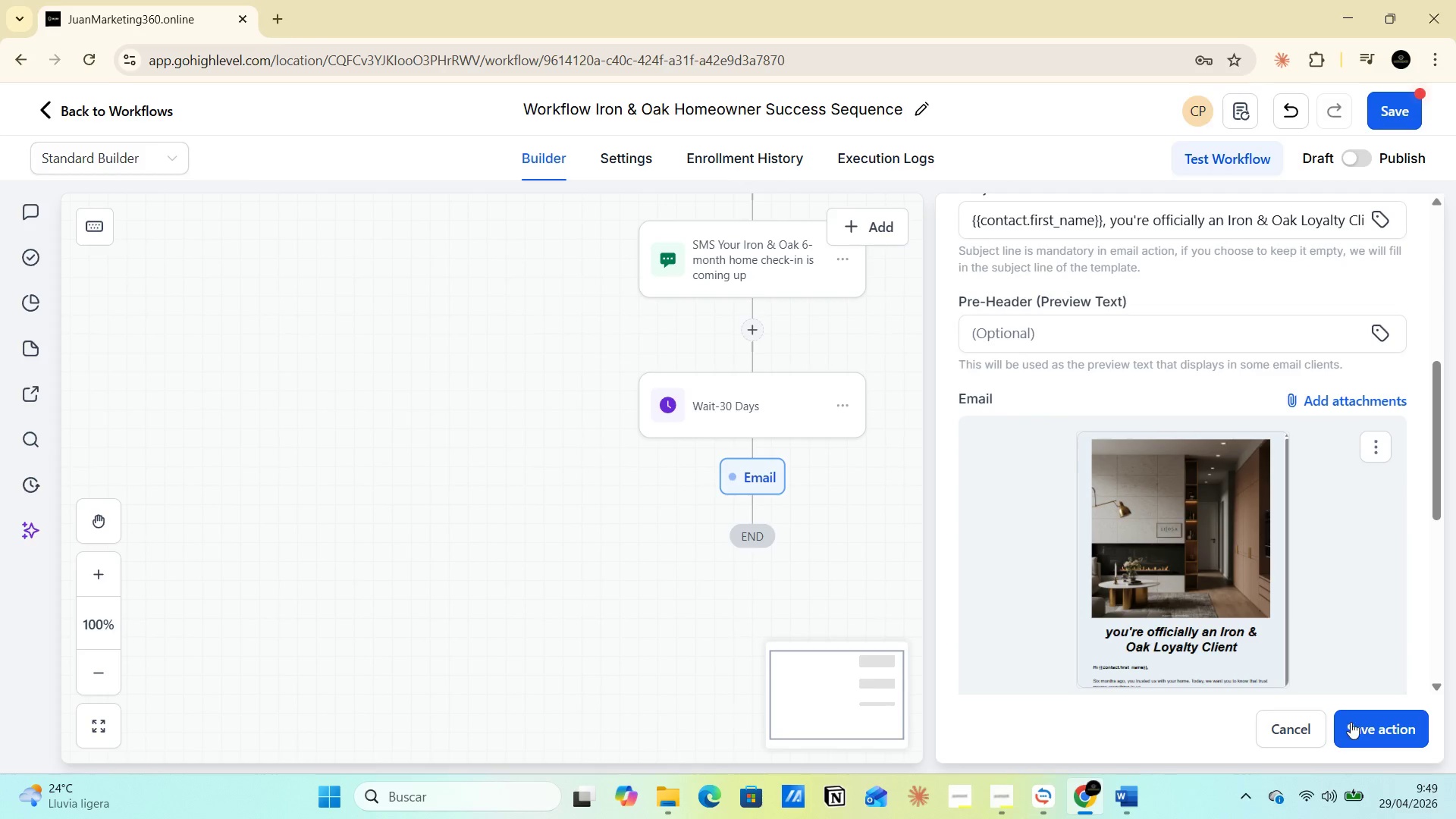 
left_click([1363, 725])
 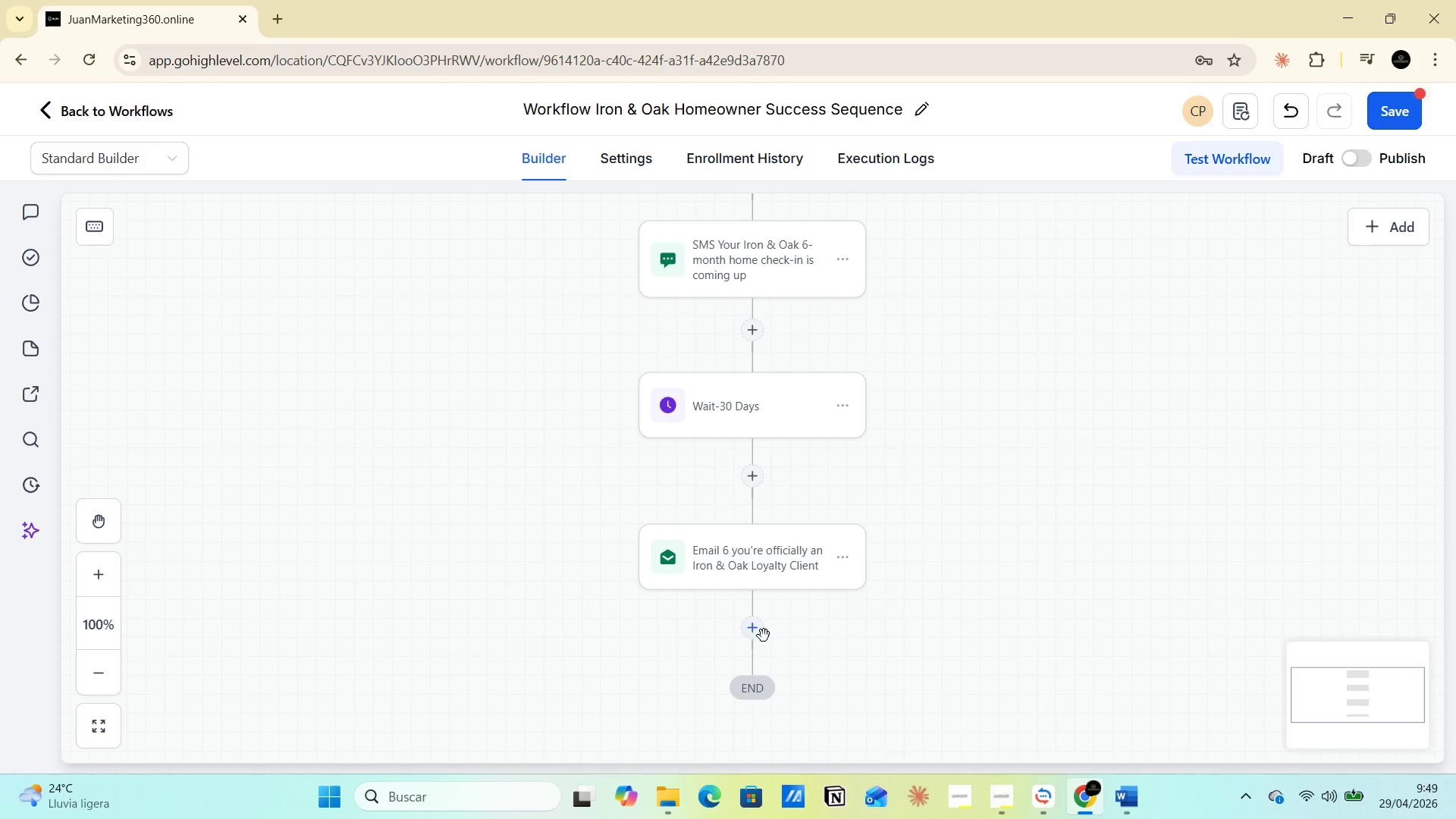 
left_click([754, 634])
 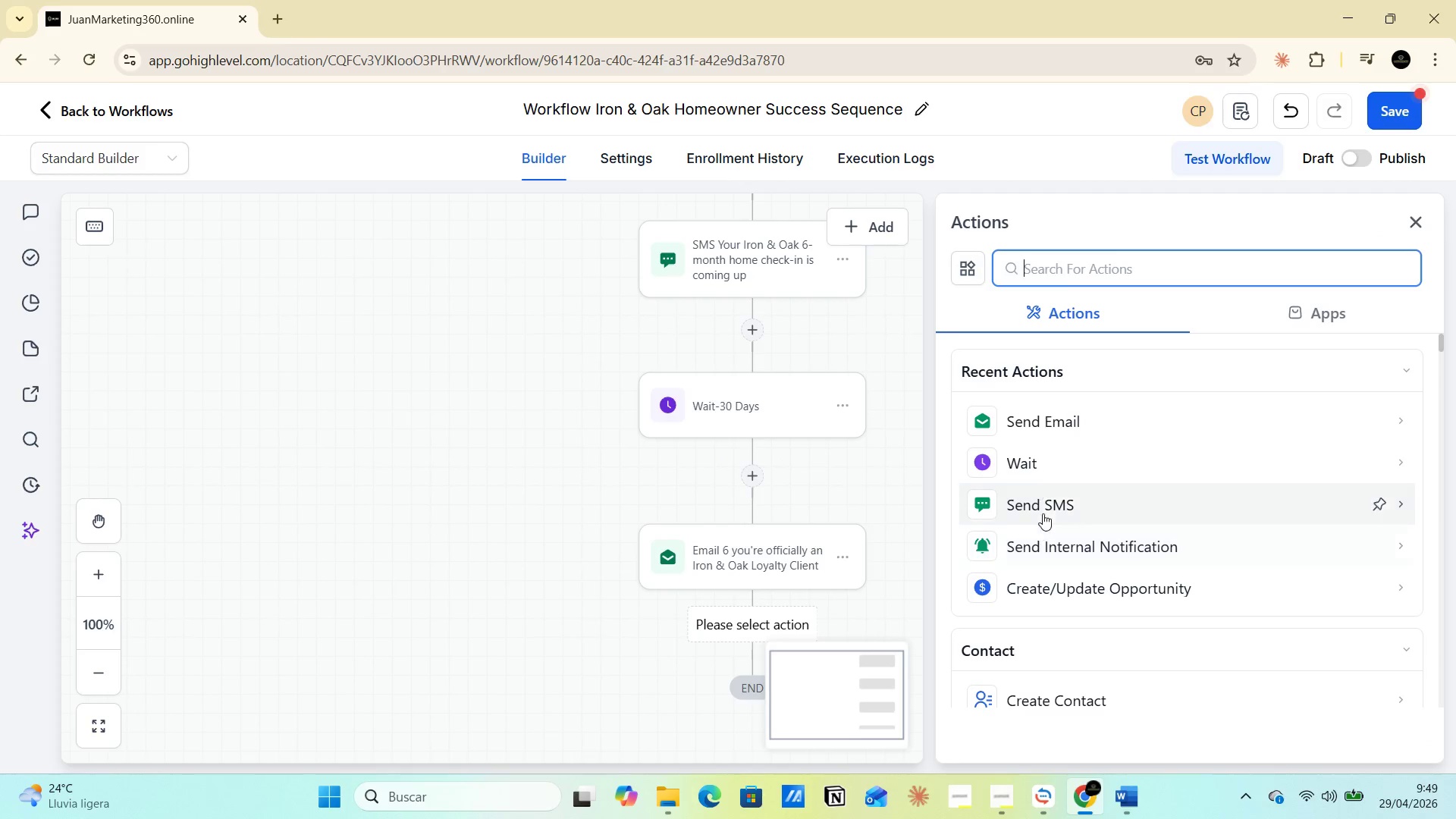 
left_click([1043, 513])
 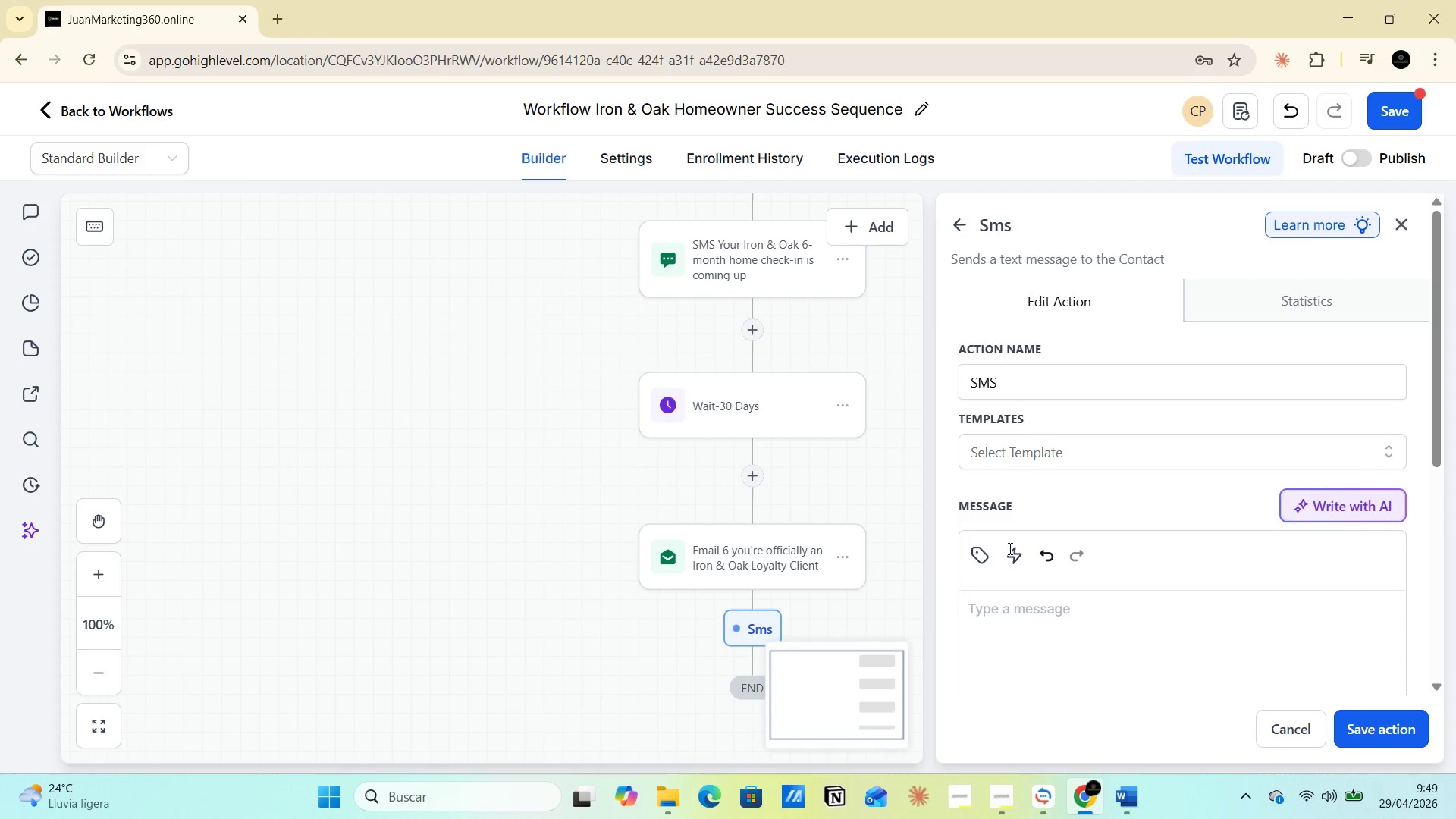 
left_click([1006, 635])
 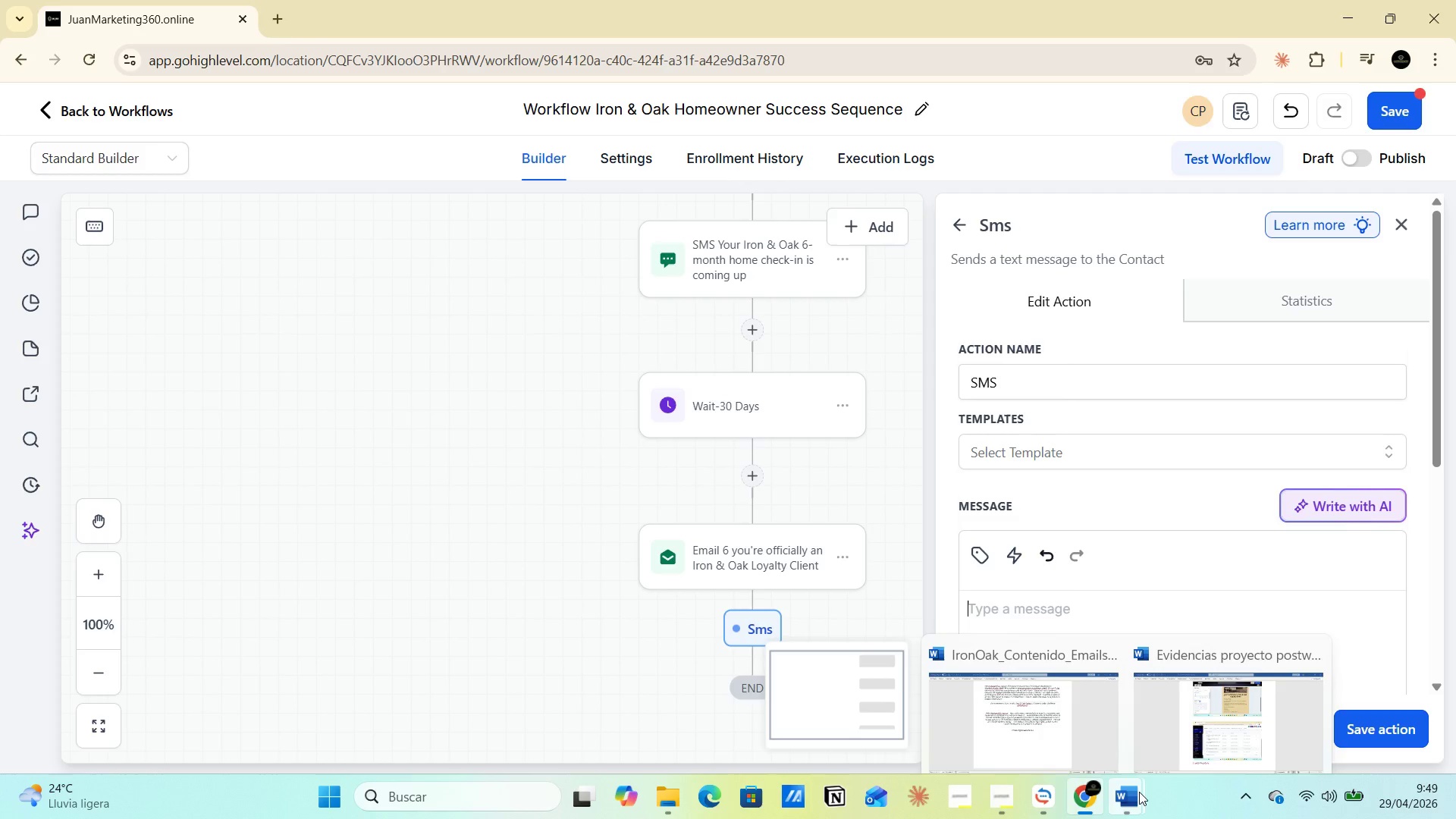 
left_click([1032, 717])
 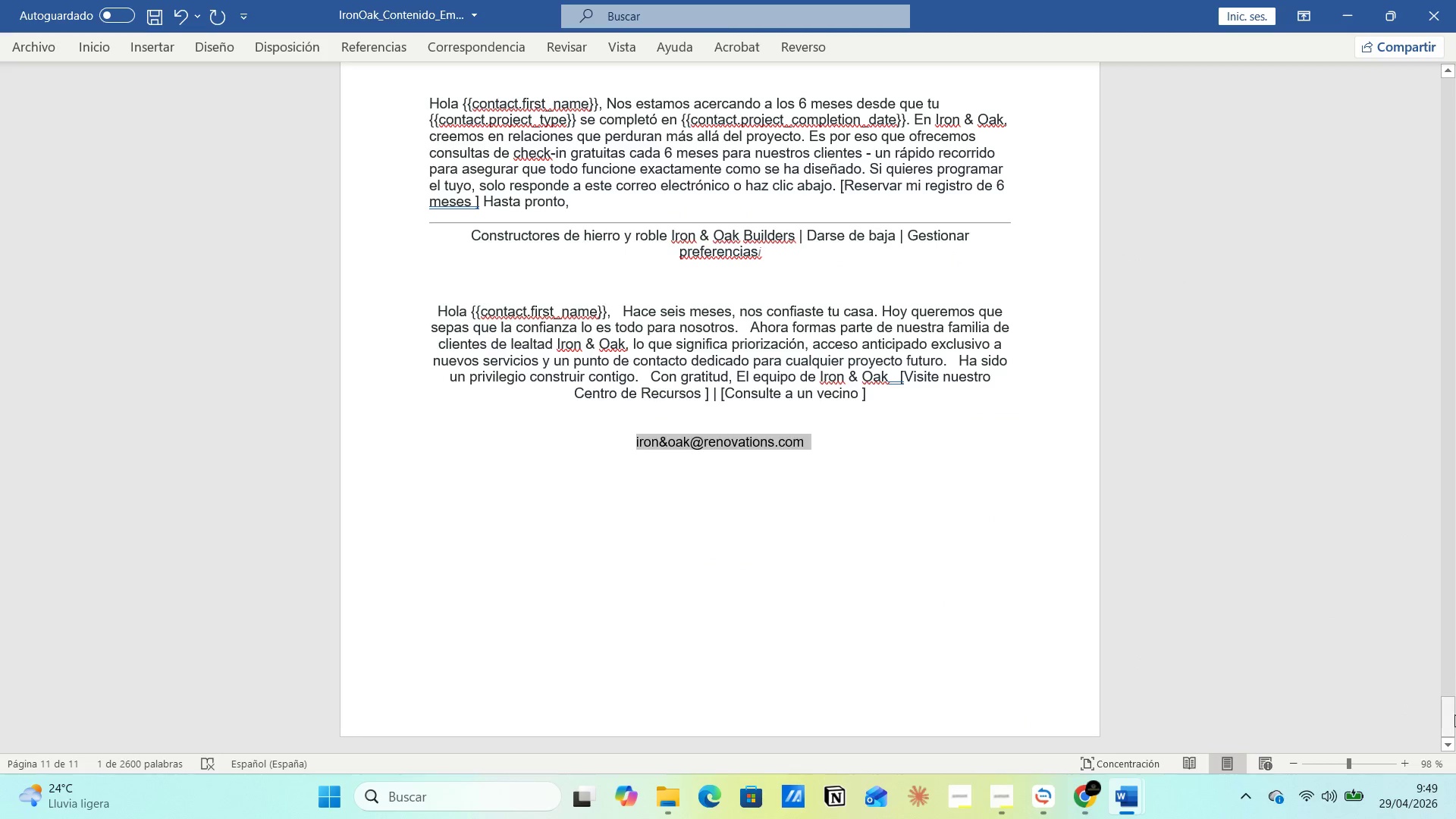 
left_click_drag(start_coordinate=[1455, 718], to_coordinate=[1440, 411])
 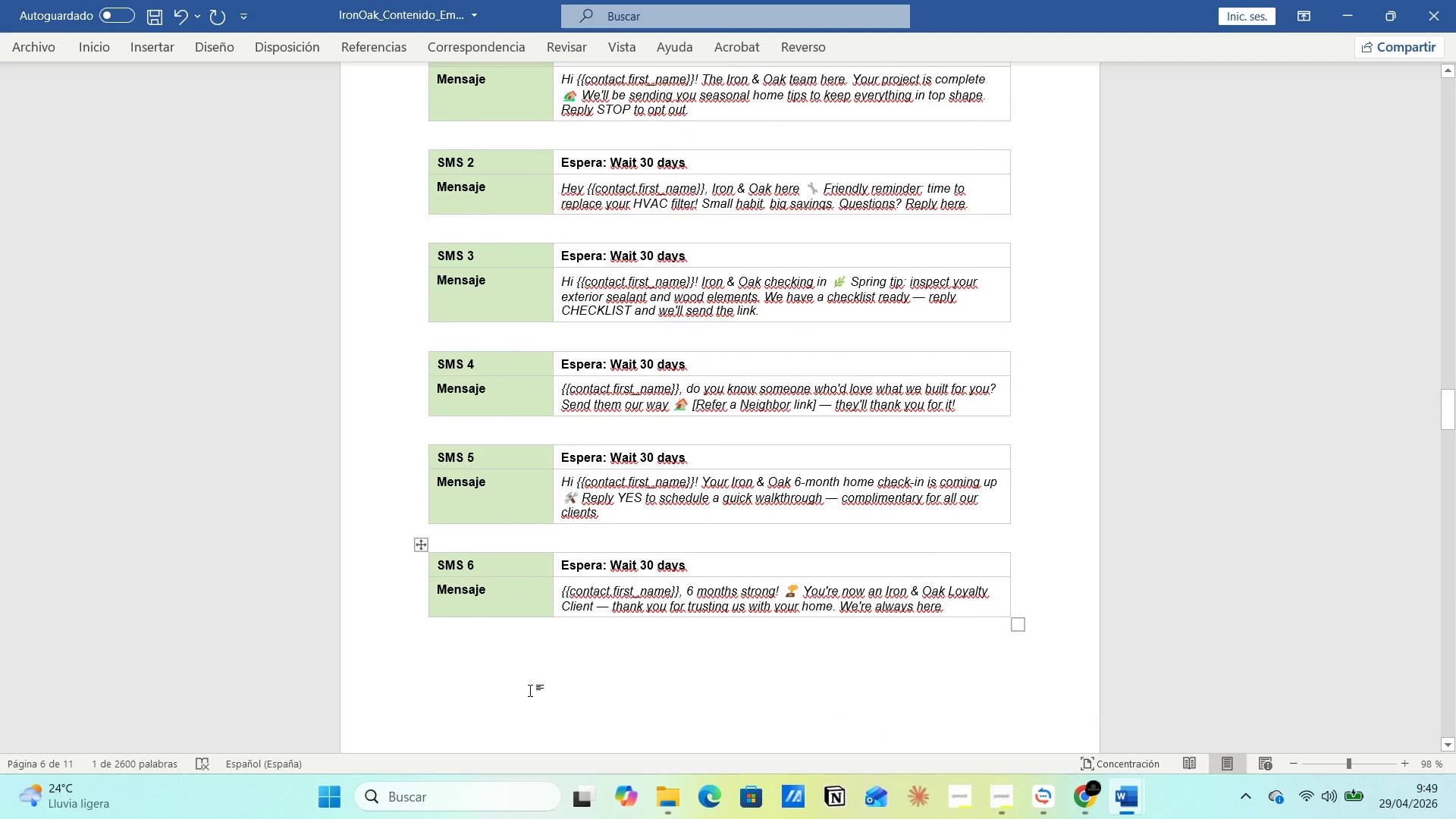 
left_click([485, 670])
 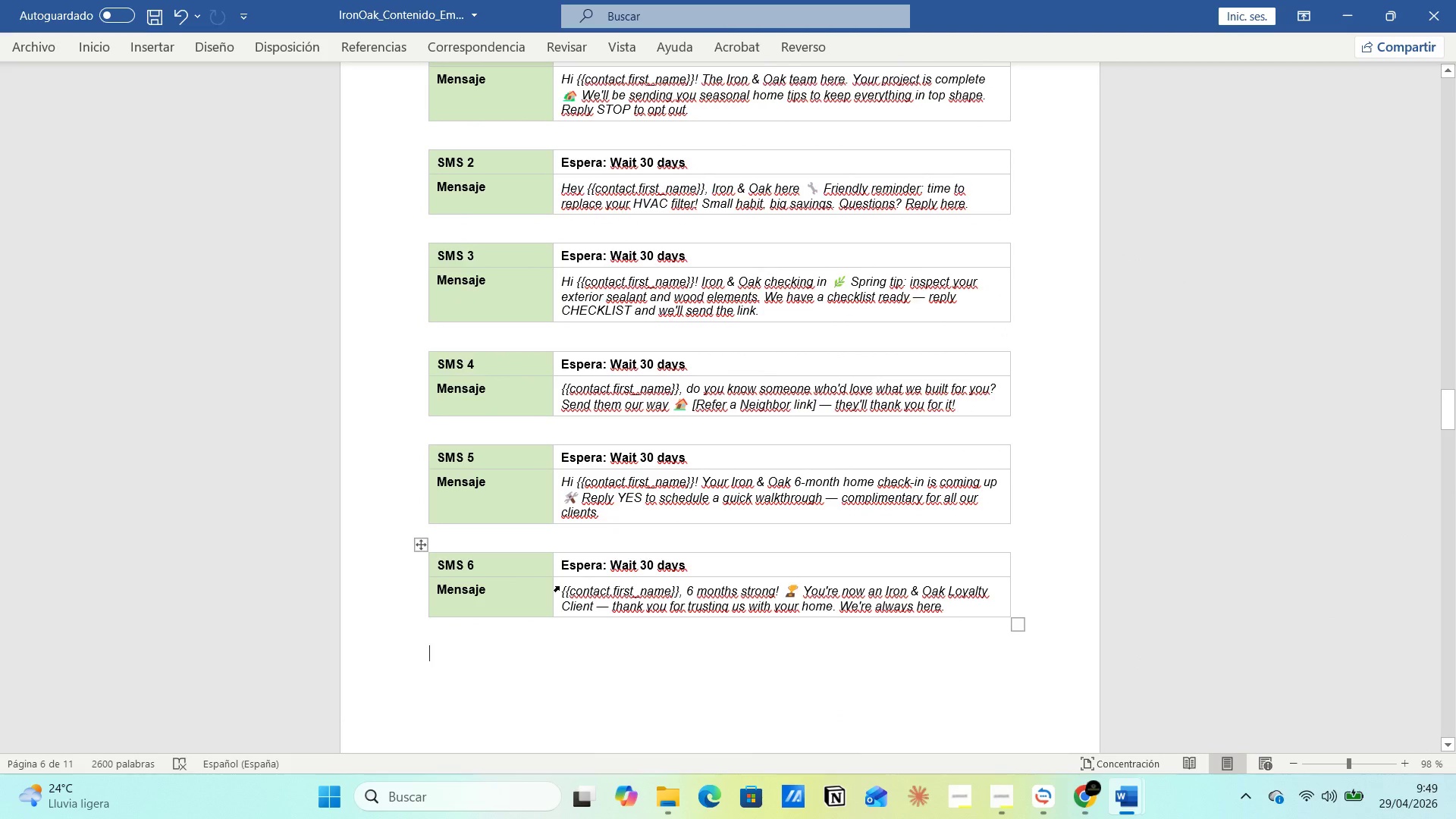 
left_click_drag(start_coordinate=[563, 586], to_coordinate=[972, 611])
 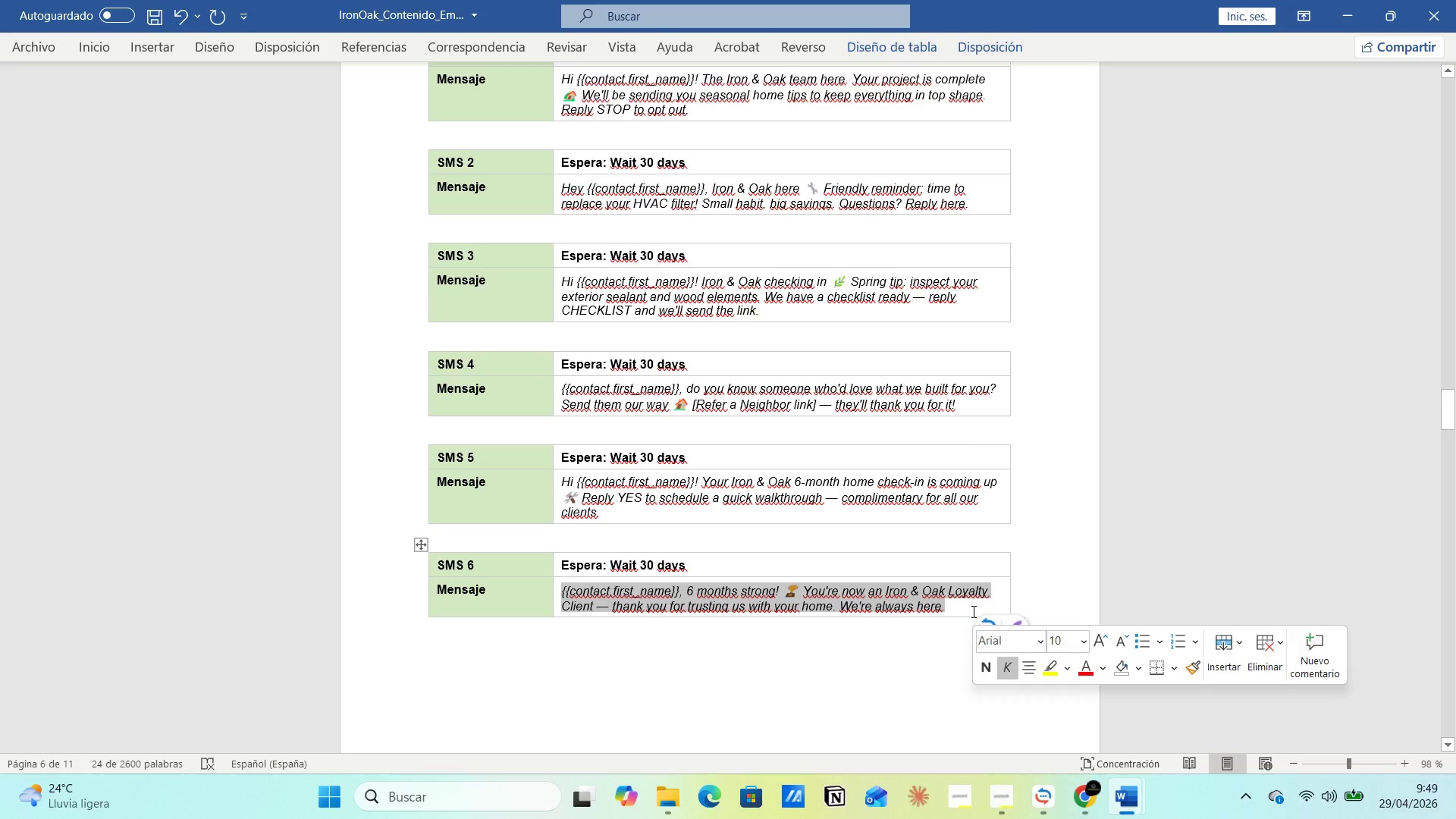 
key(Control+C)
 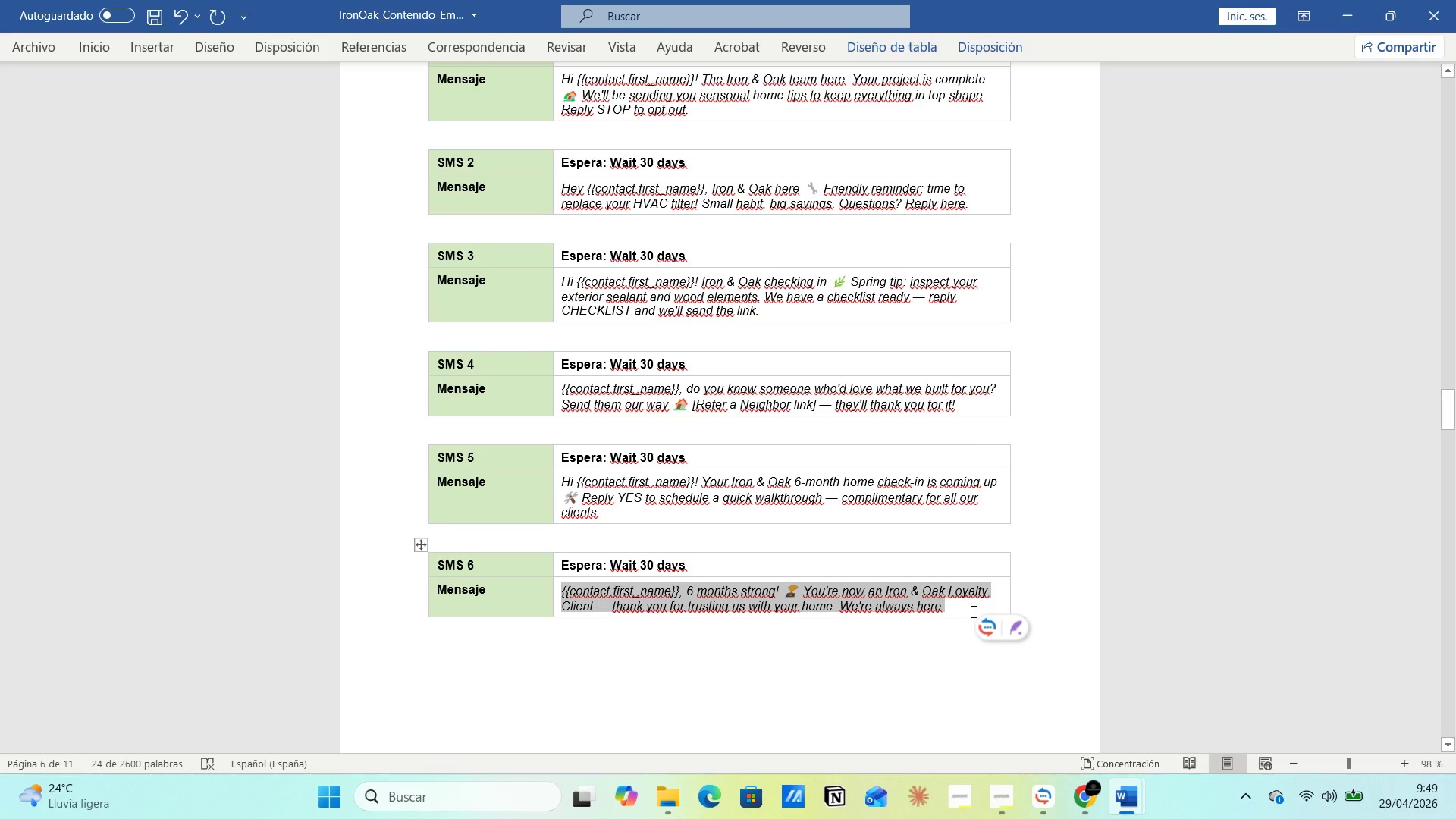 
key(Alt+Meta+MetaLeft)
 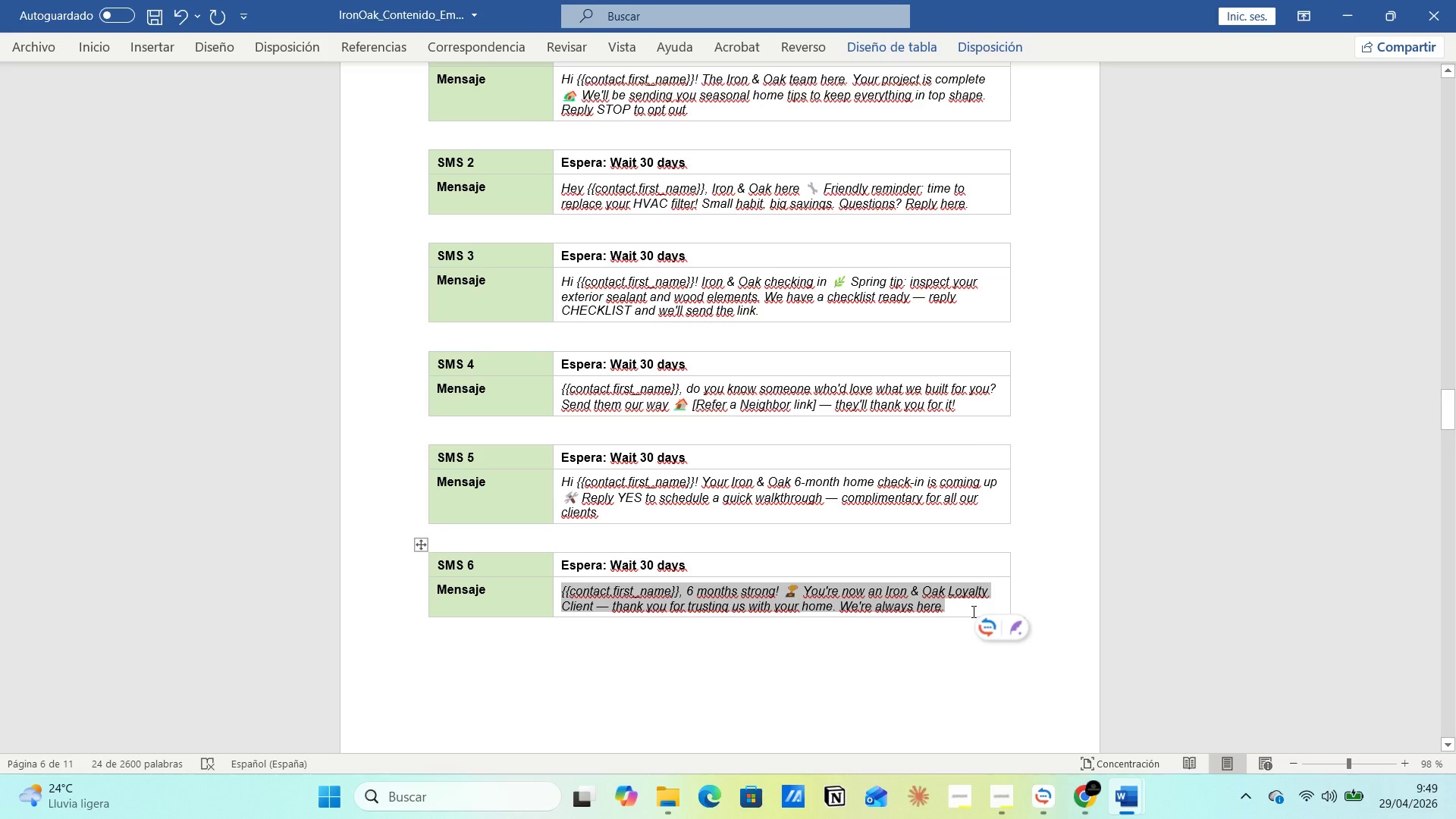 
key(Alt+Tab)
 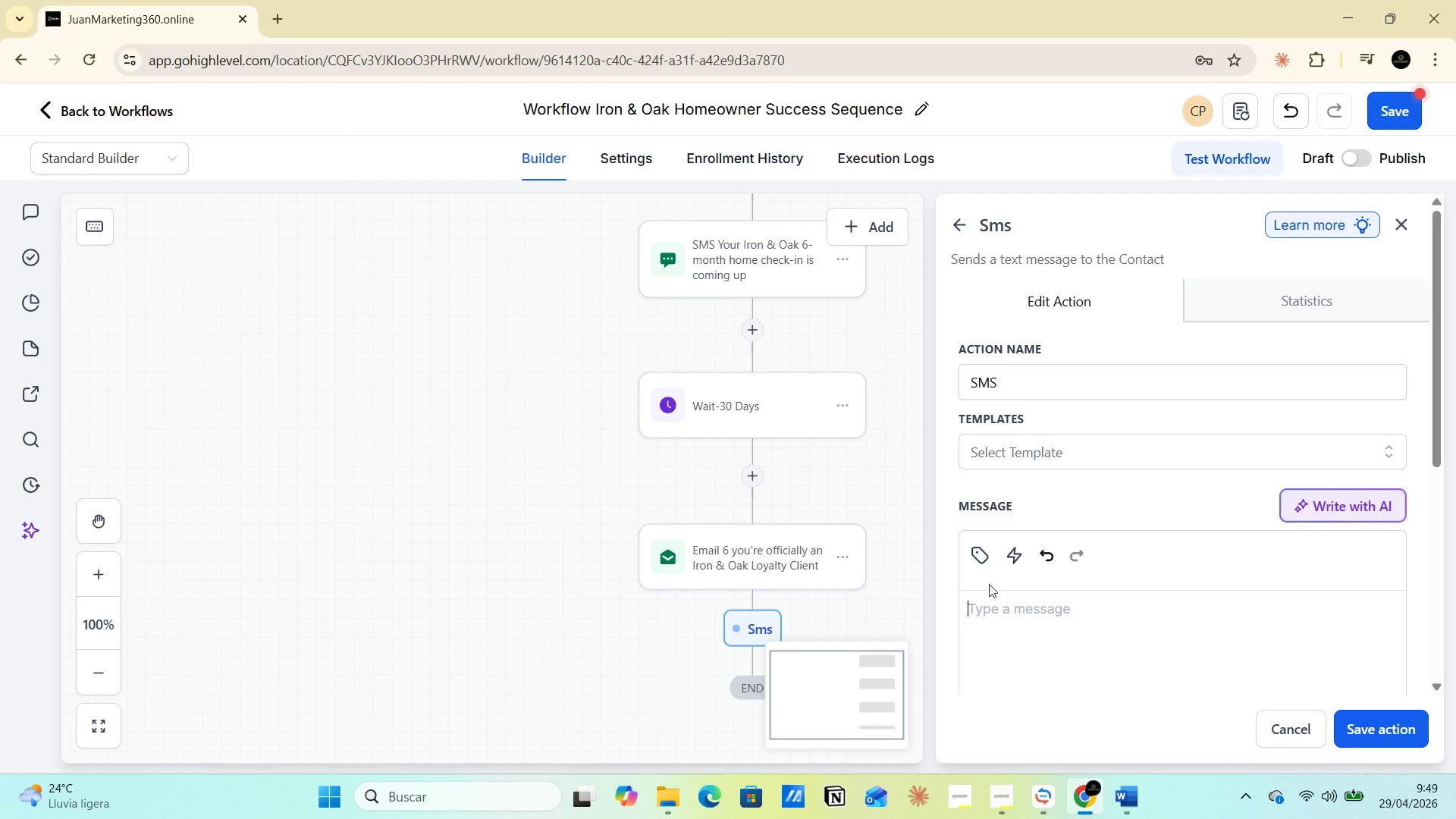 
left_click([987, 605])
 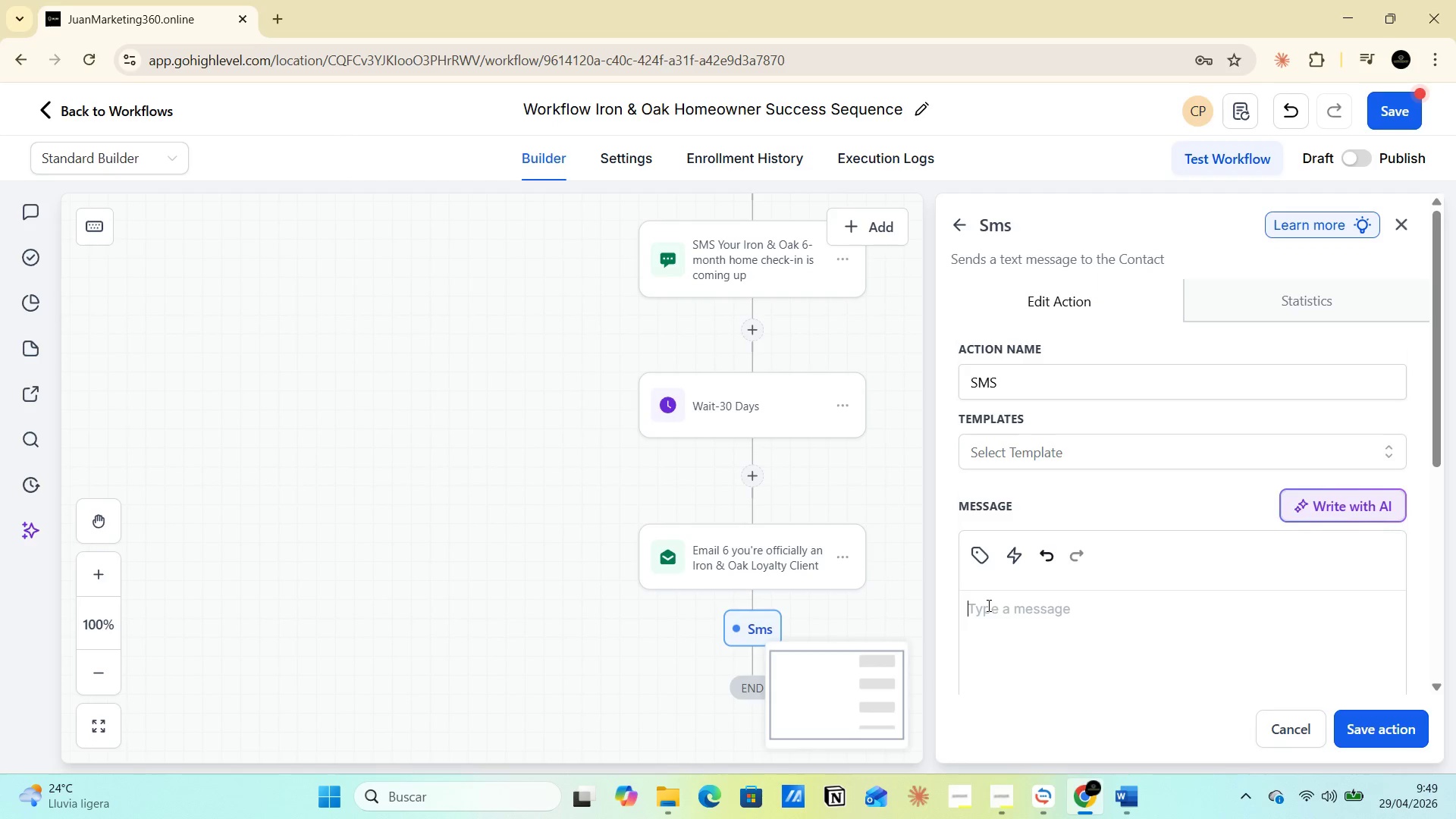 
key(Control+V)
 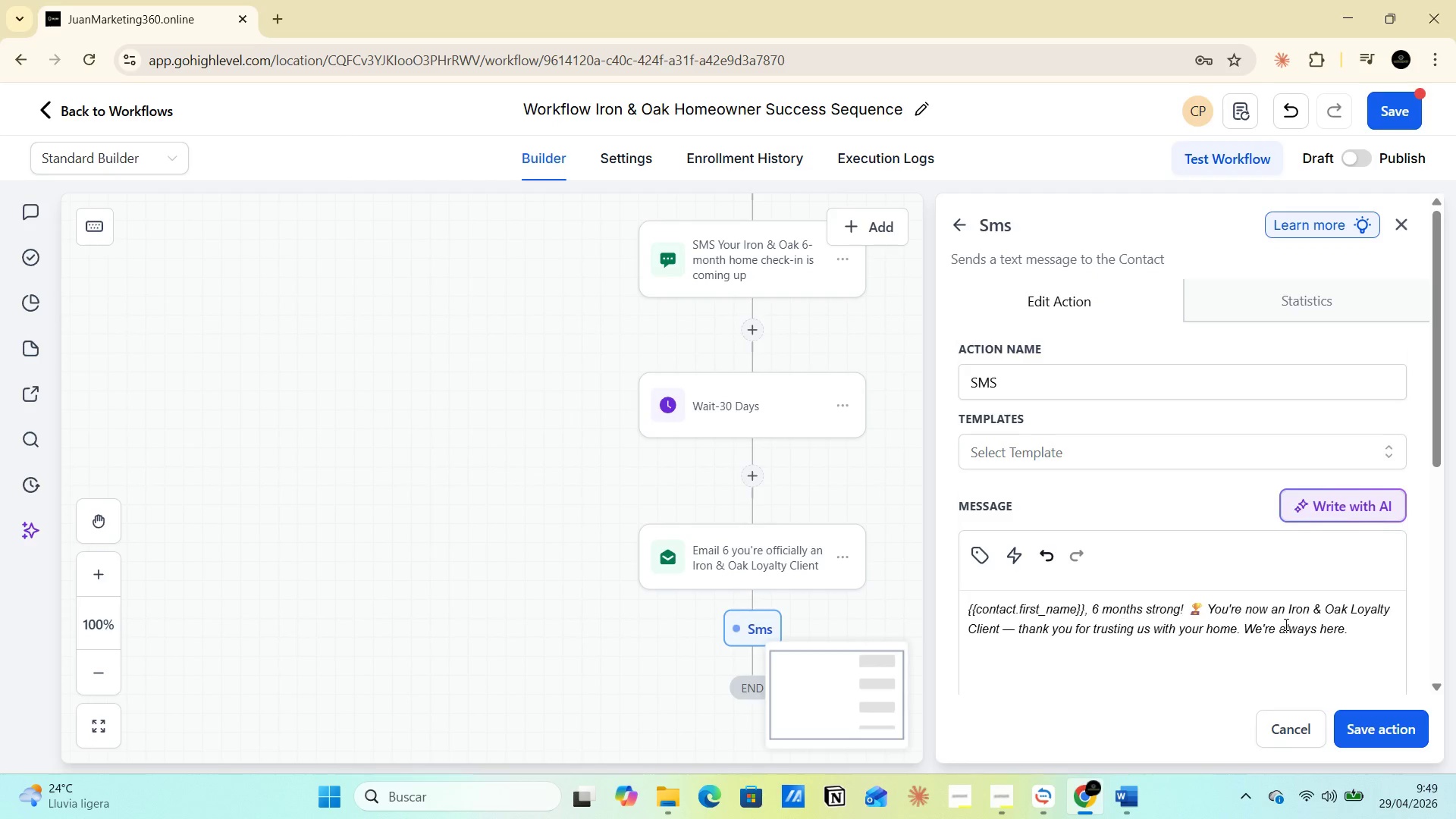 
left_click([1211, 617])
 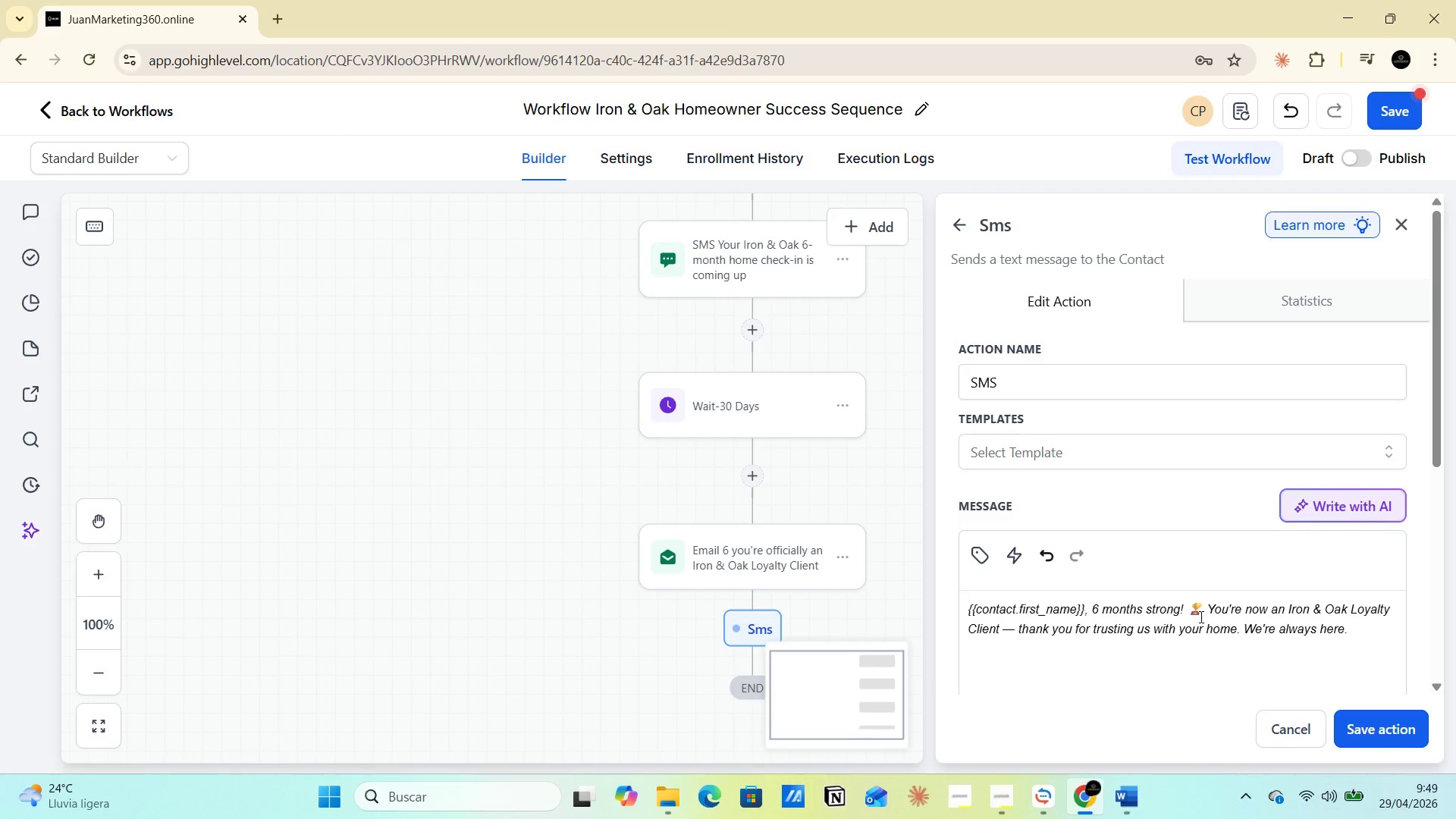 
left_click([1200, 617])
 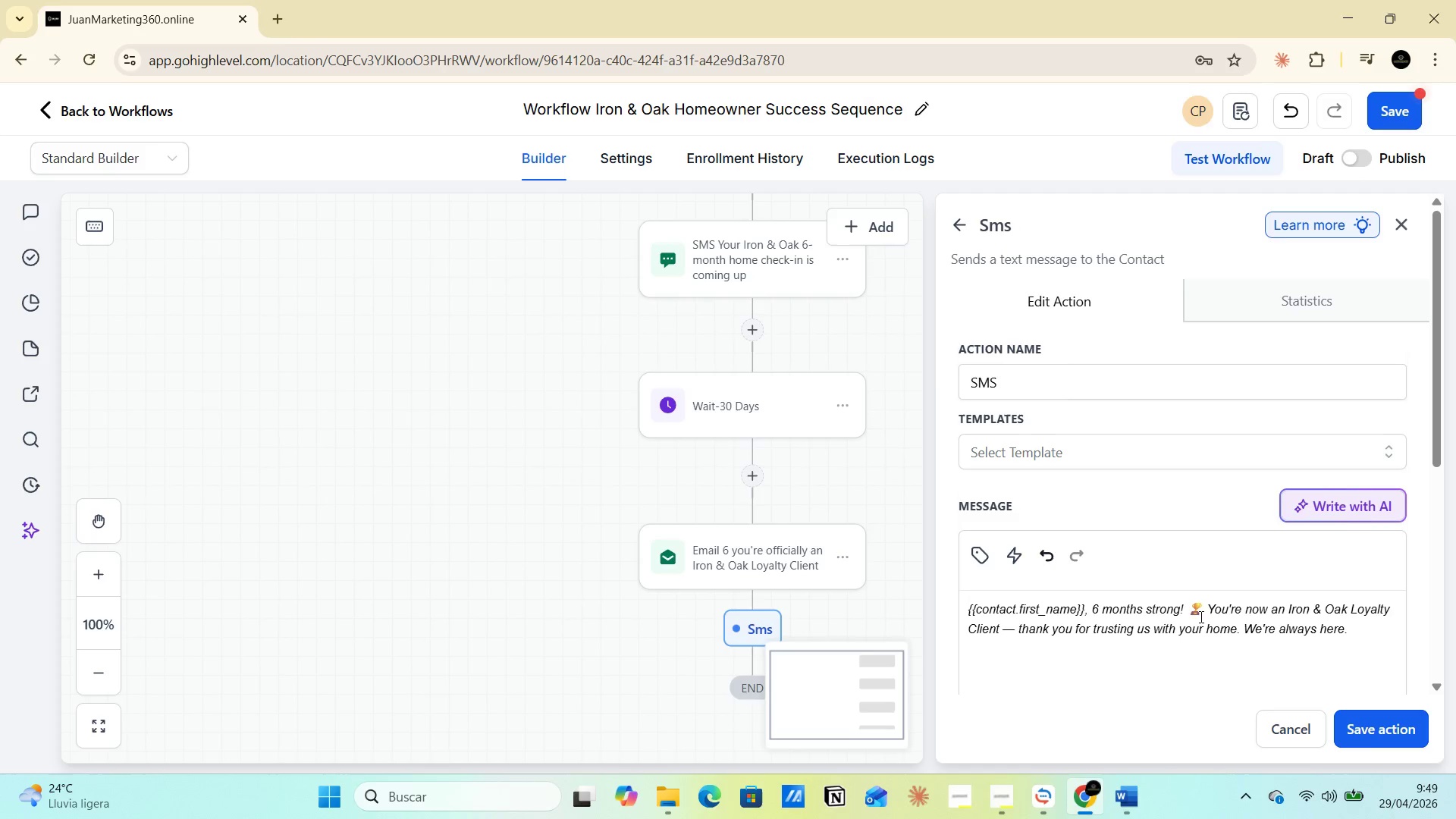 
left_click_drag(start_coordinate=[1200, 617], to_coordinate=[1003, 646])
 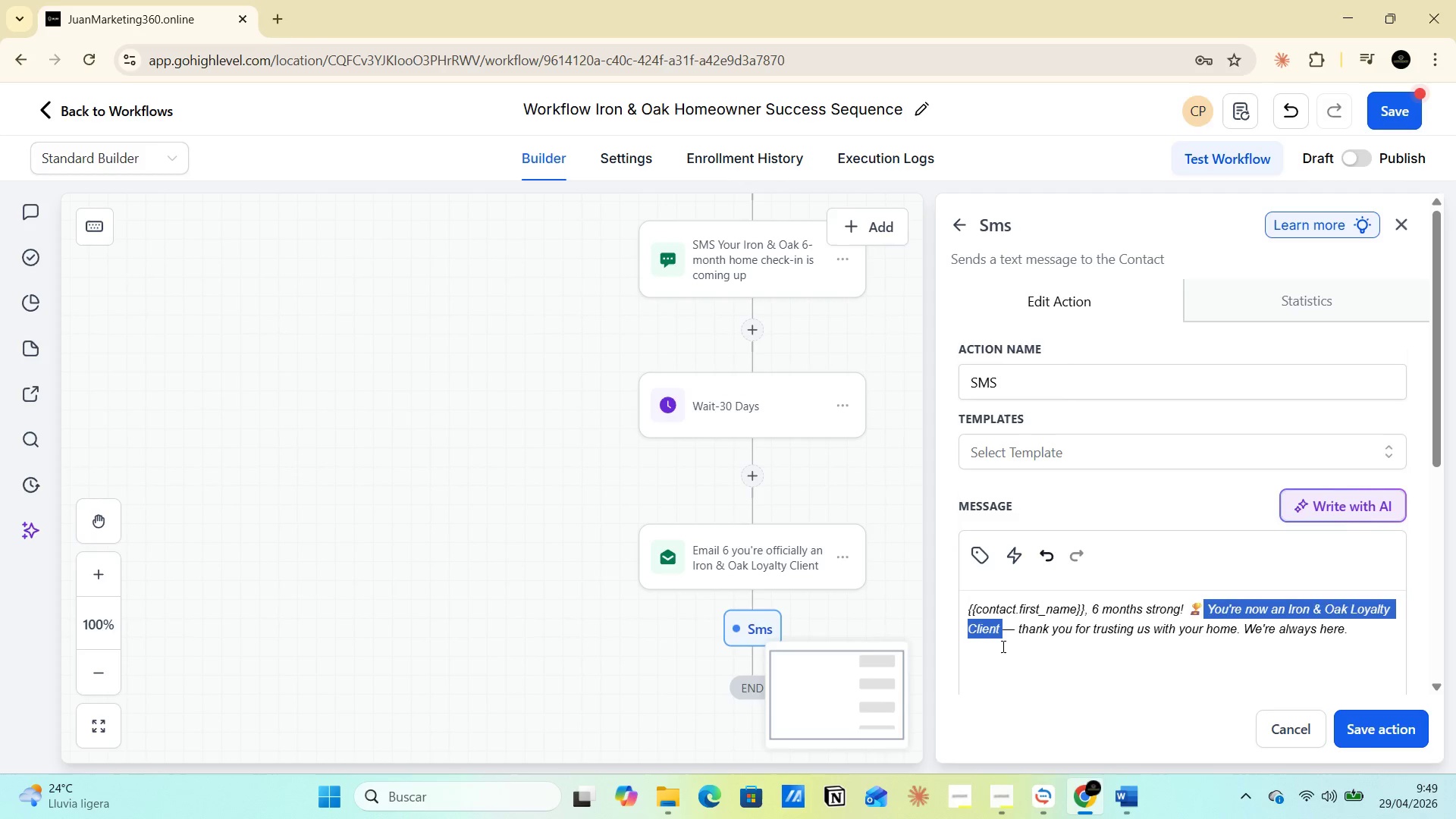 
key(Control+C)
 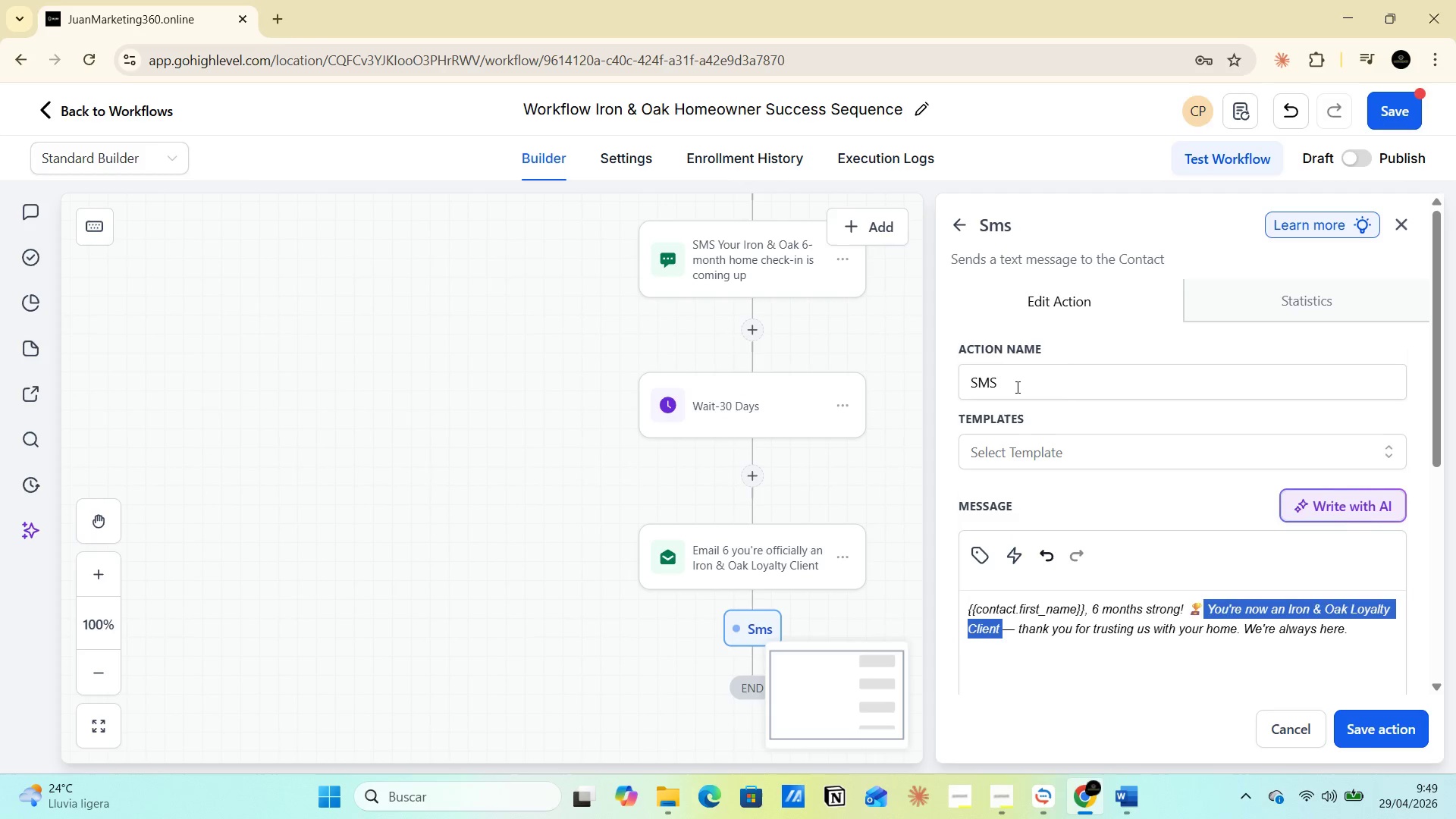 
left_click([1016, 385])
 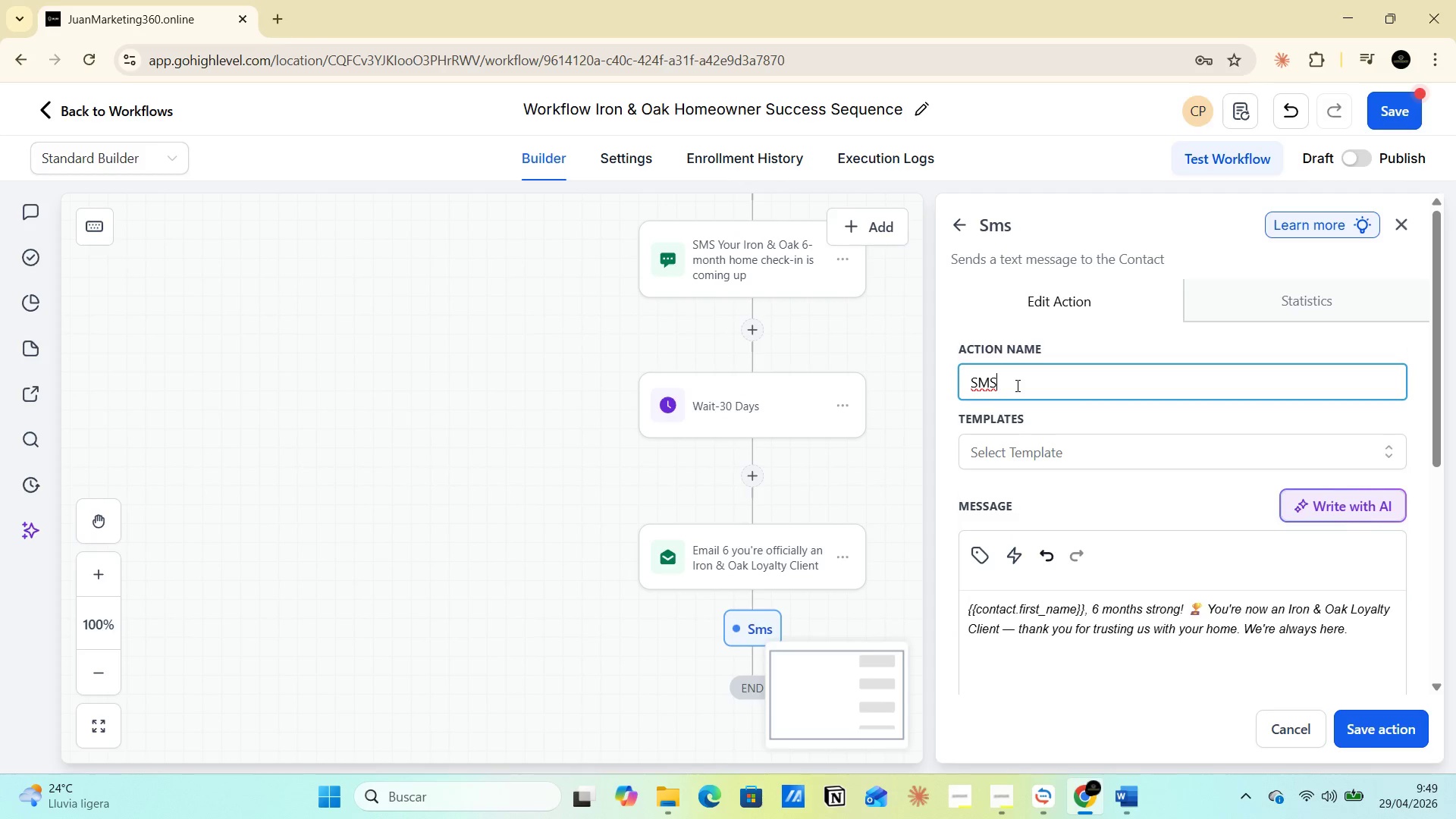 
key(Space)
 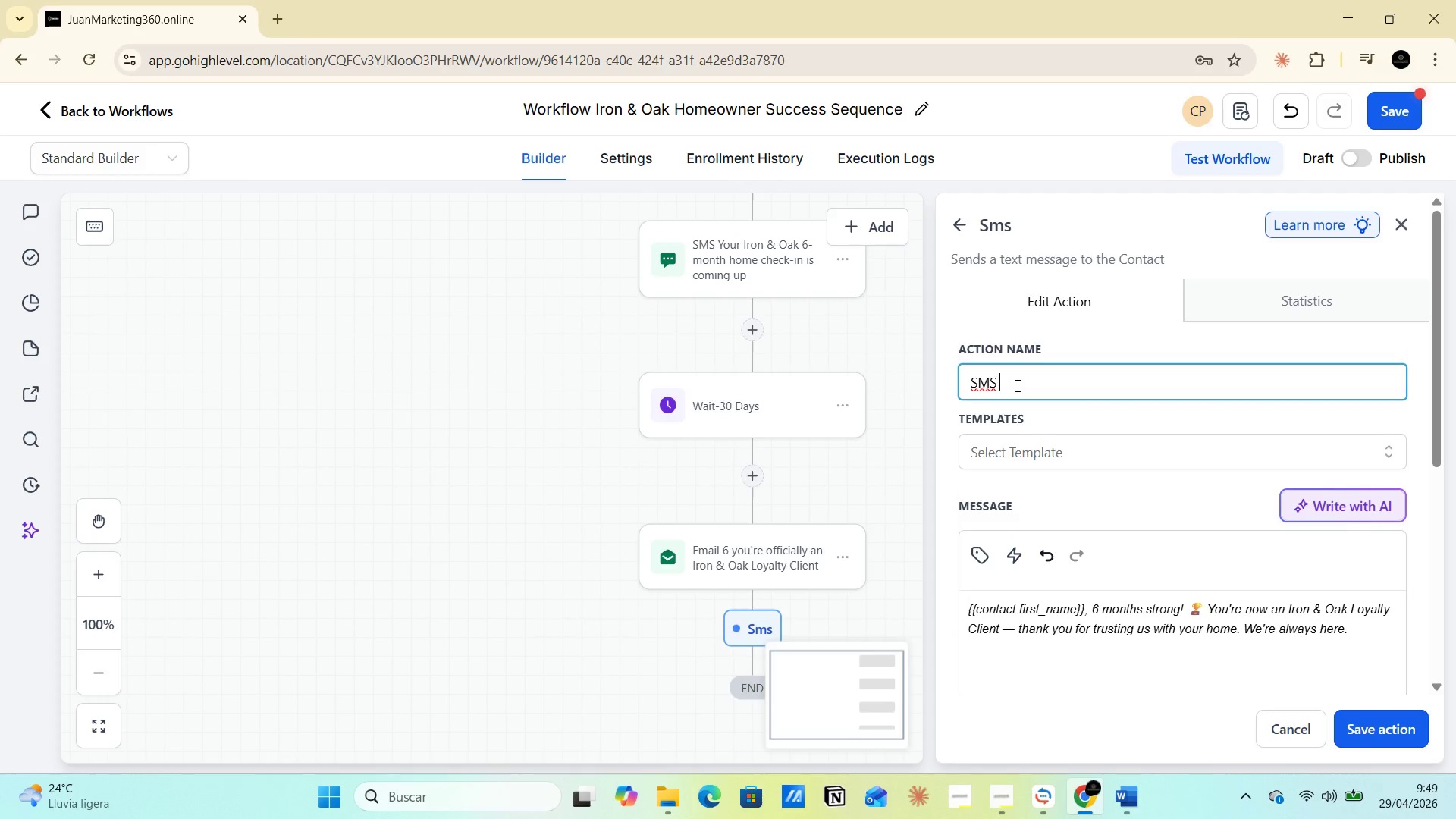 
key(Space)
 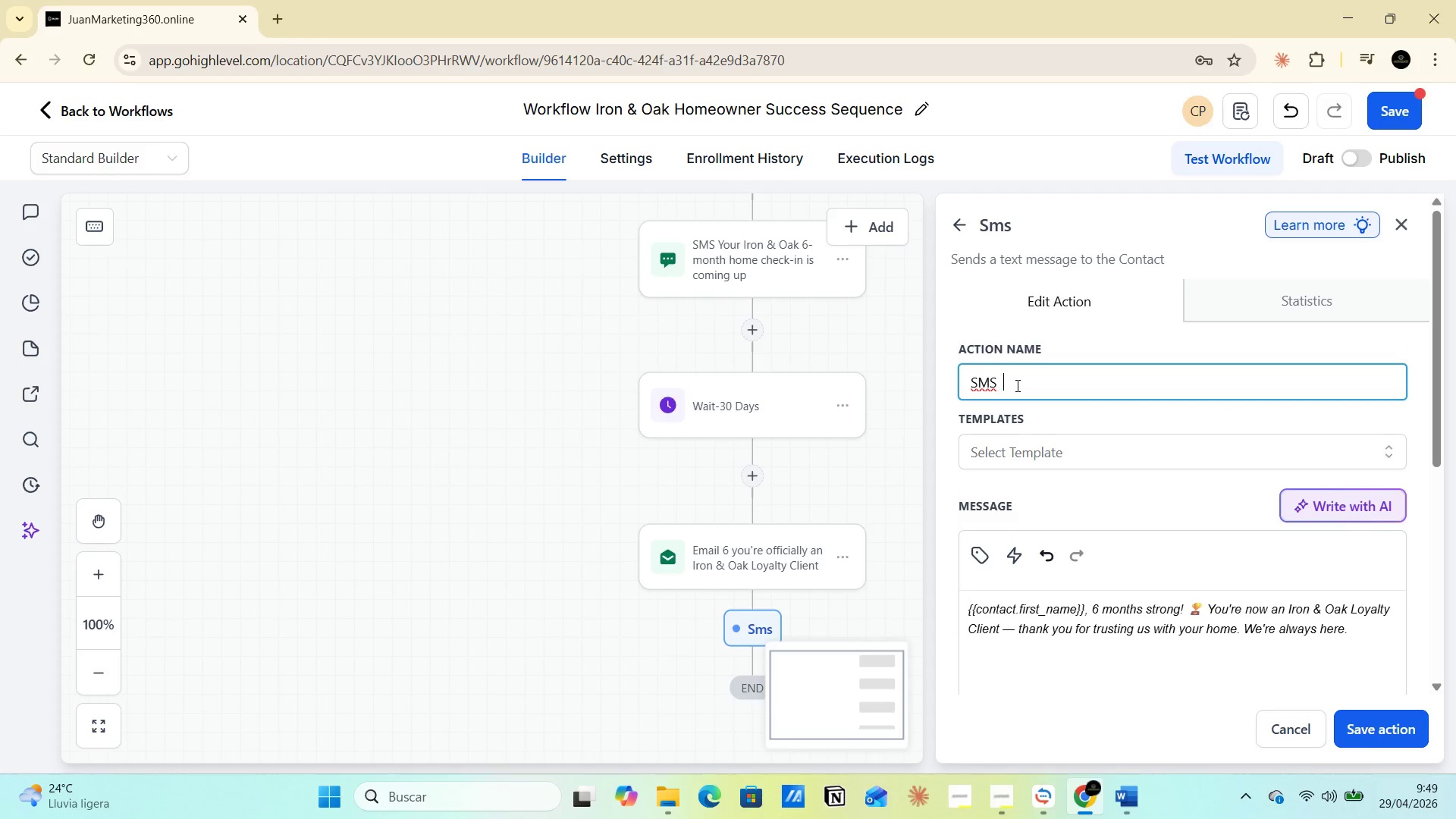 
key(Space)
 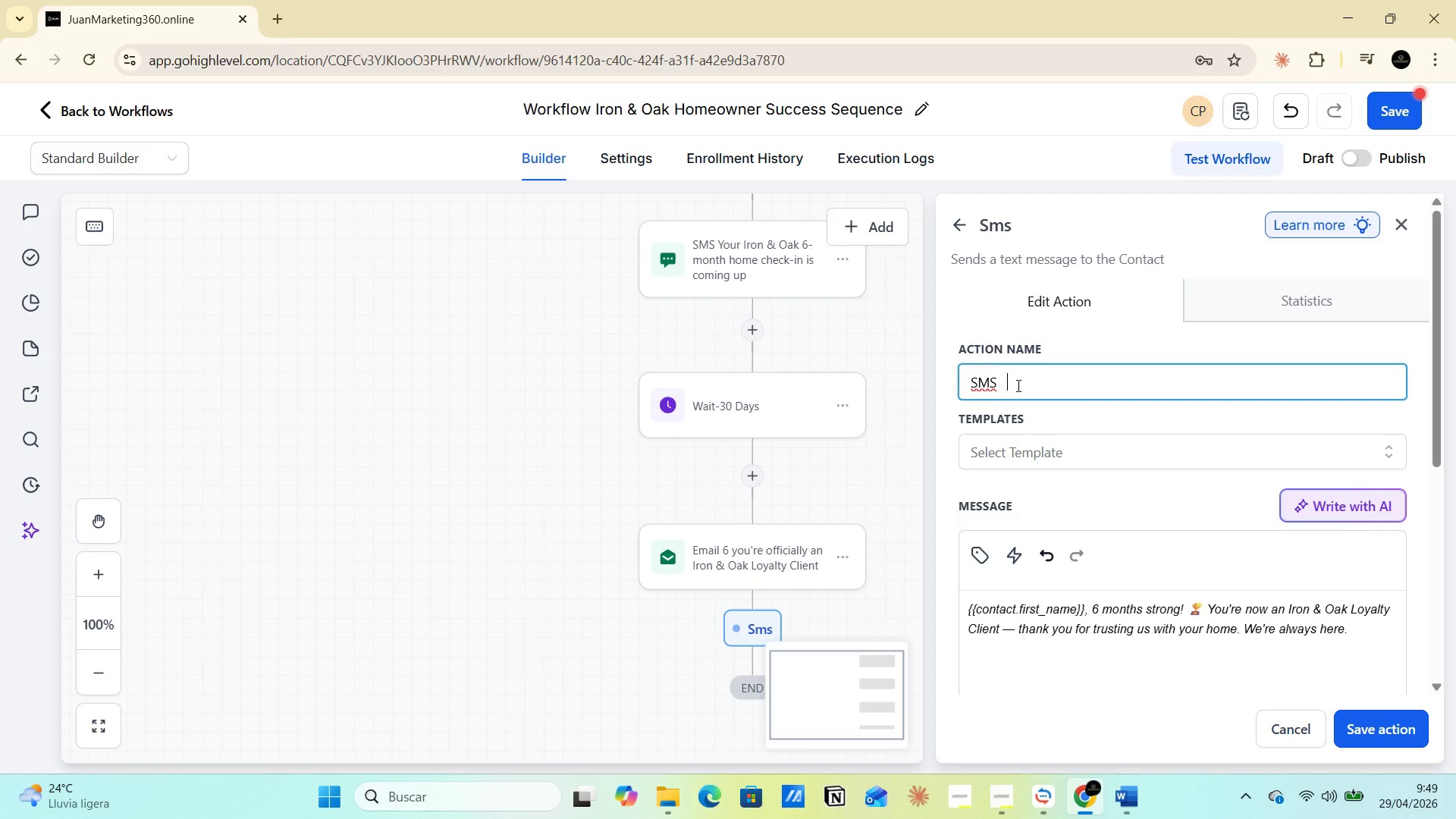 
key(Control+V)
 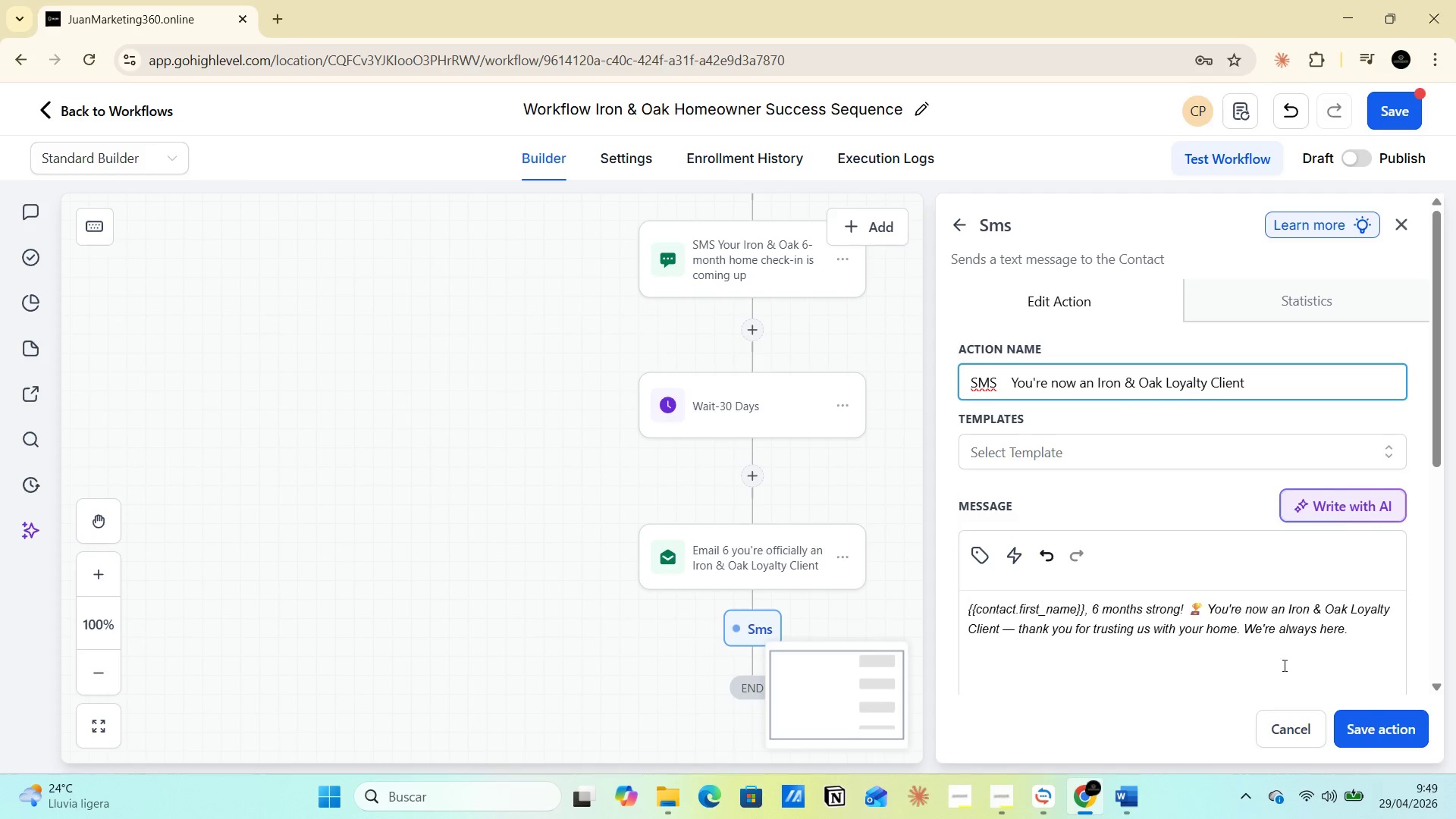 
left_click([1376, 731])
 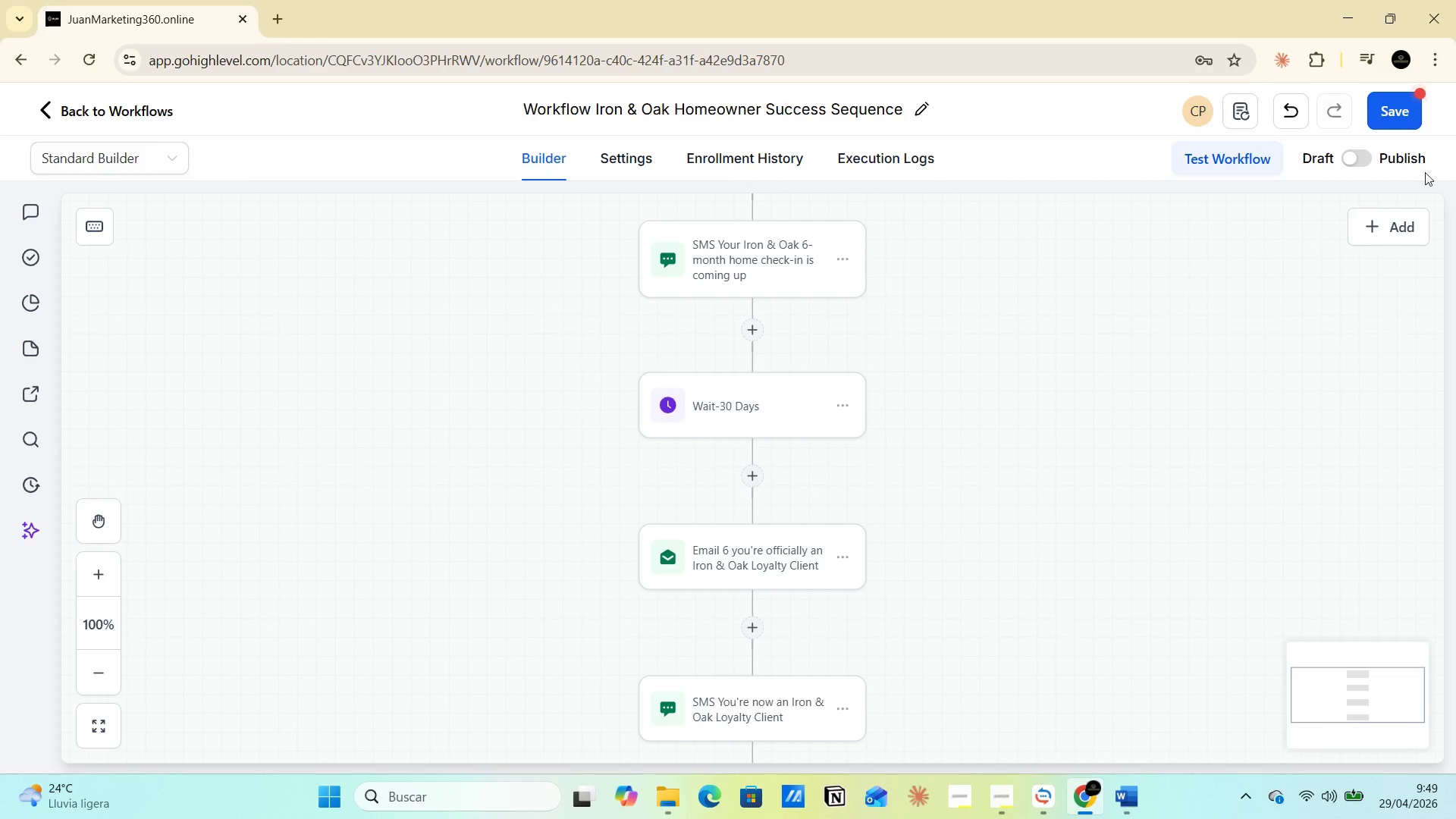 
left_click([1404, 111])
 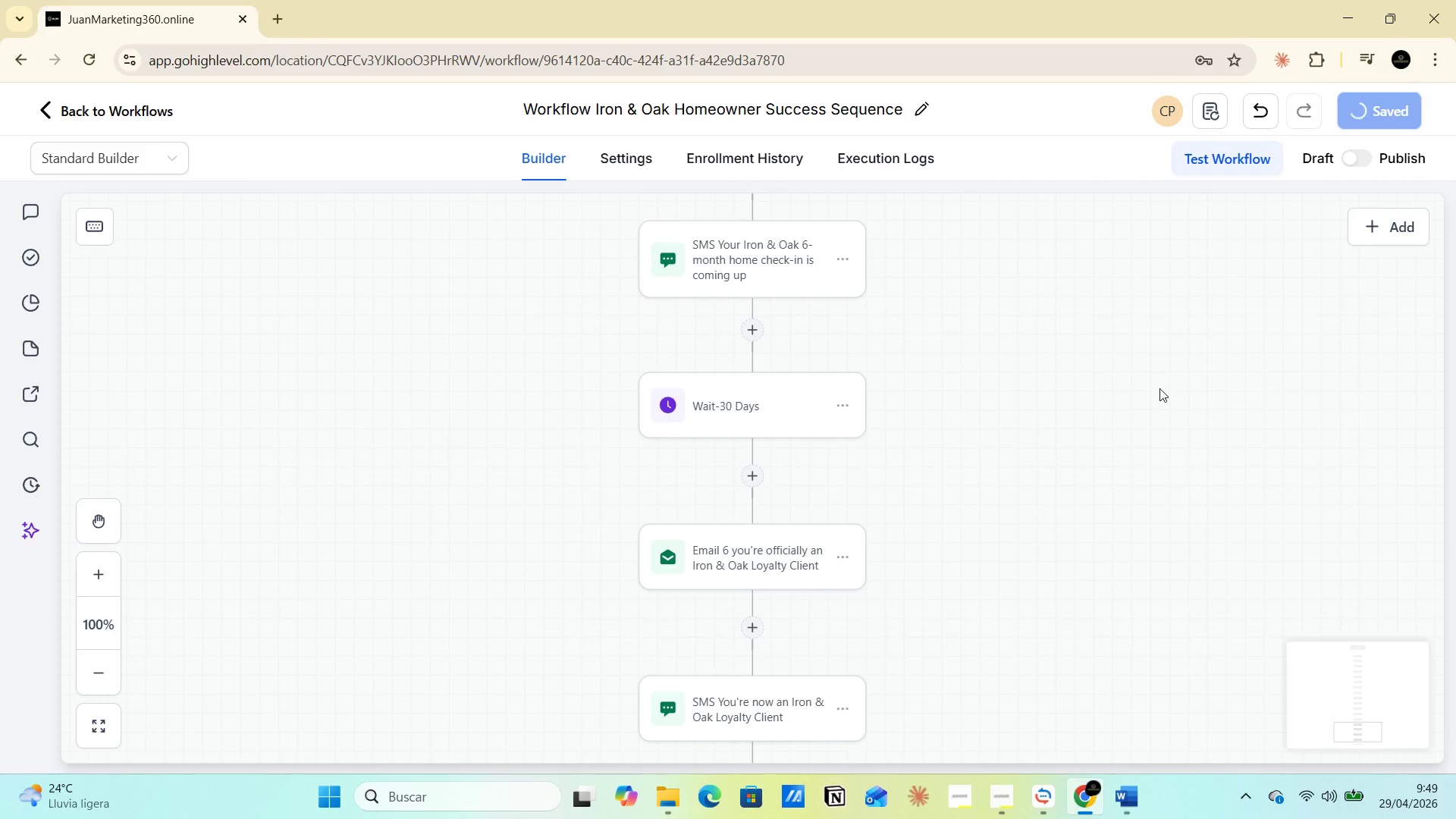 
scroll: coordinate [1126, 374], scroll_direction: down, amount: 5.0
 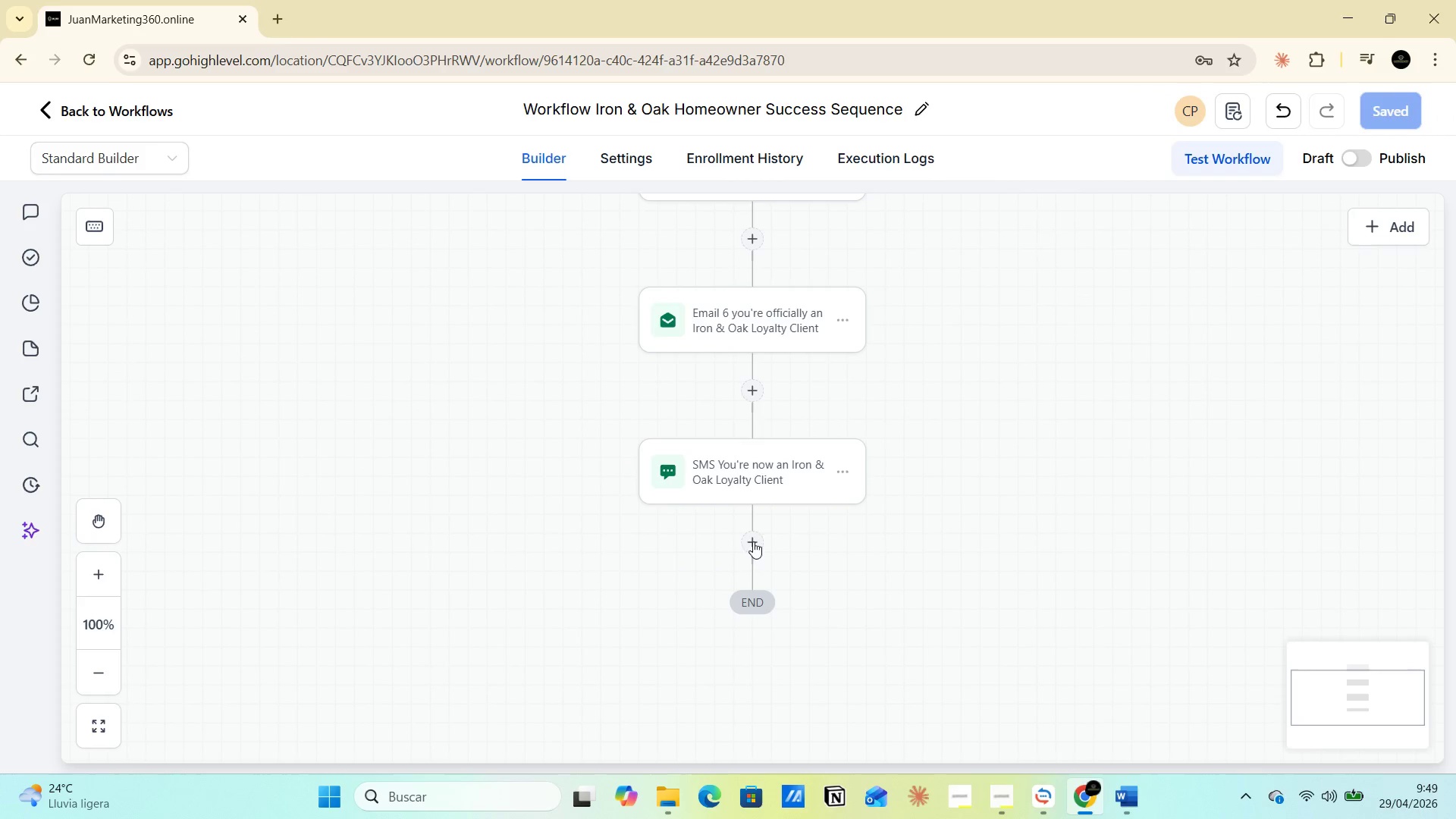 
left_click([758, 548])
 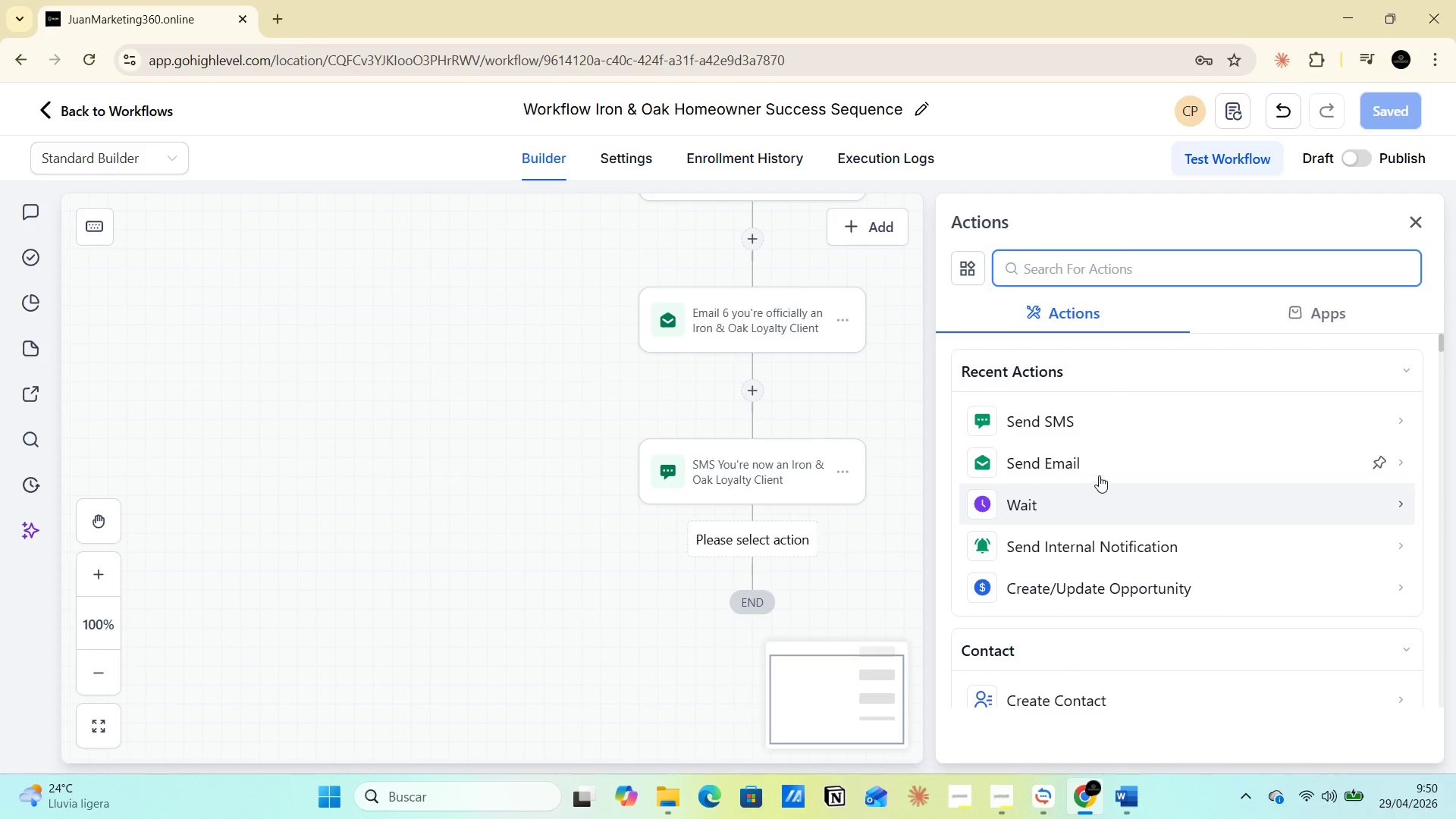 
left_click([1064, 264])
 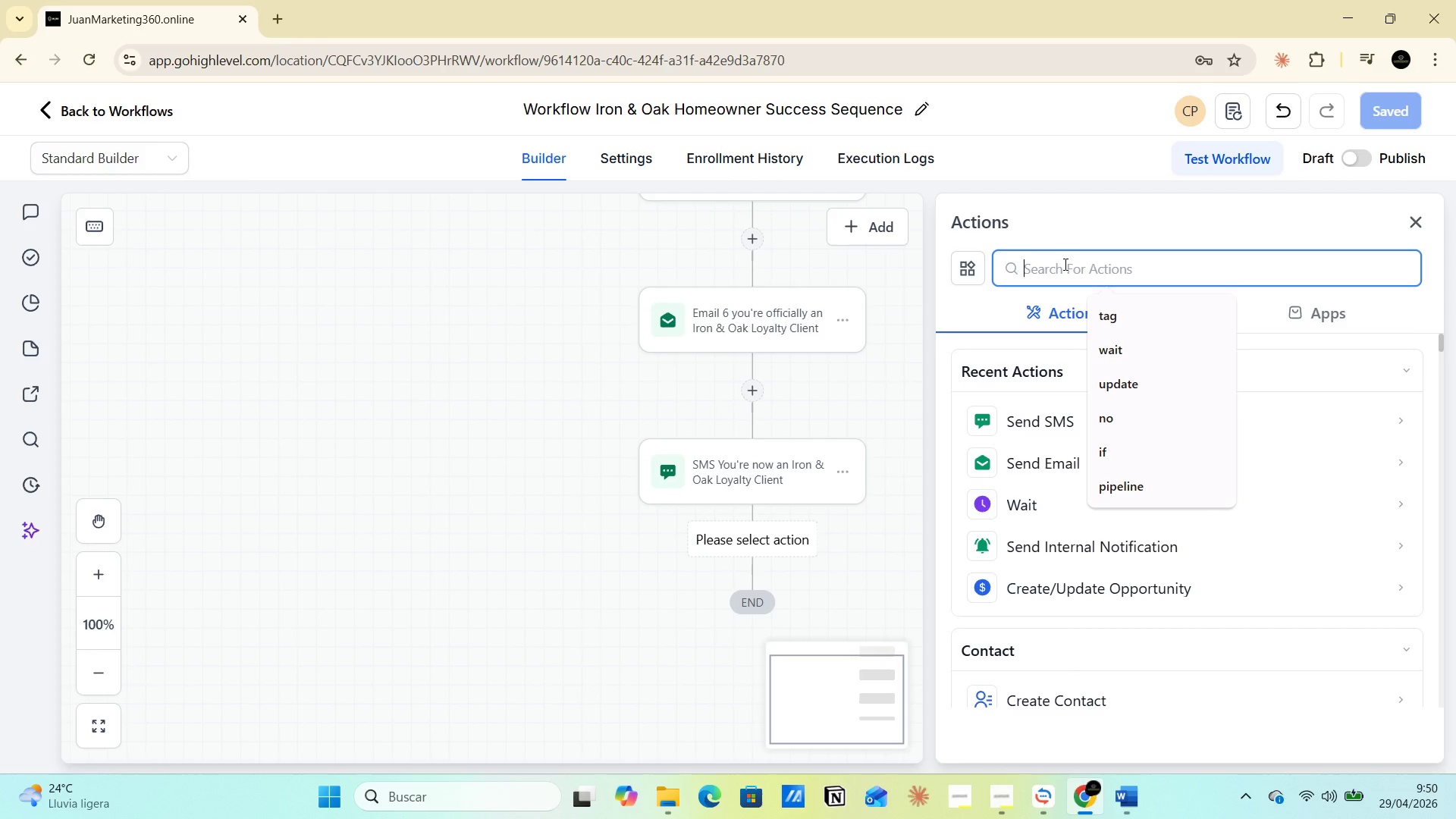 
type(con)
 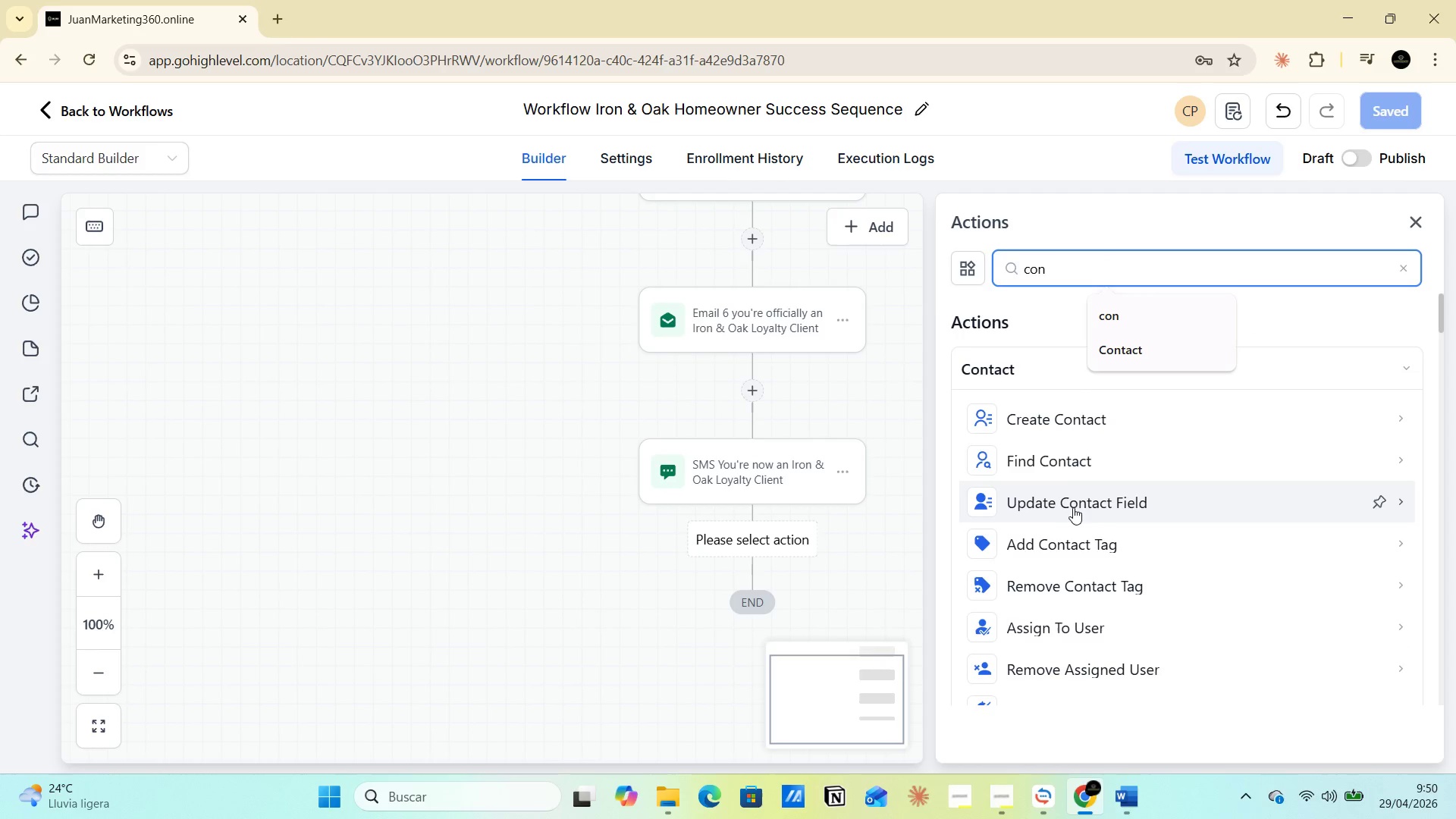 
left_click([1070, 549])
 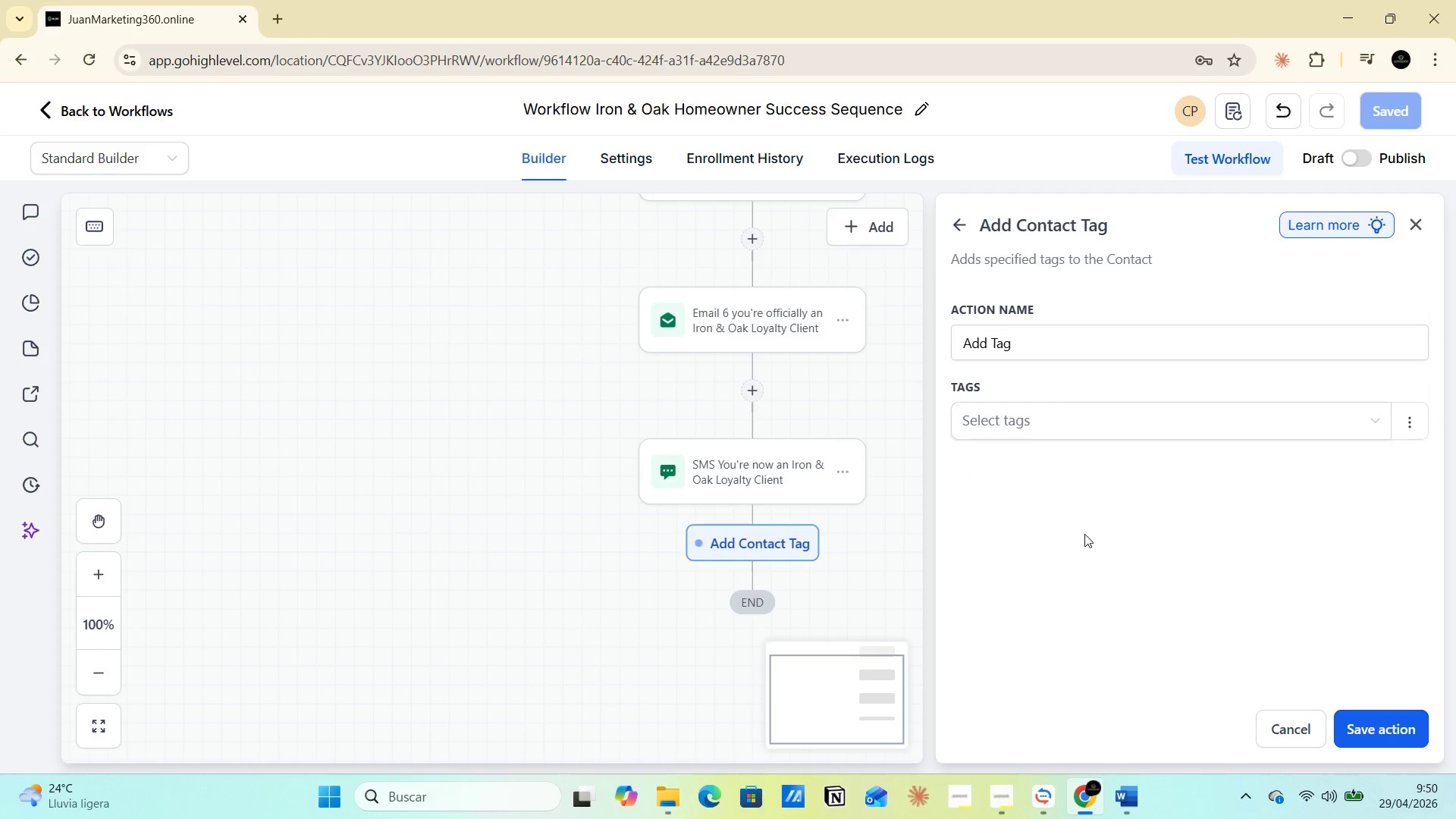 
left_click([1031, 403])
 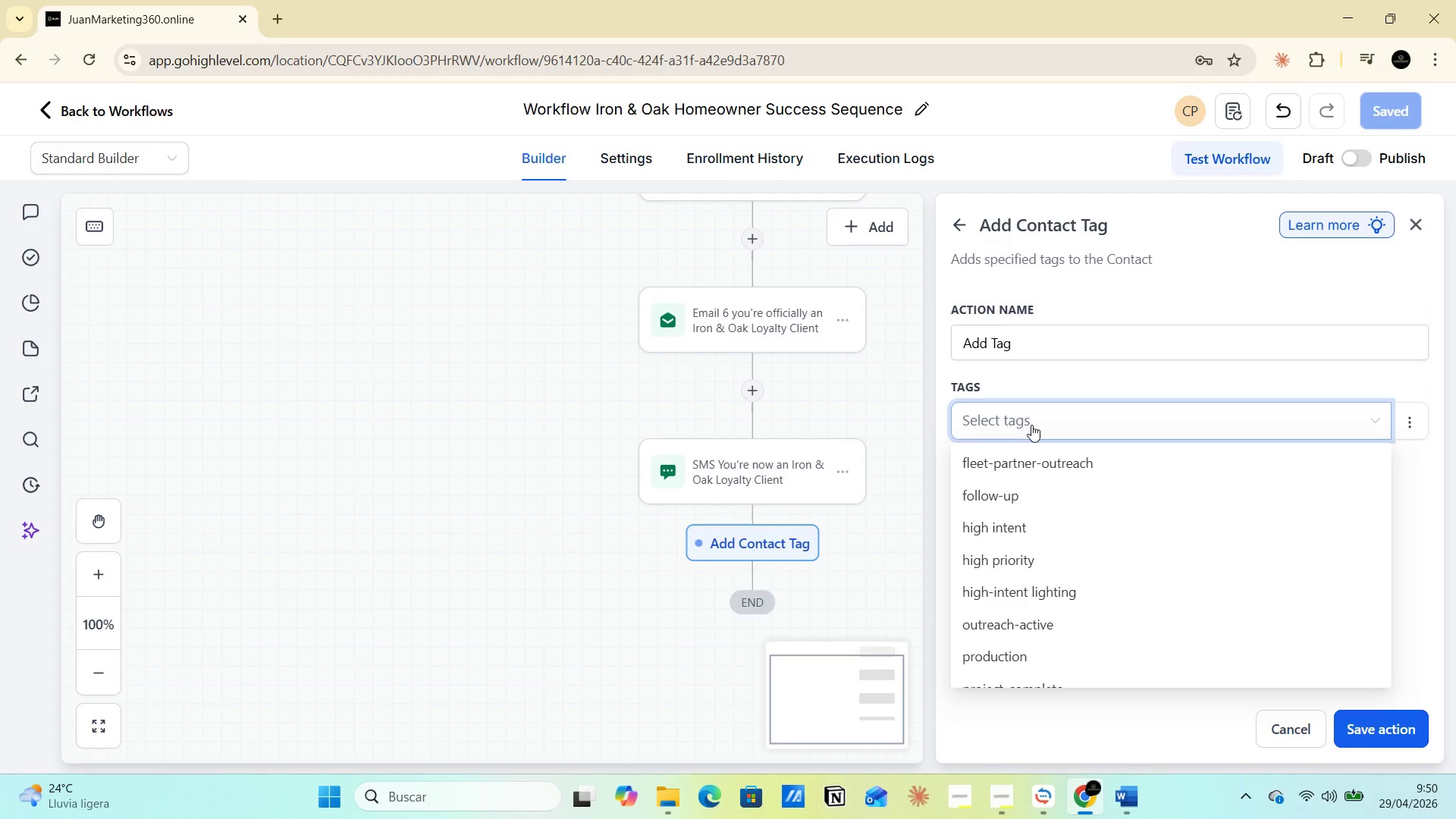 
wait(16.56)
 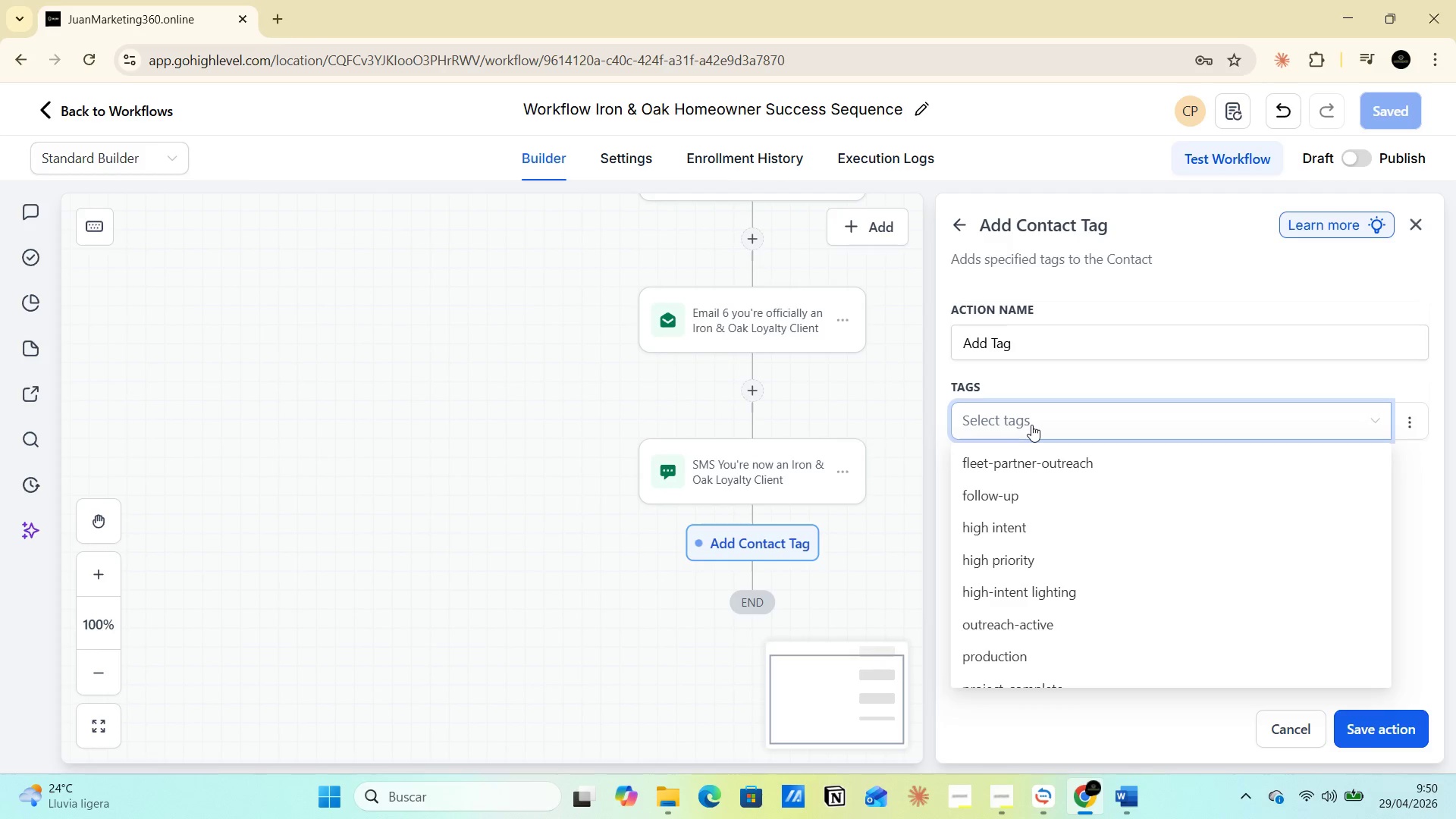 
type(loyalty-client)
 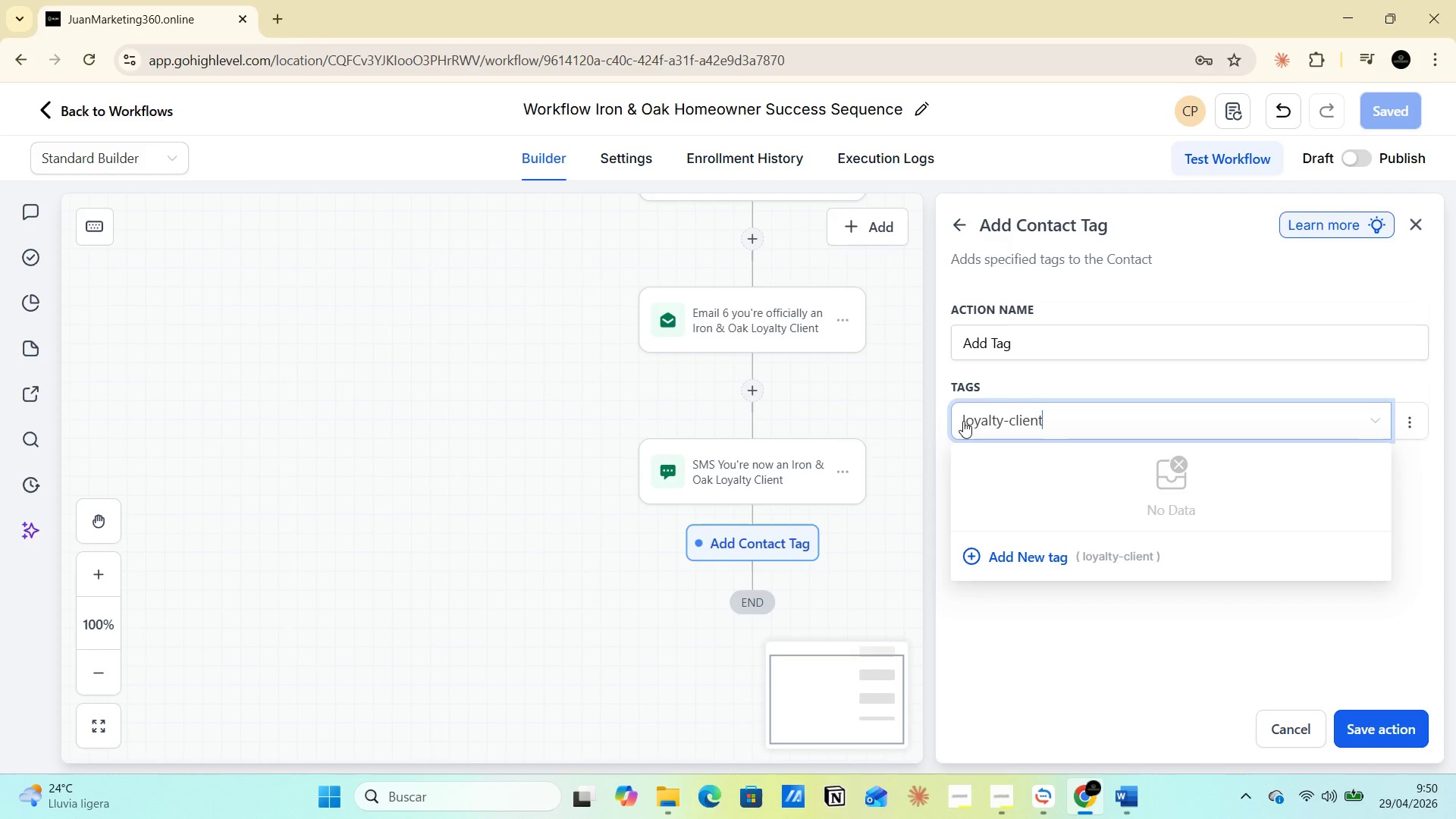 
left_click([968, 417])
 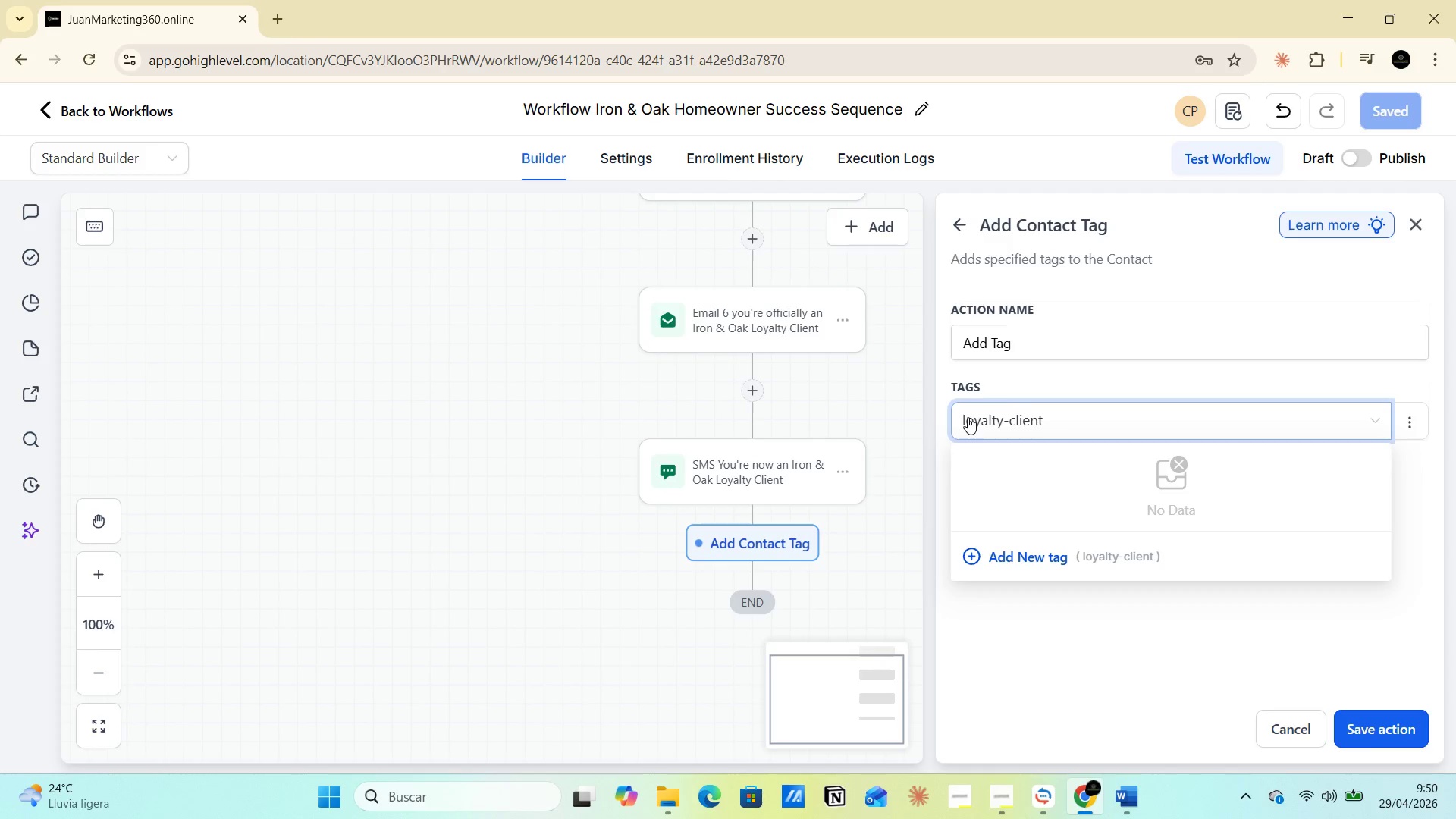 
key(Backspace)
 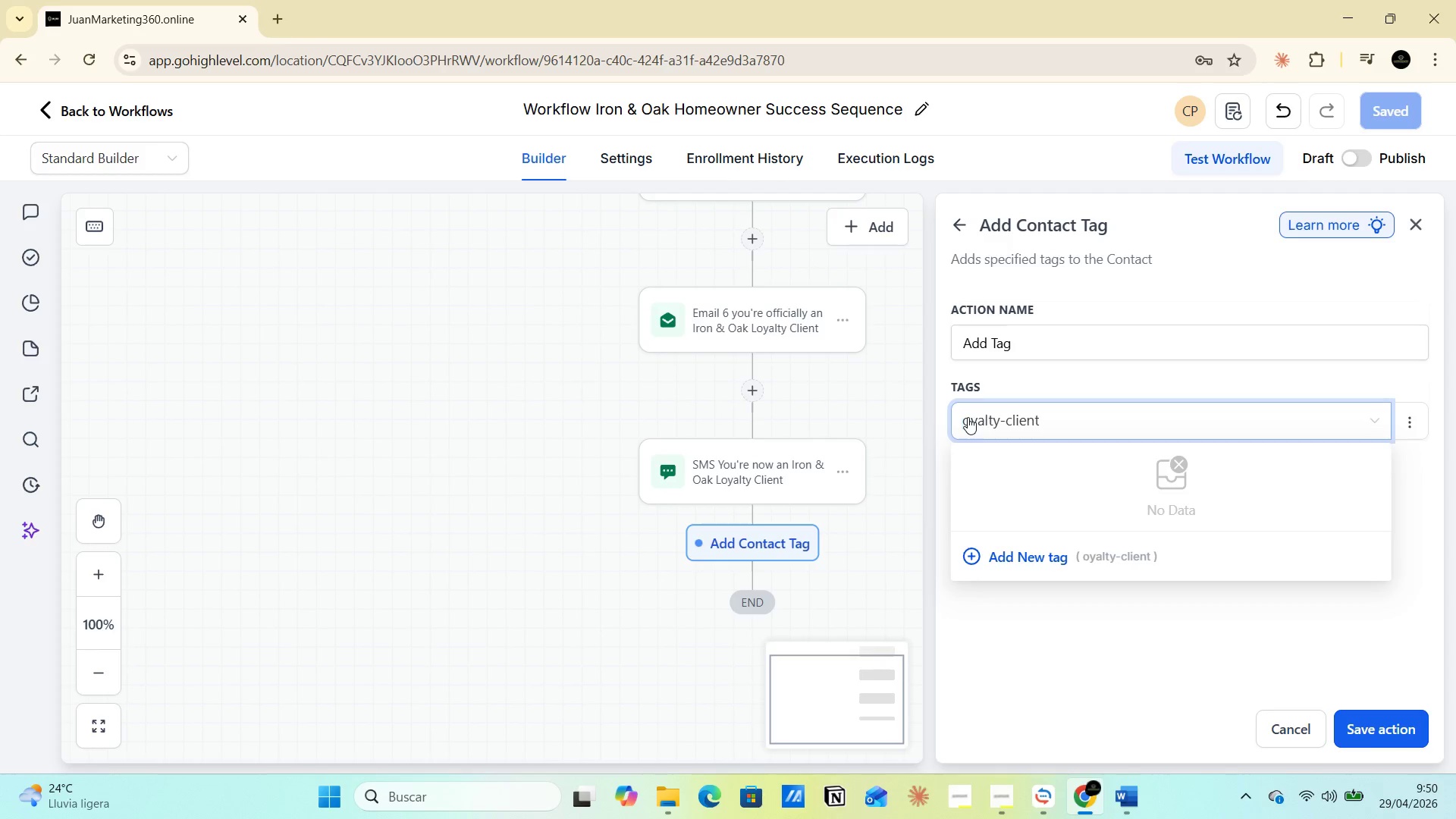 
key(CapsLock)
 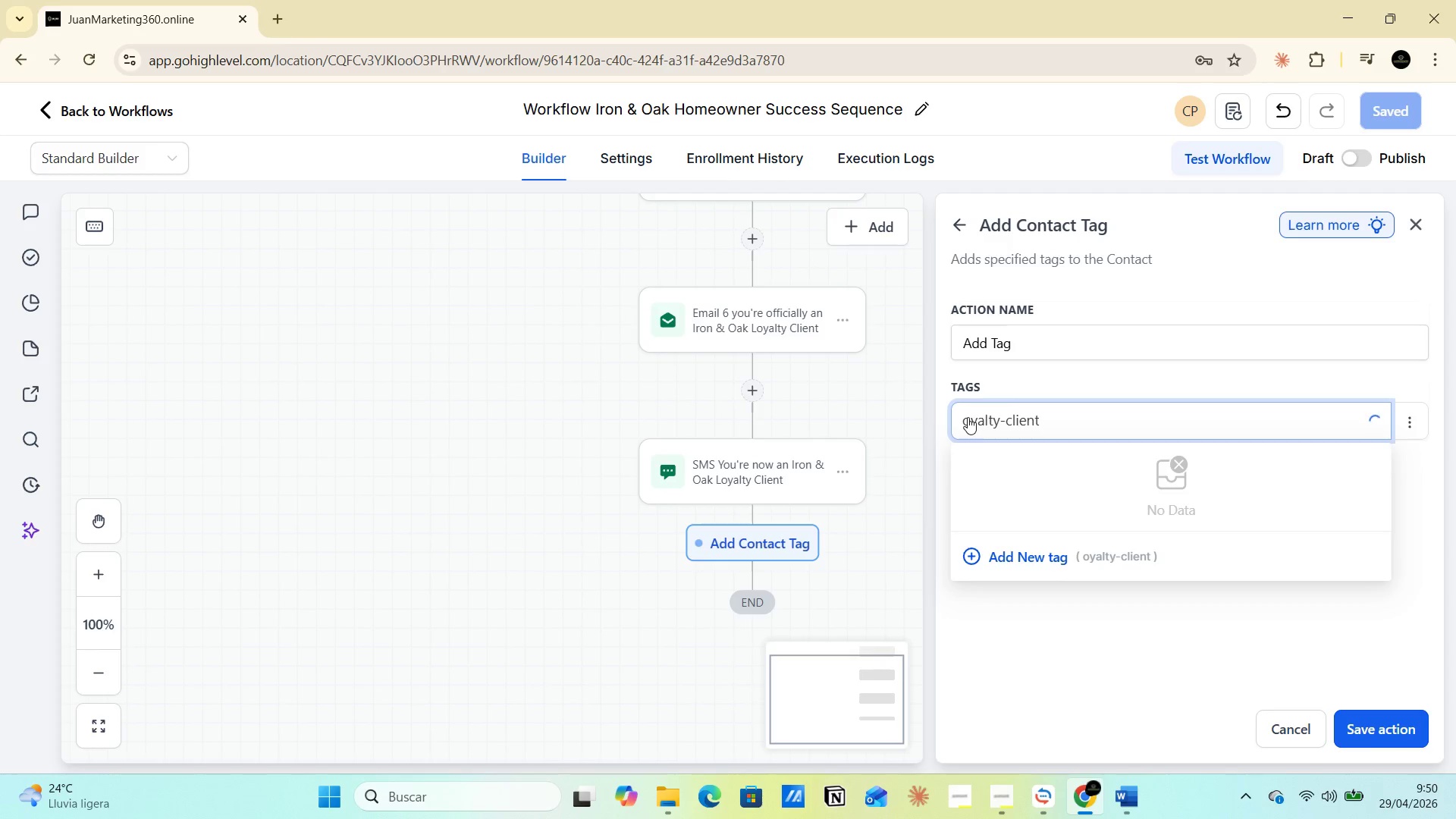 
key(L)
 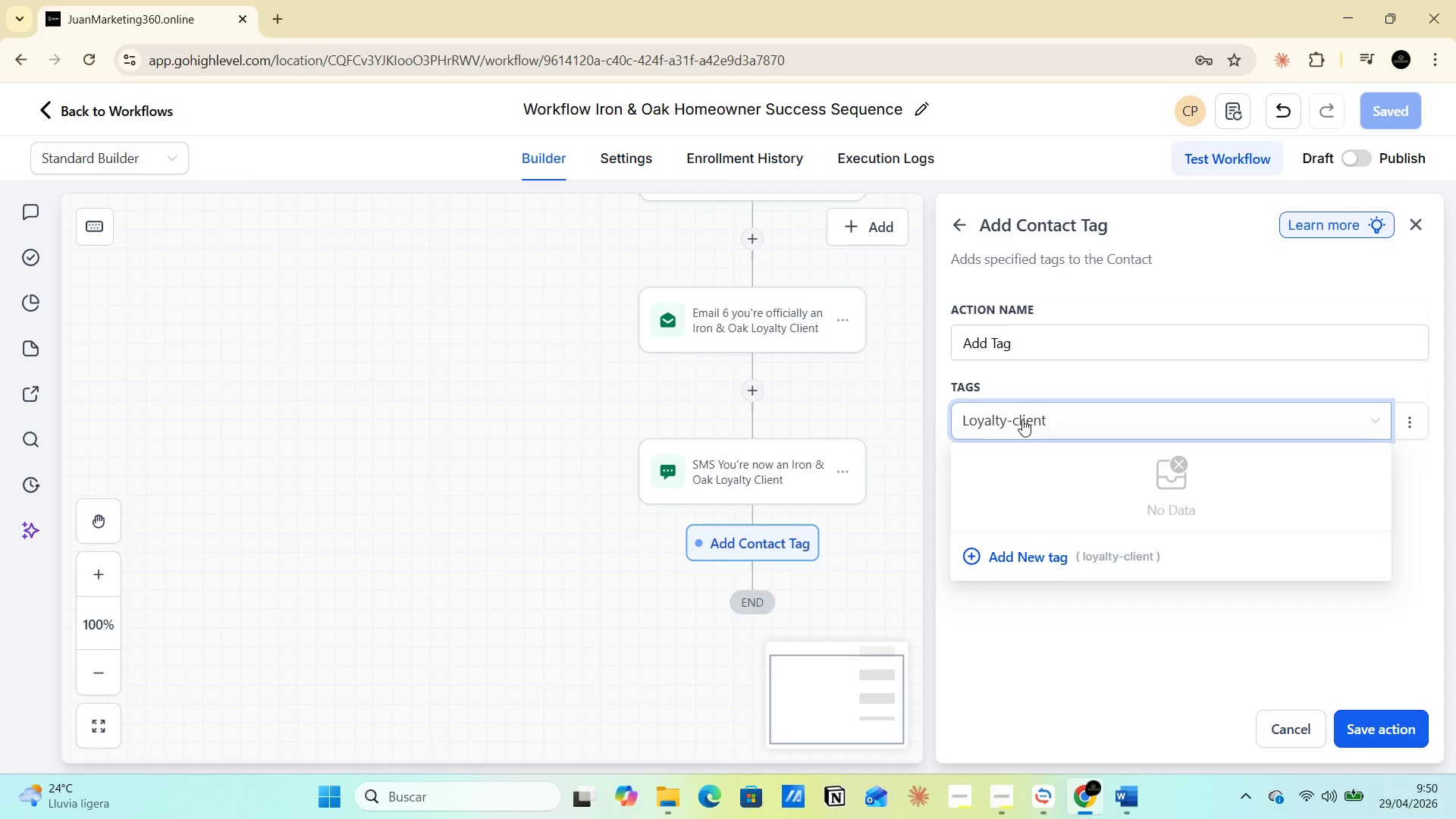 
left_click([1018, 419])
 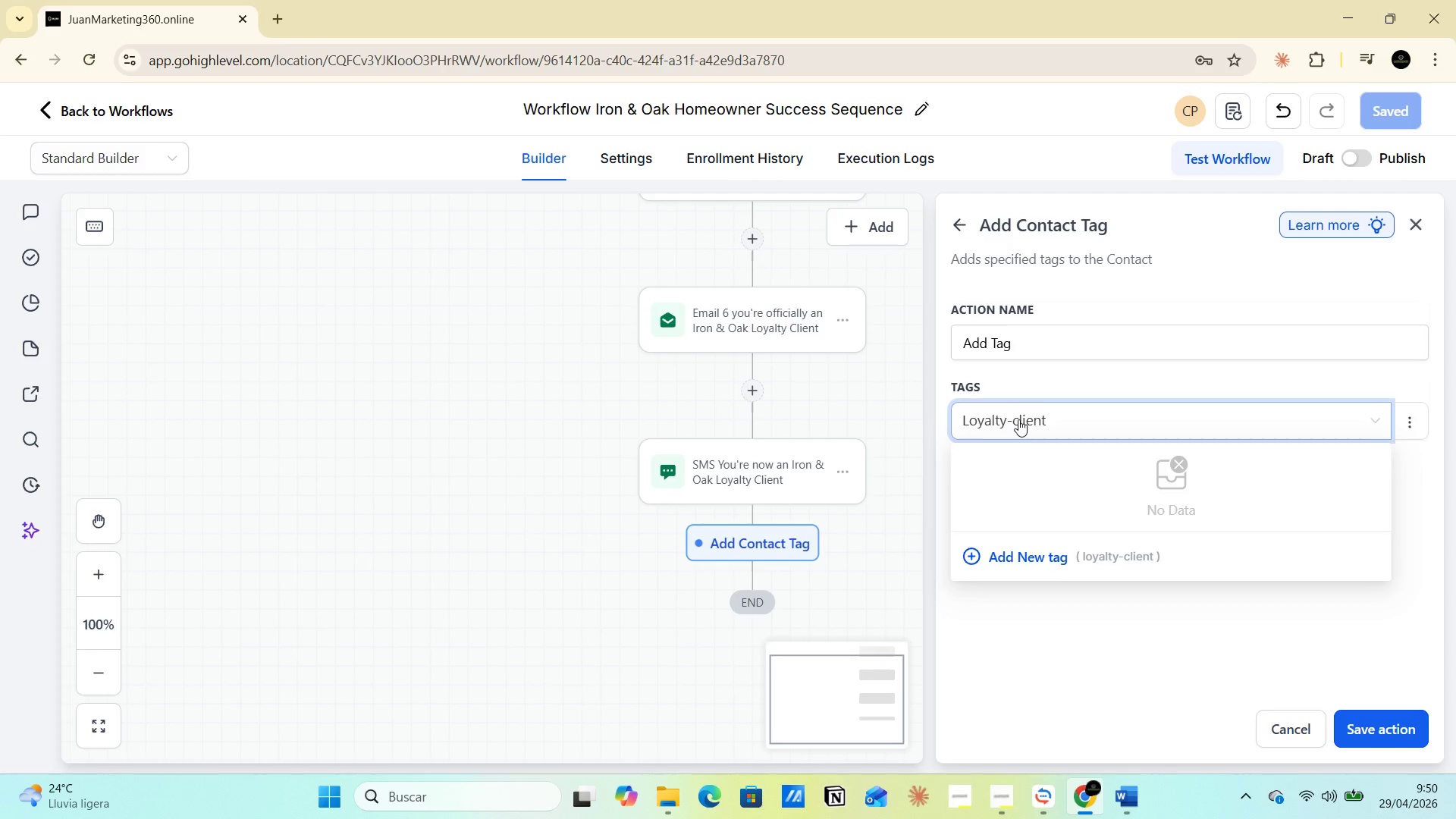 
key(Backspace)
 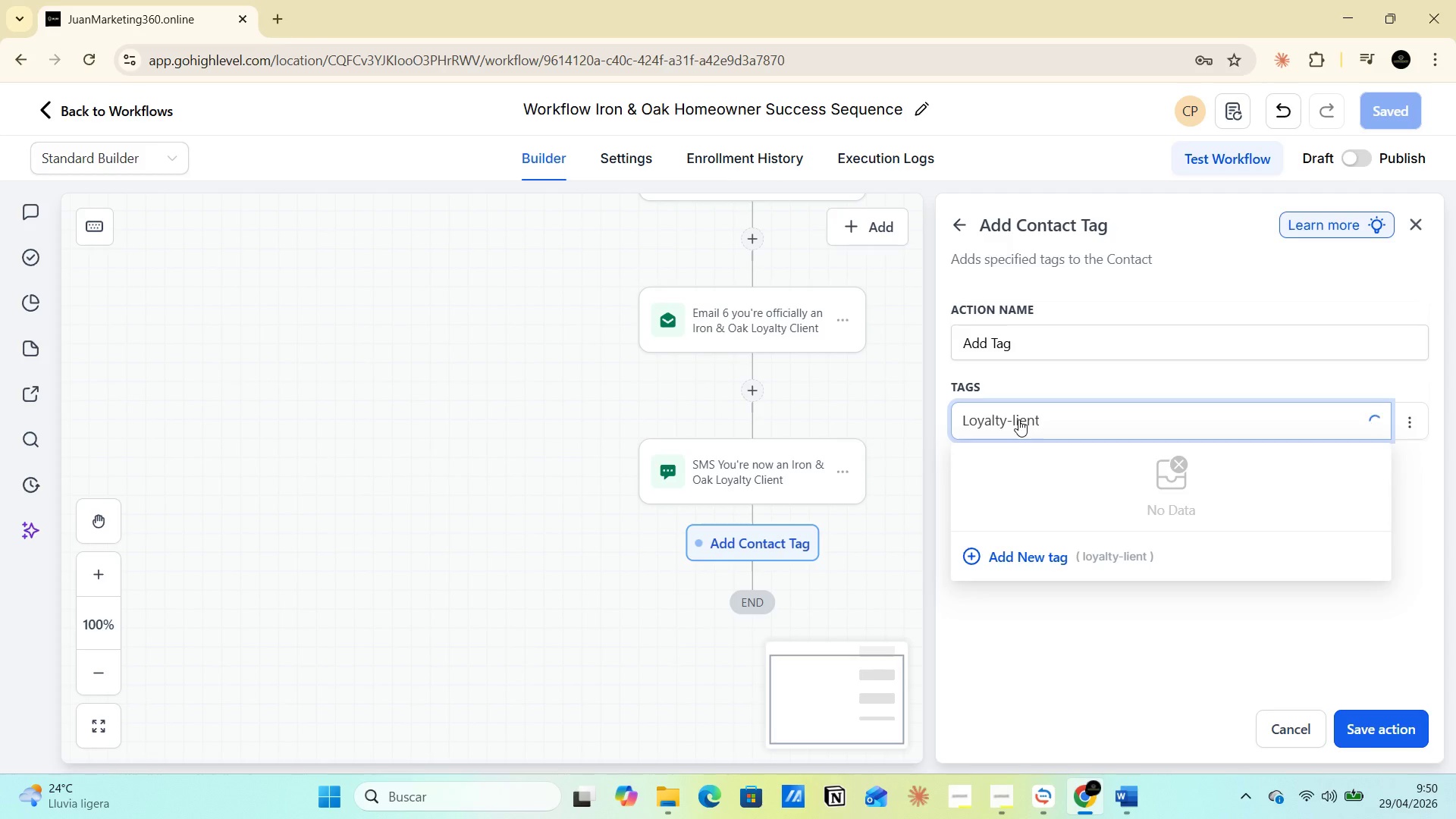 
key(C)
 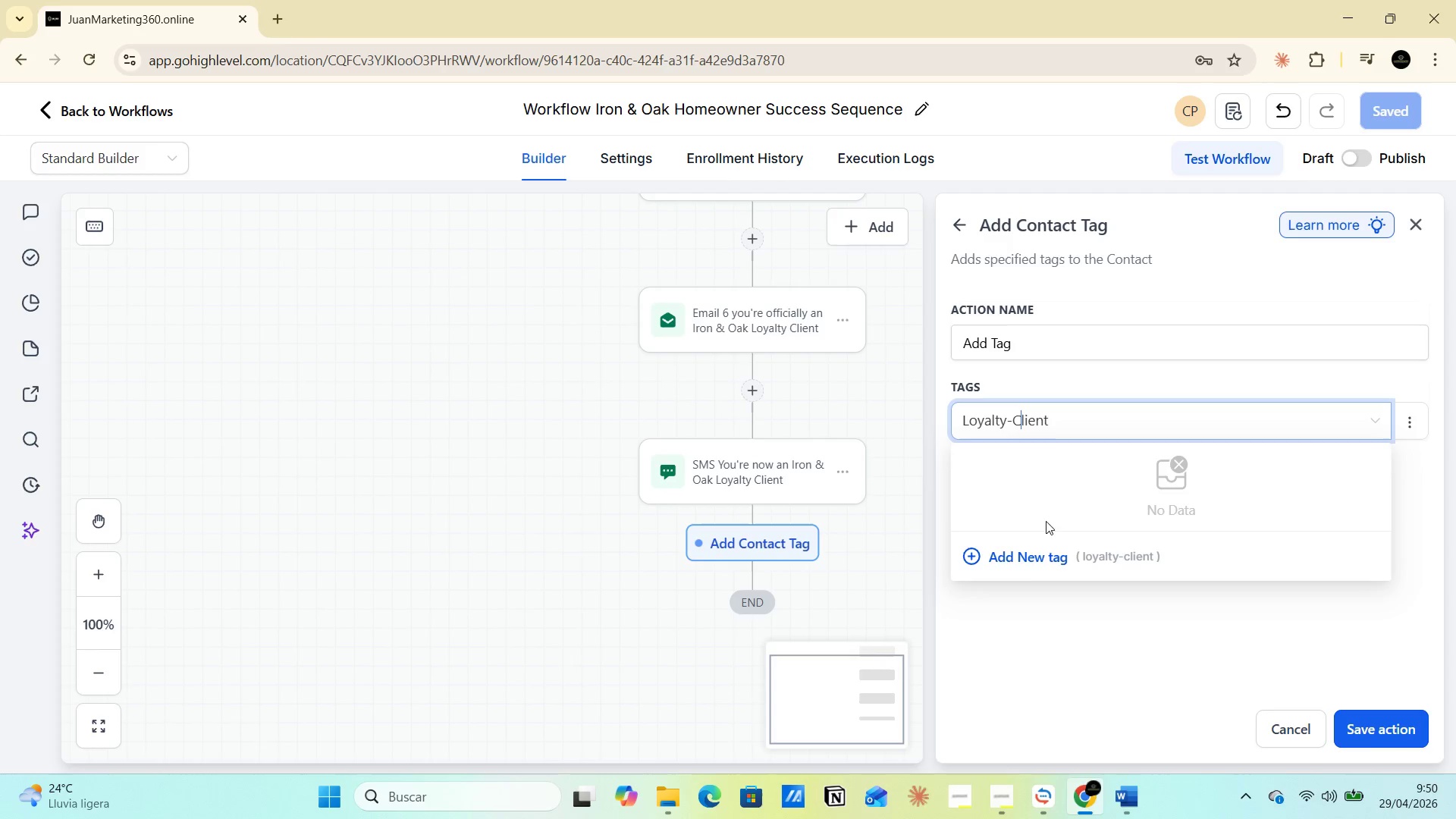 
left_click([1044, 557])
 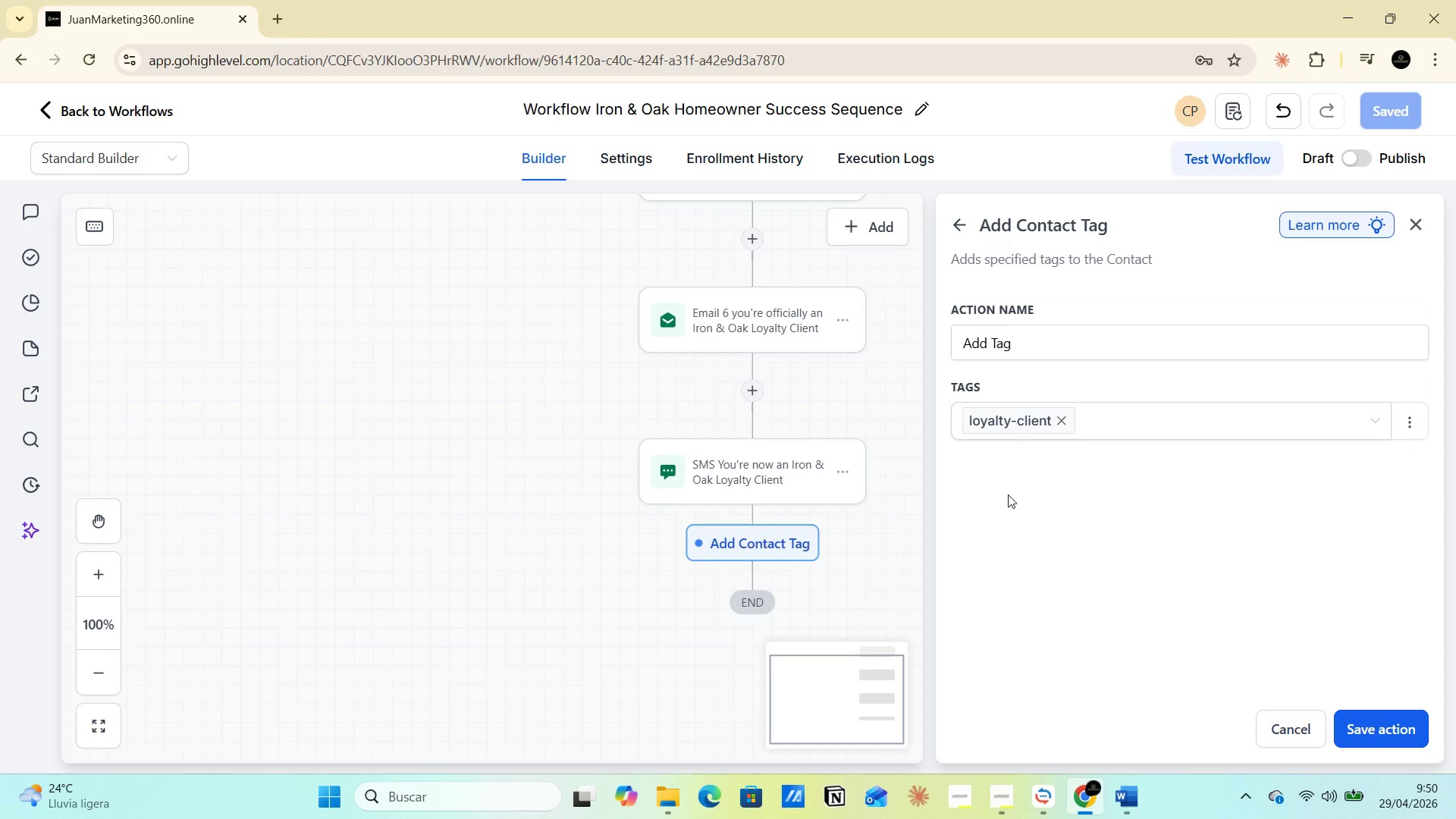 
left_click([1367, 731])
 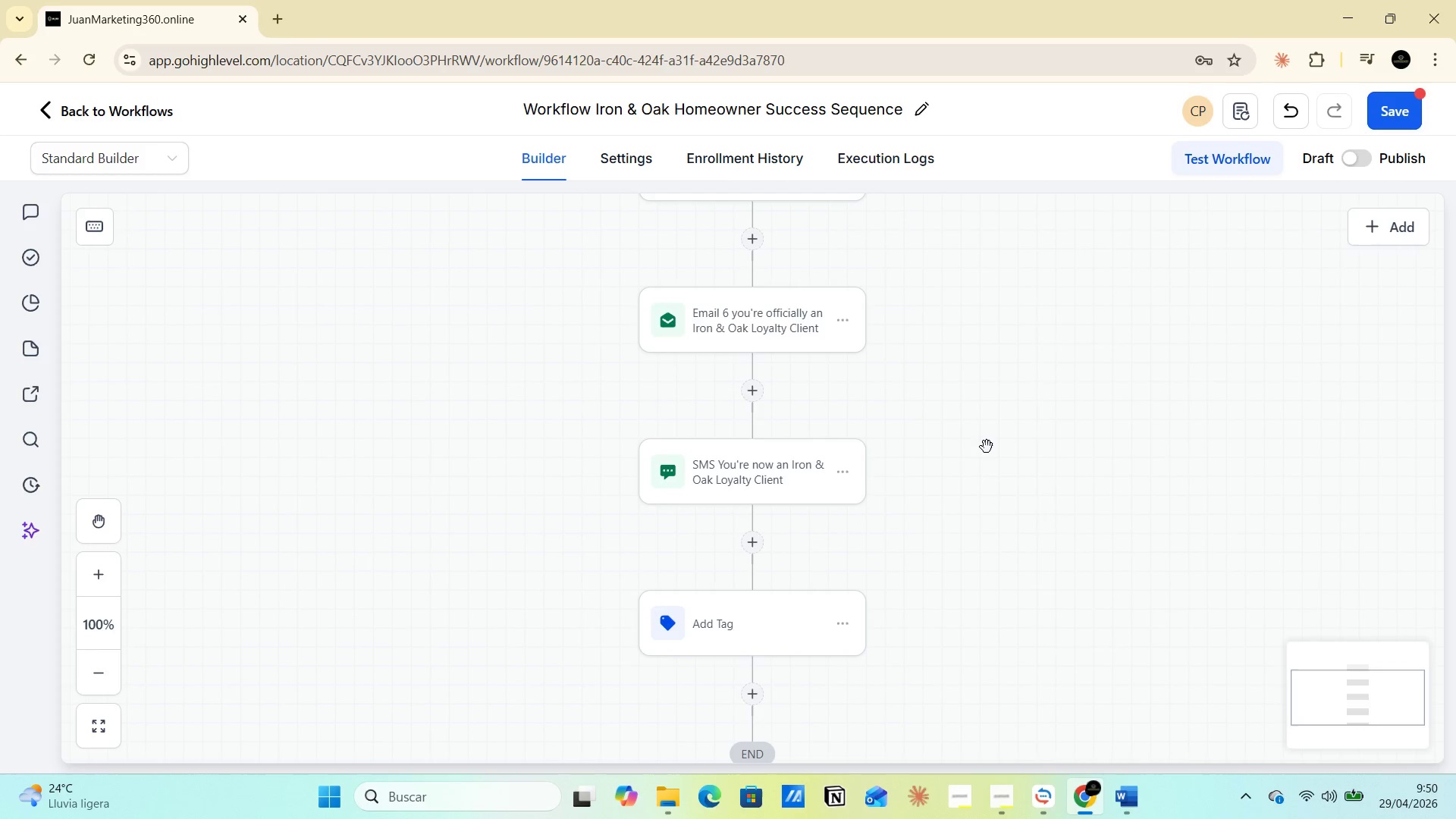 
scroll: coordinate [899, 476], scroll_direction: down, amount: 1.0
 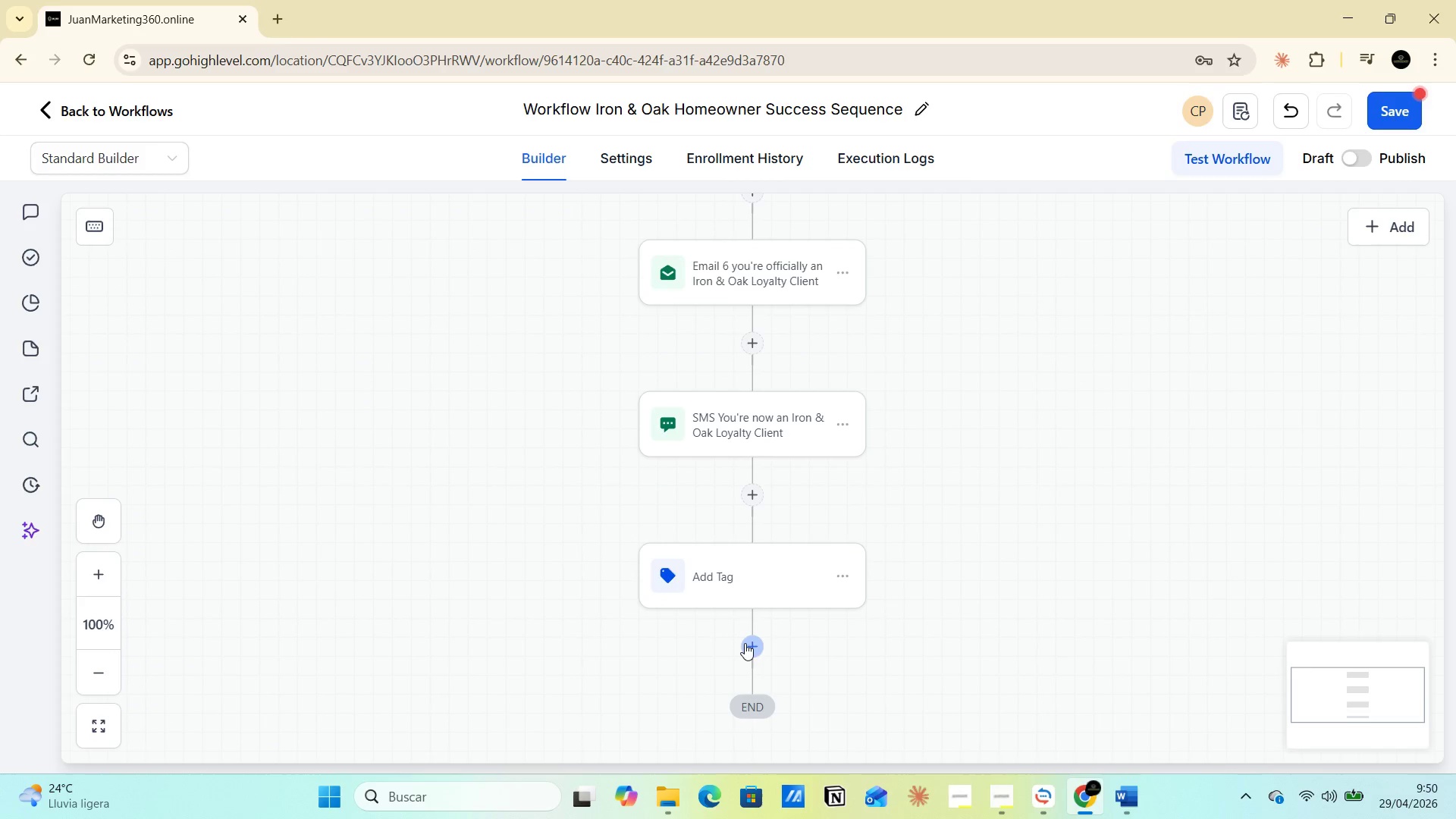 
left_click([746, 648])
 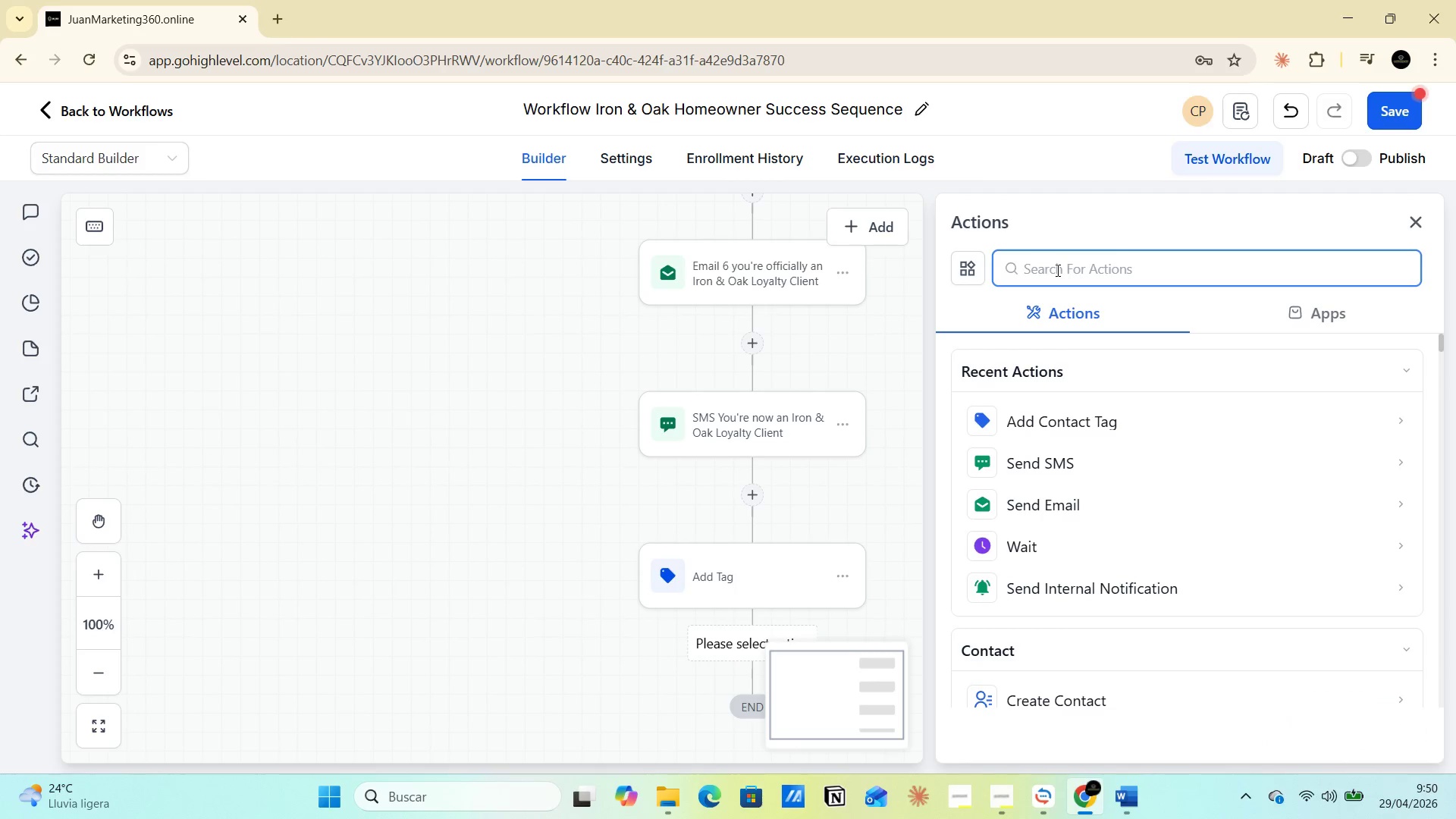 
left_click([1056, 270])
 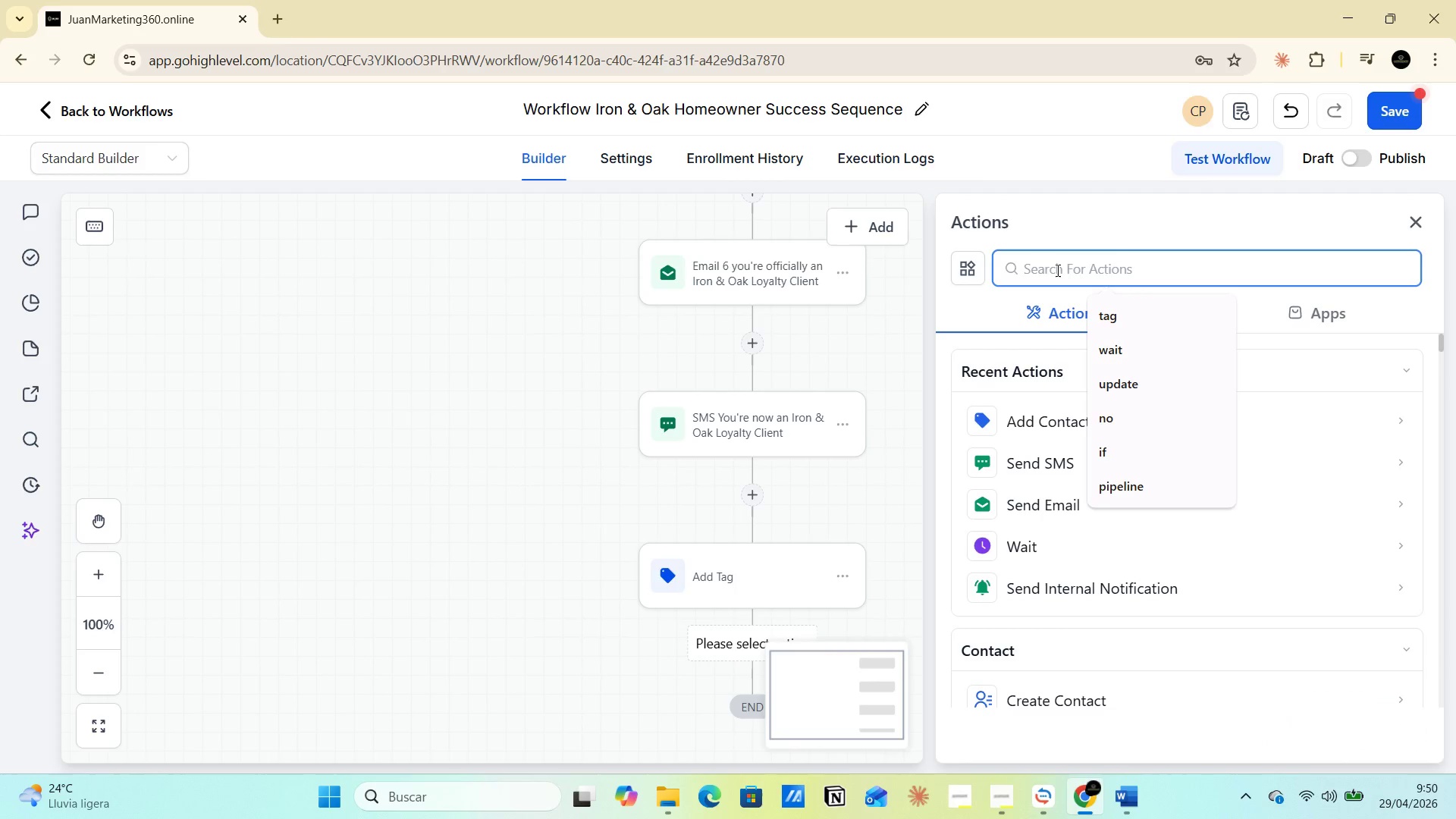 
type(CREAD)
 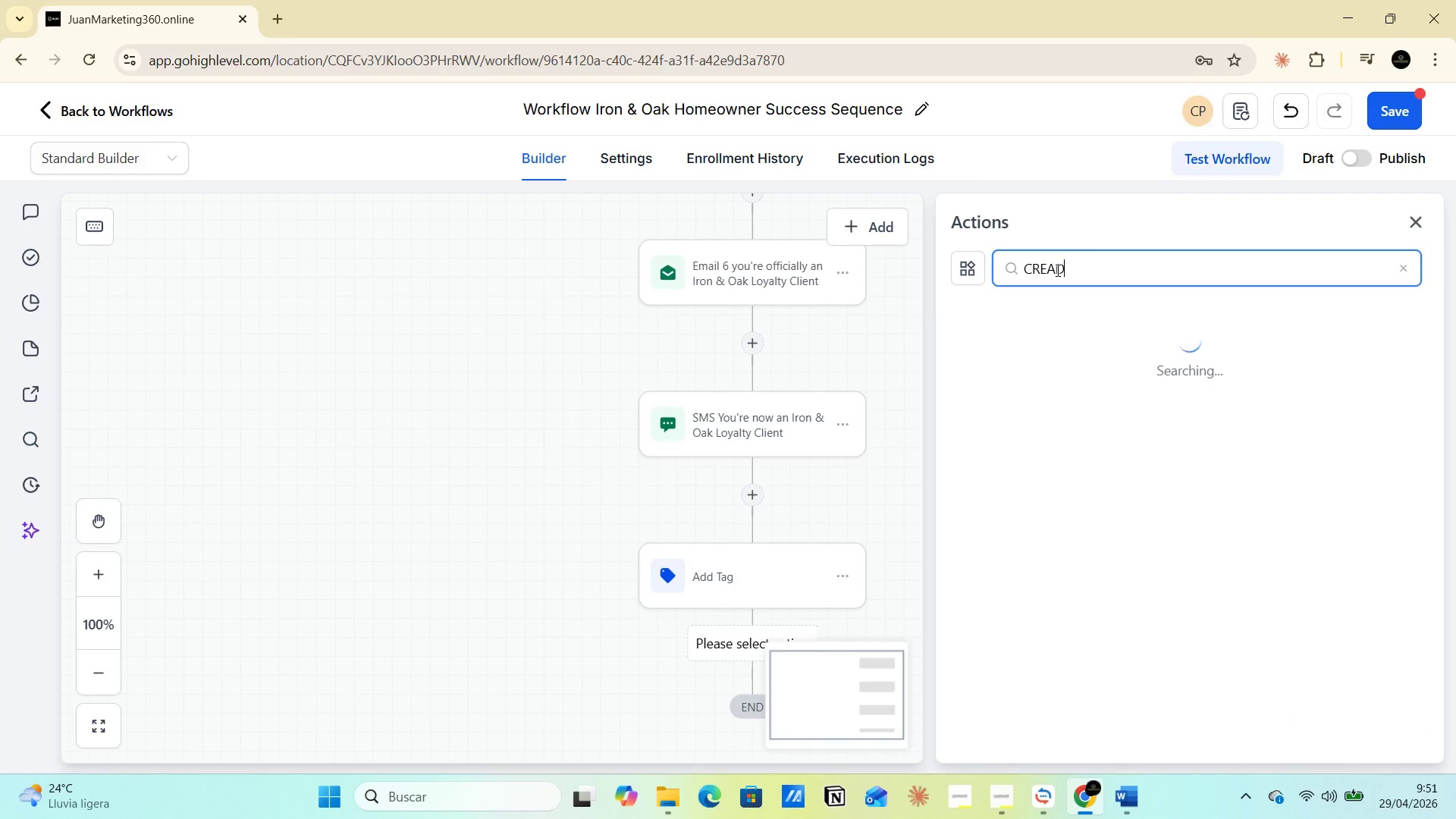 
key(Backspace)
key(Backspace)
key(Backspace)
key(Backspace)
key(Backspace)
type(cread)
key(Backspace)
key(Backspace)
 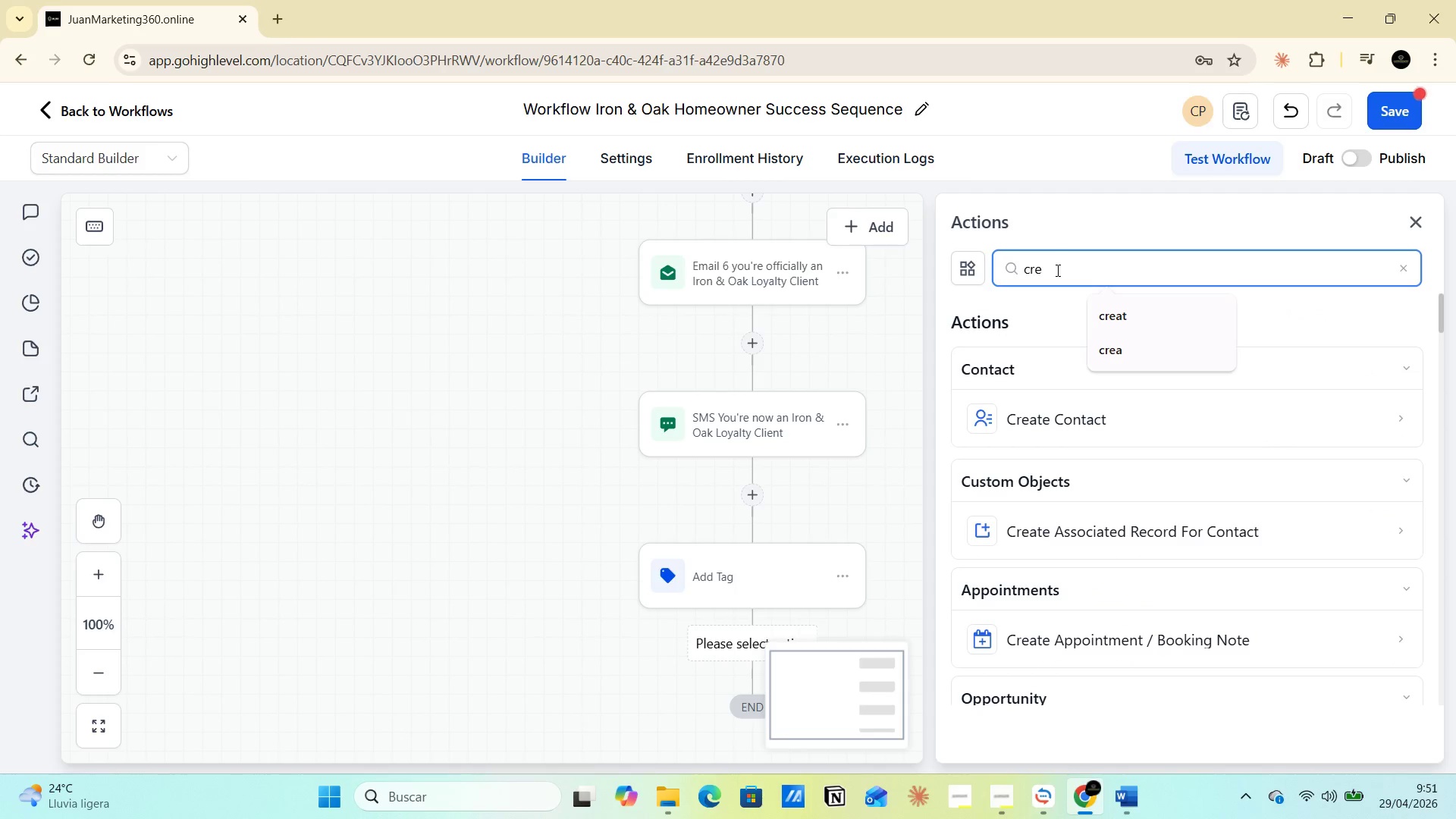 
scroll: coordinate [1056, 459], scroll_direction: down, amount: 2.0
 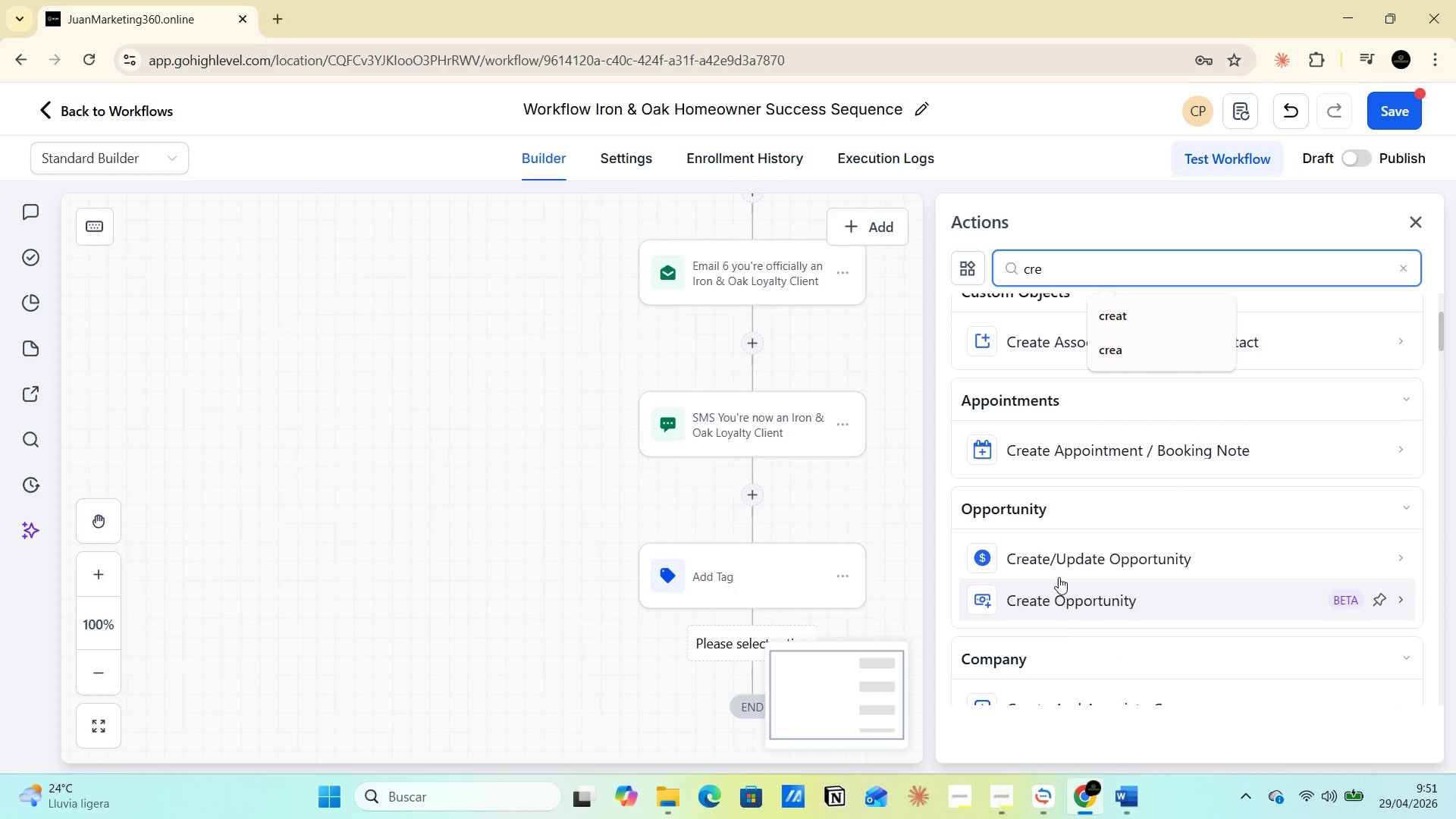 
left_click([1056, 564])
 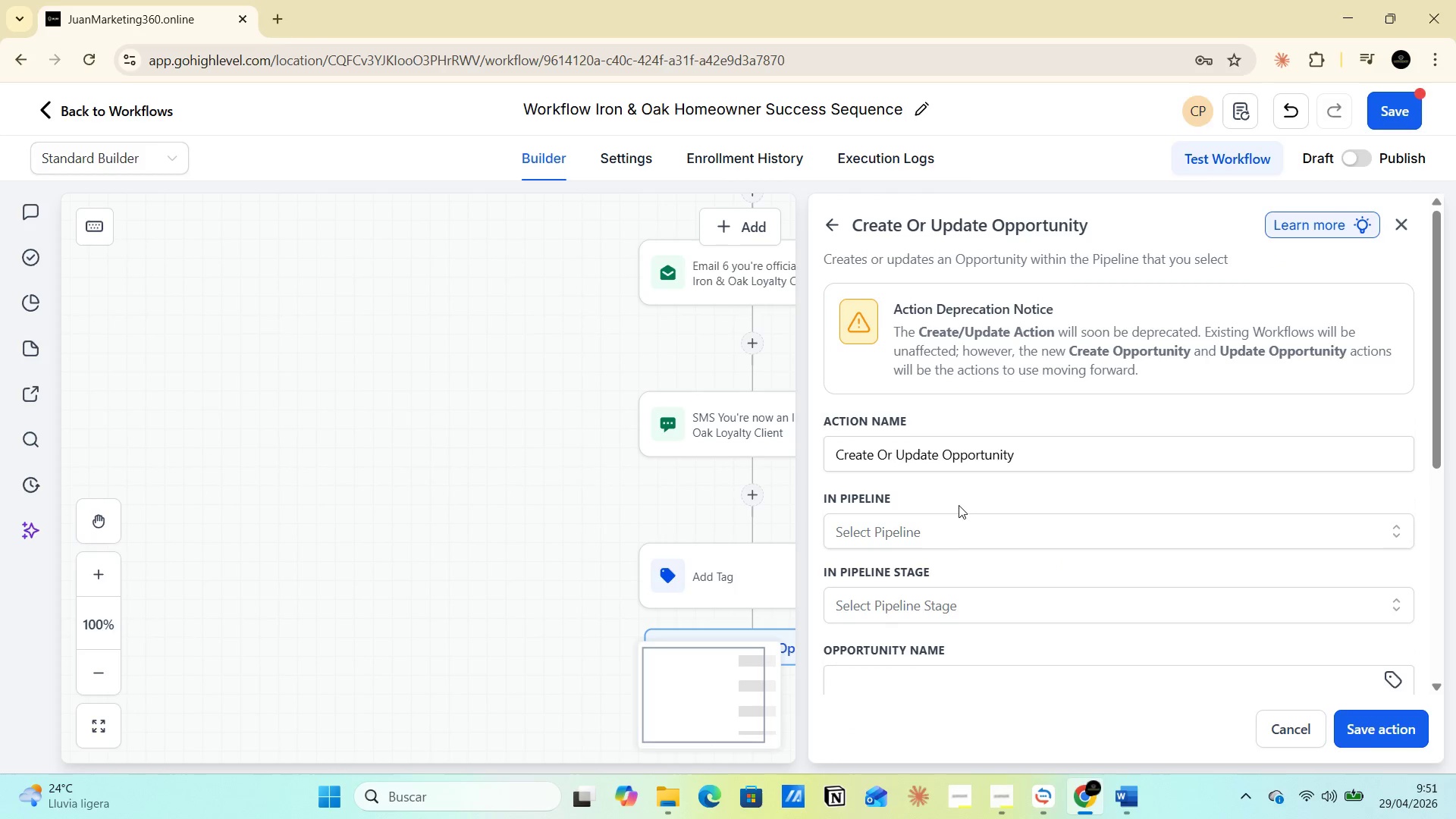 
left_click([1062, 466])
 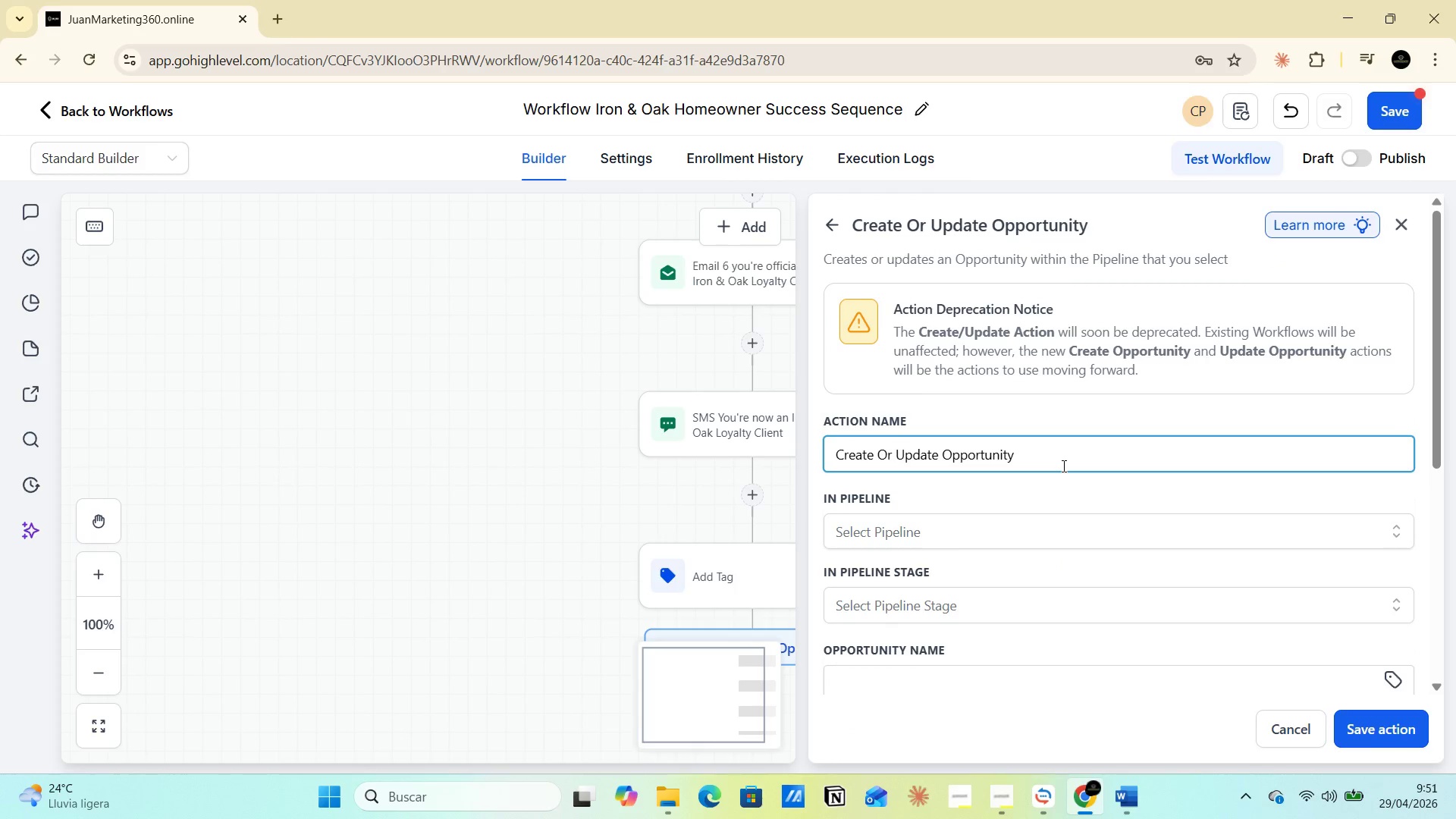 
key(Space)
 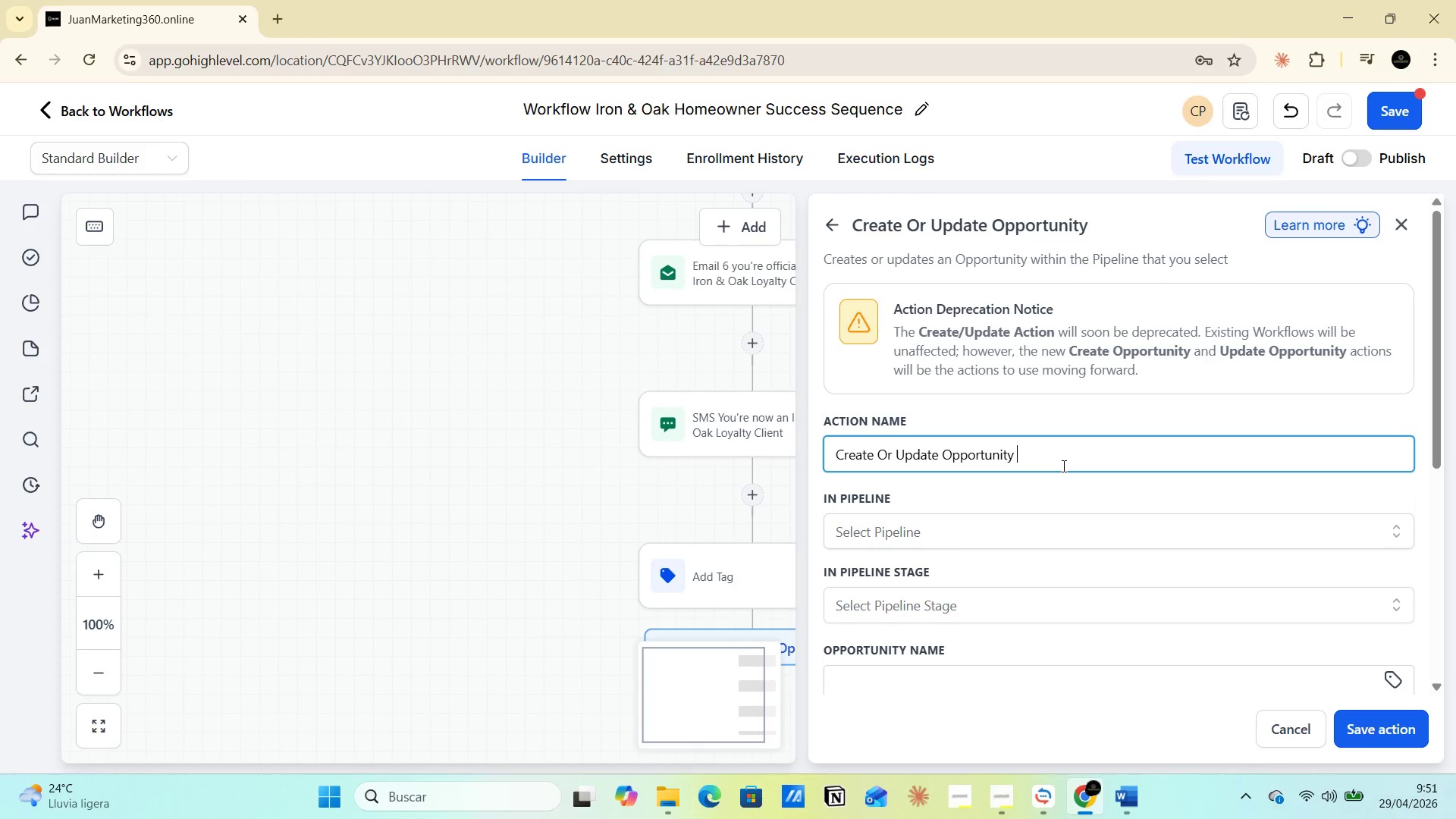 
key(Space)
 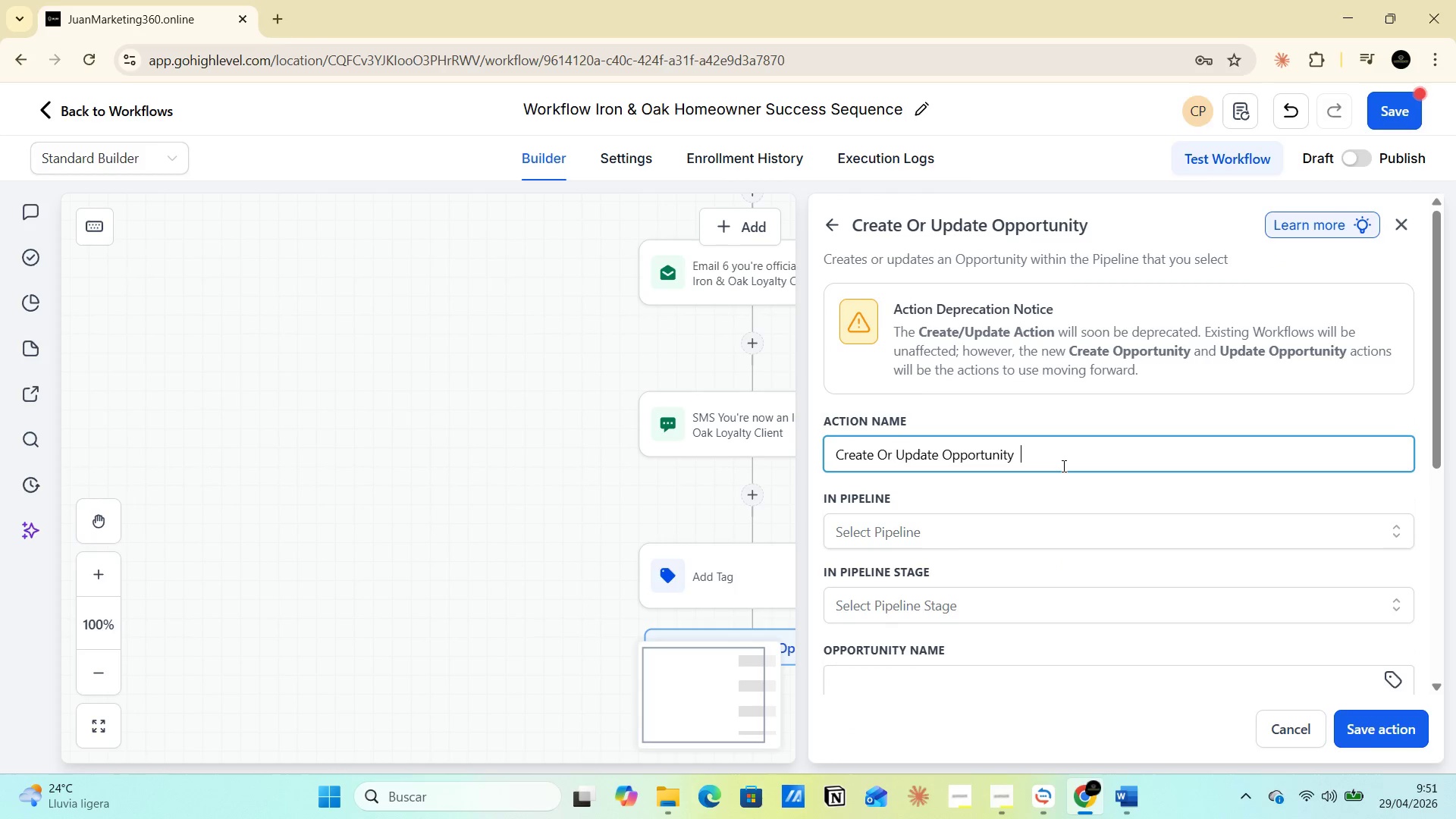 
key(Space)
 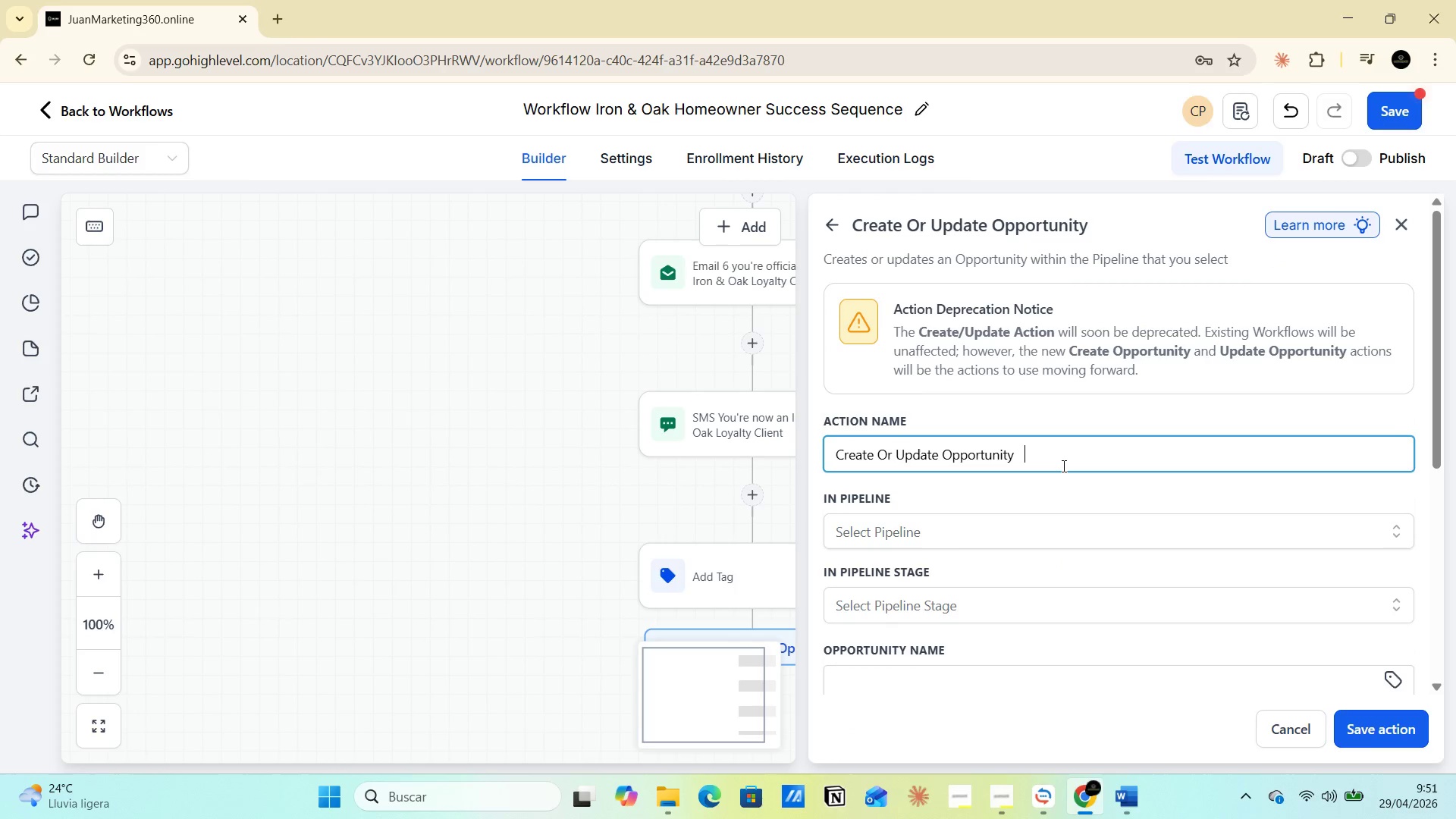 
left_click([937, 538])
 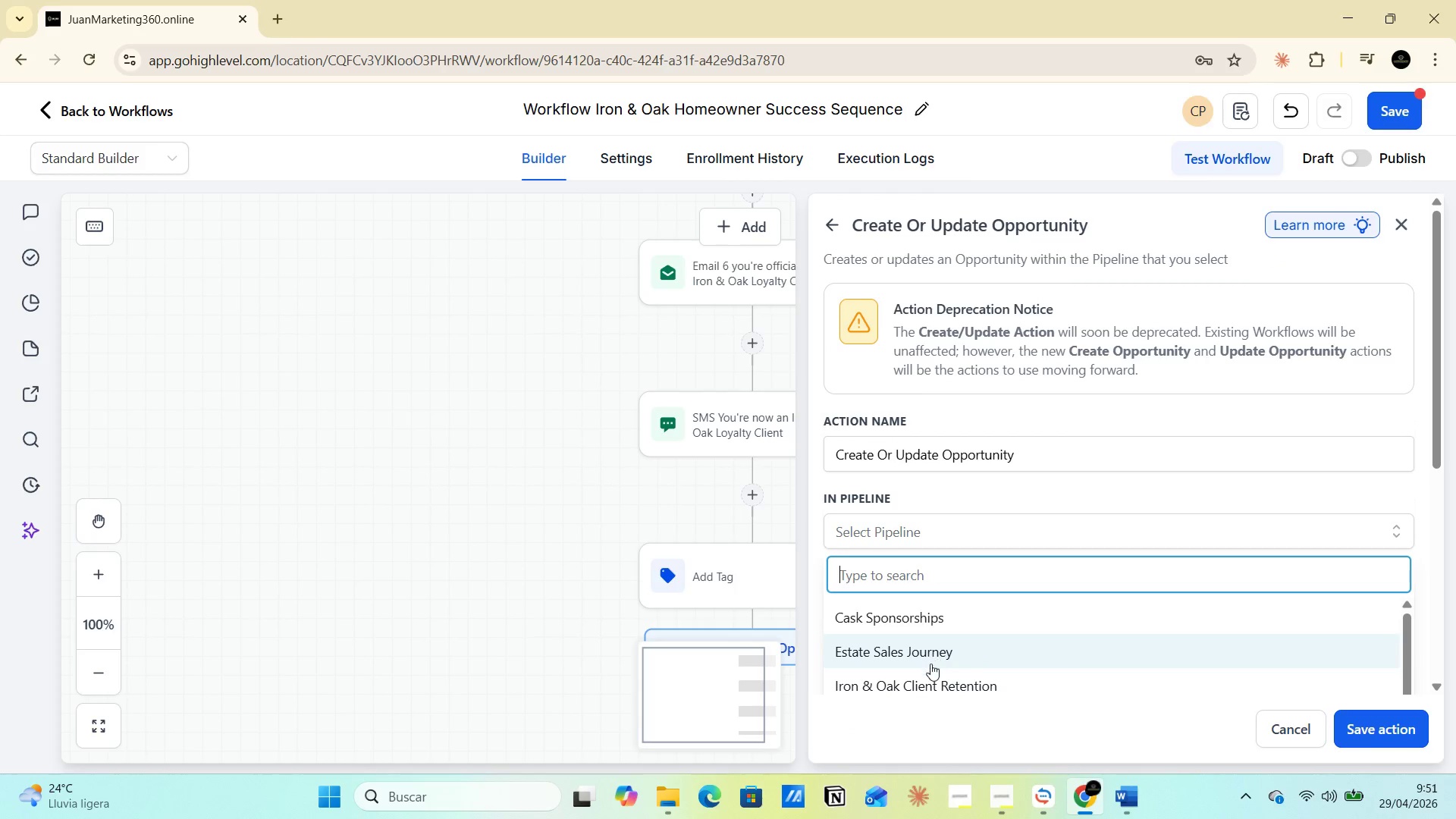 
left_click([934, 683])
 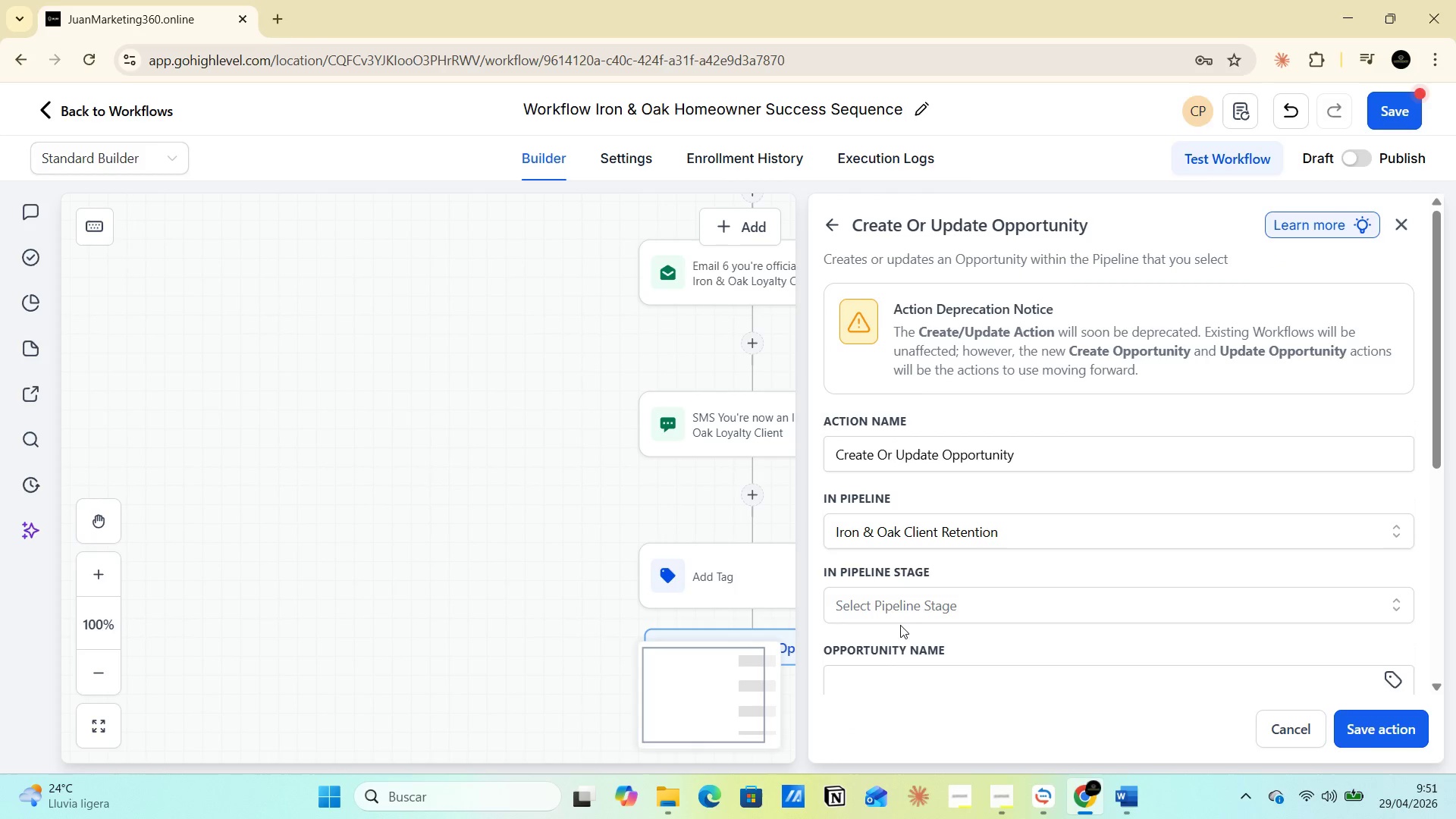 
left_click([899, 611])
 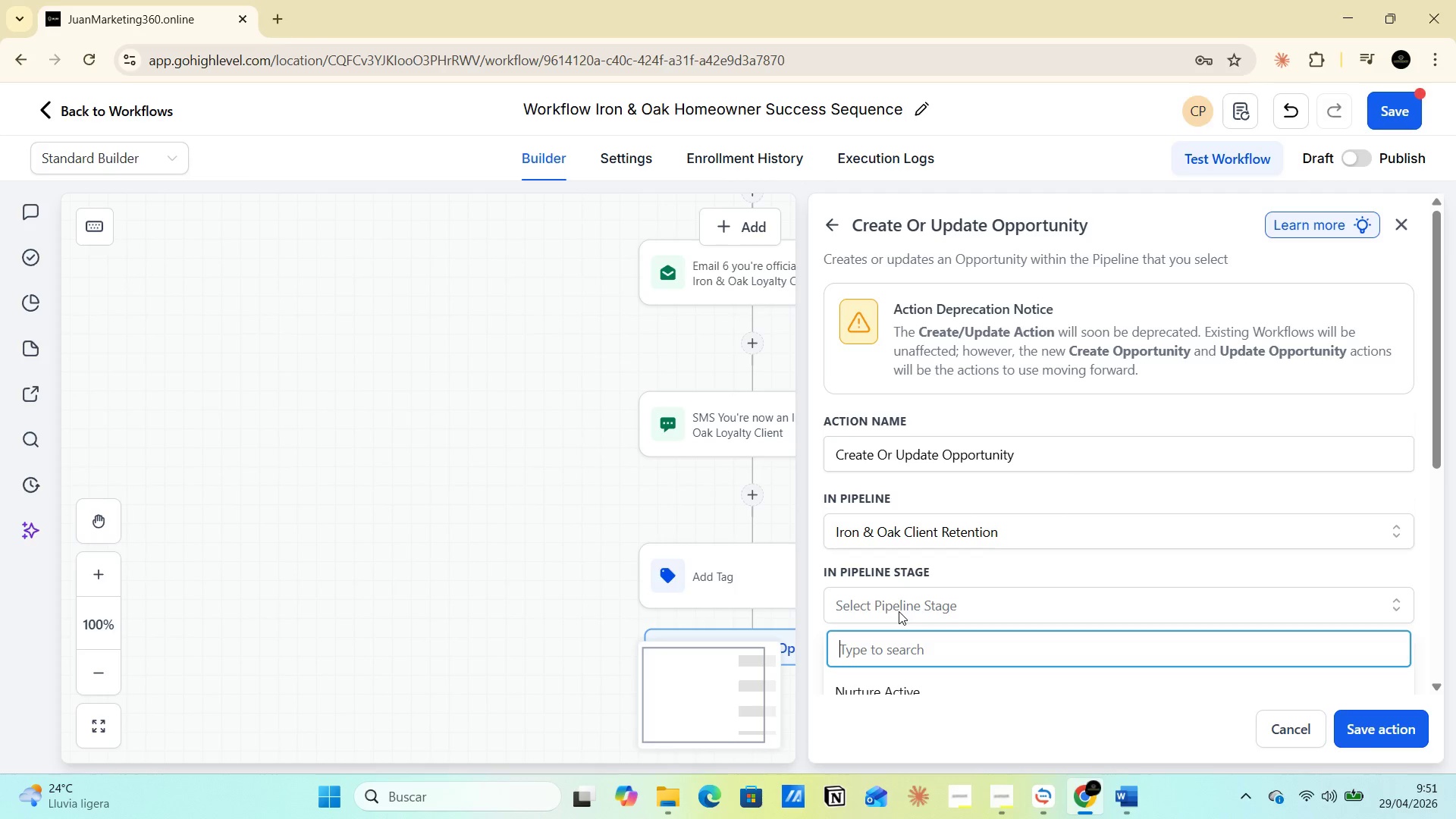 
scroll: coordinate [897, 637], scroll_direction: down, amount: 1.0
 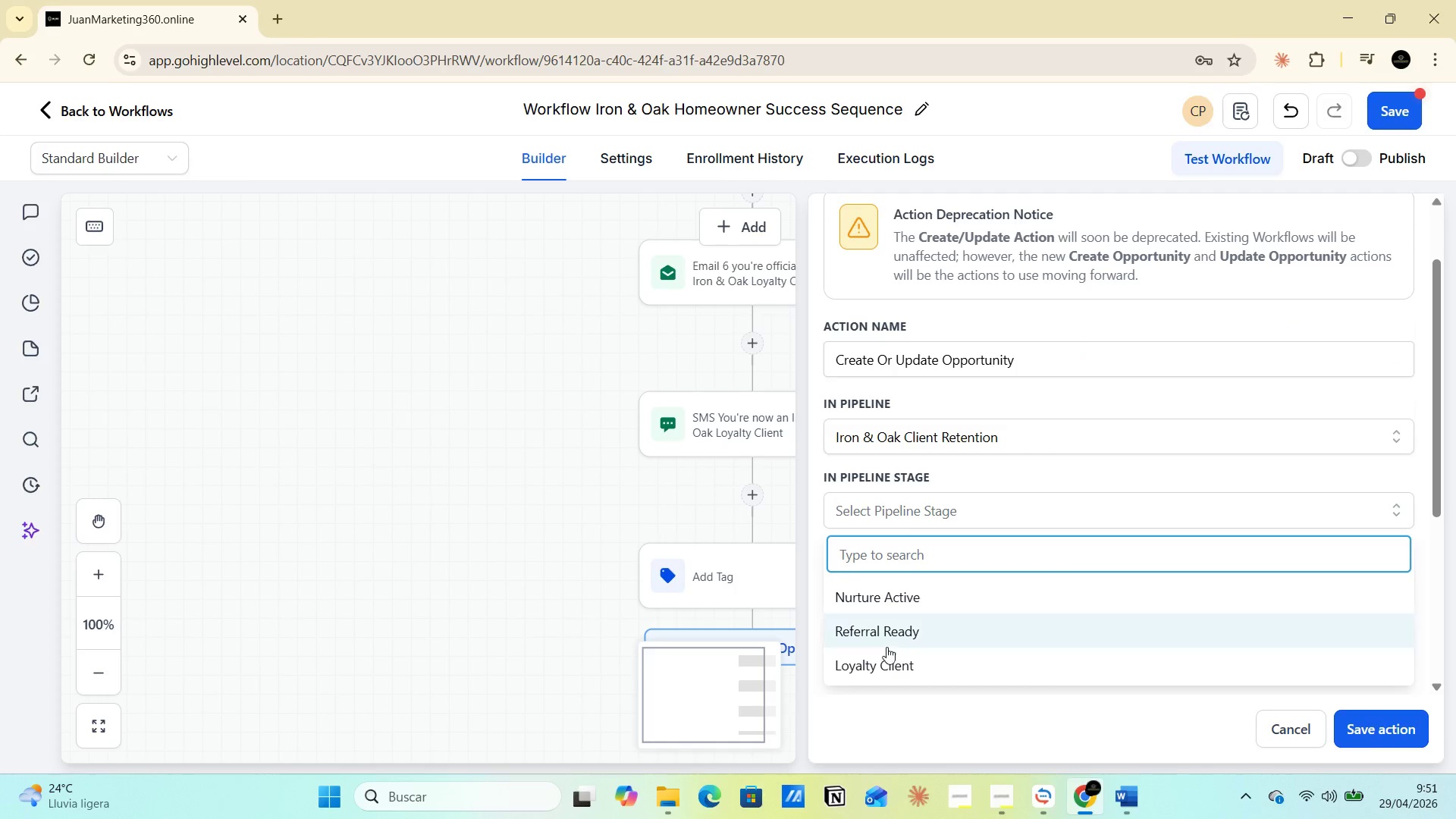 
left_click([878, 672])
 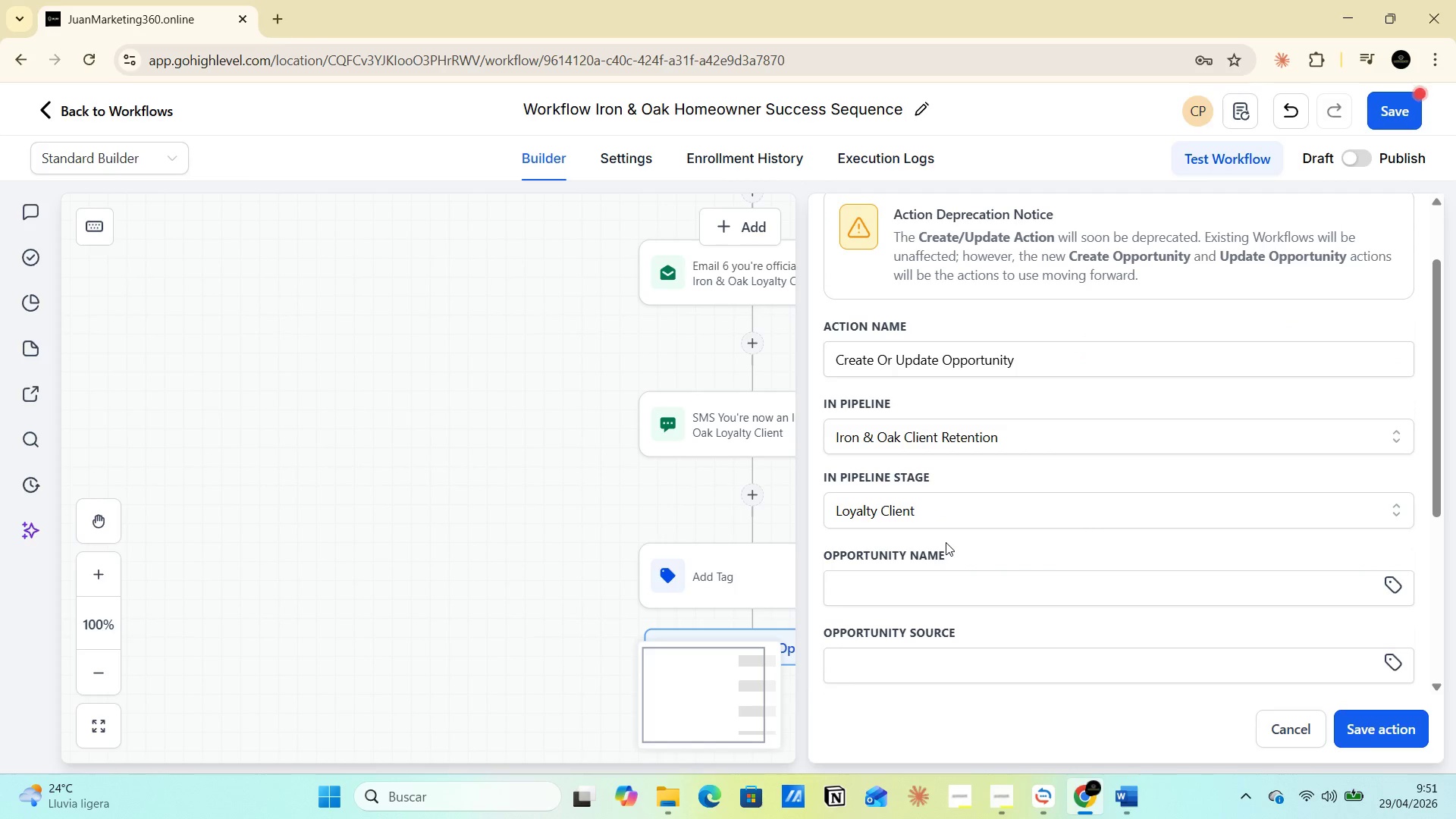 
wait(5.55)
 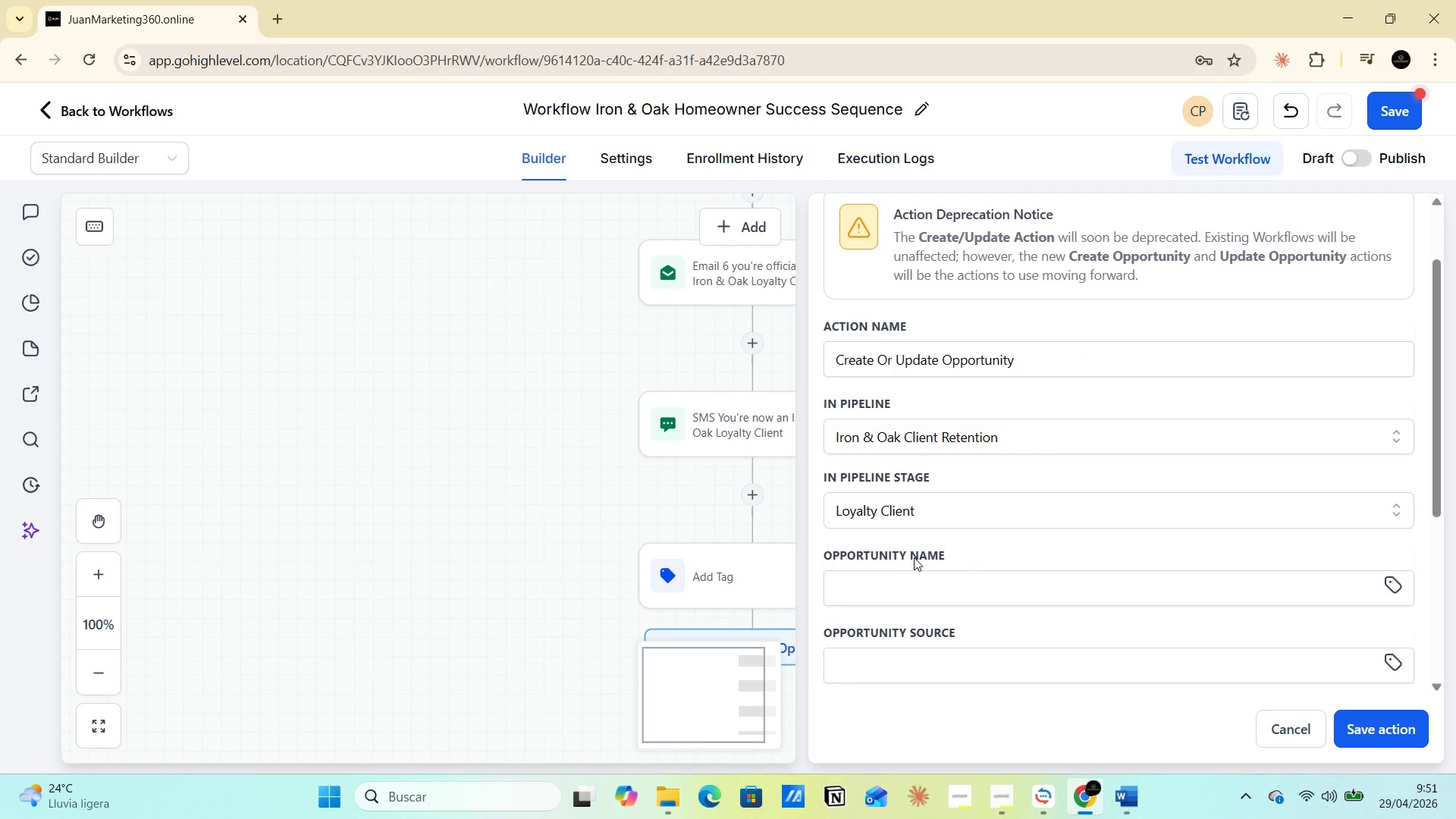 
scroll: coordinate [946, 542], scroll_direction: up, amount: 2.0
 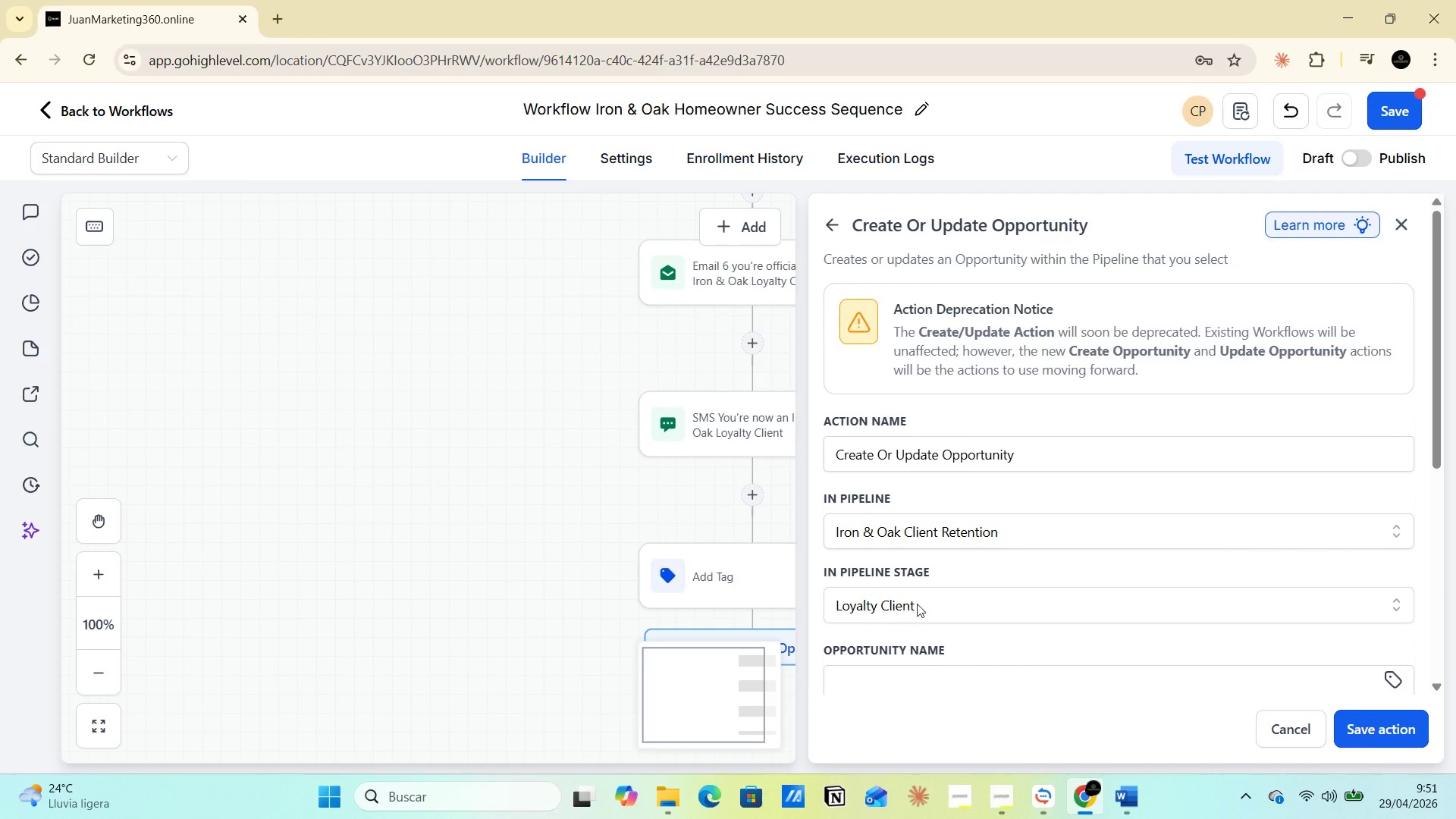 
left_click([1035, 460])
 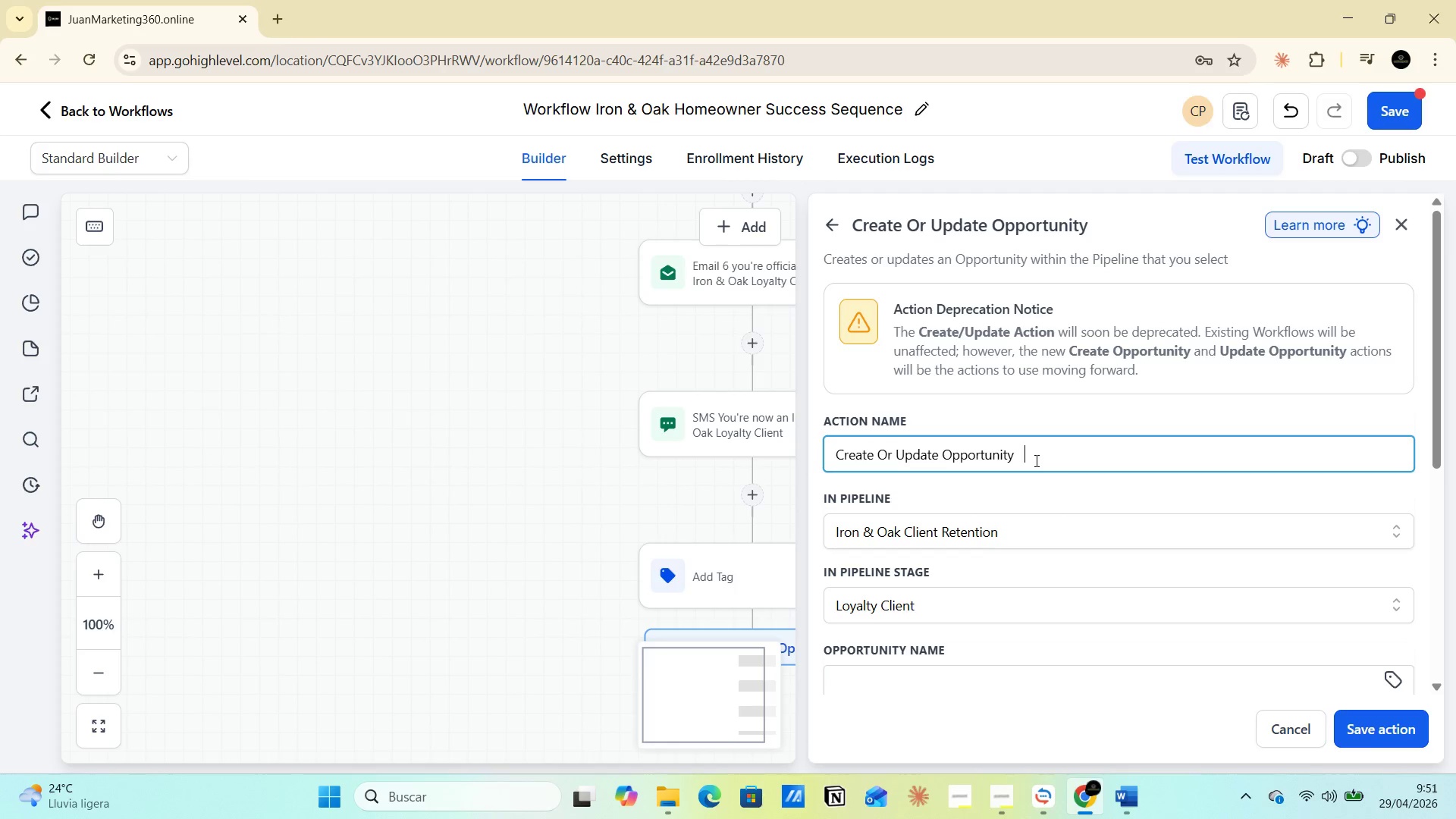 
type(Loyalty-Client)
 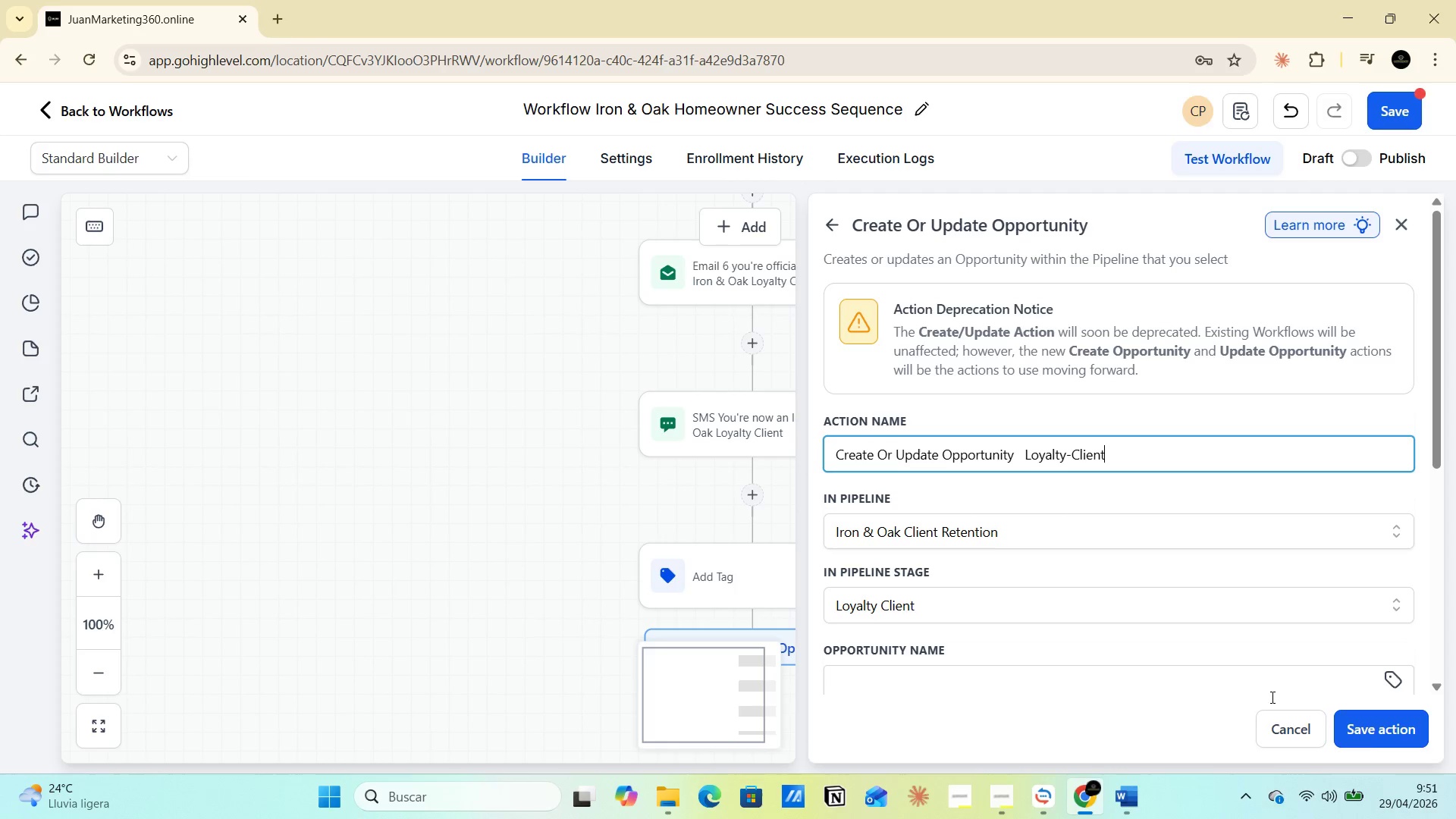 
left_click([1388, 740])
 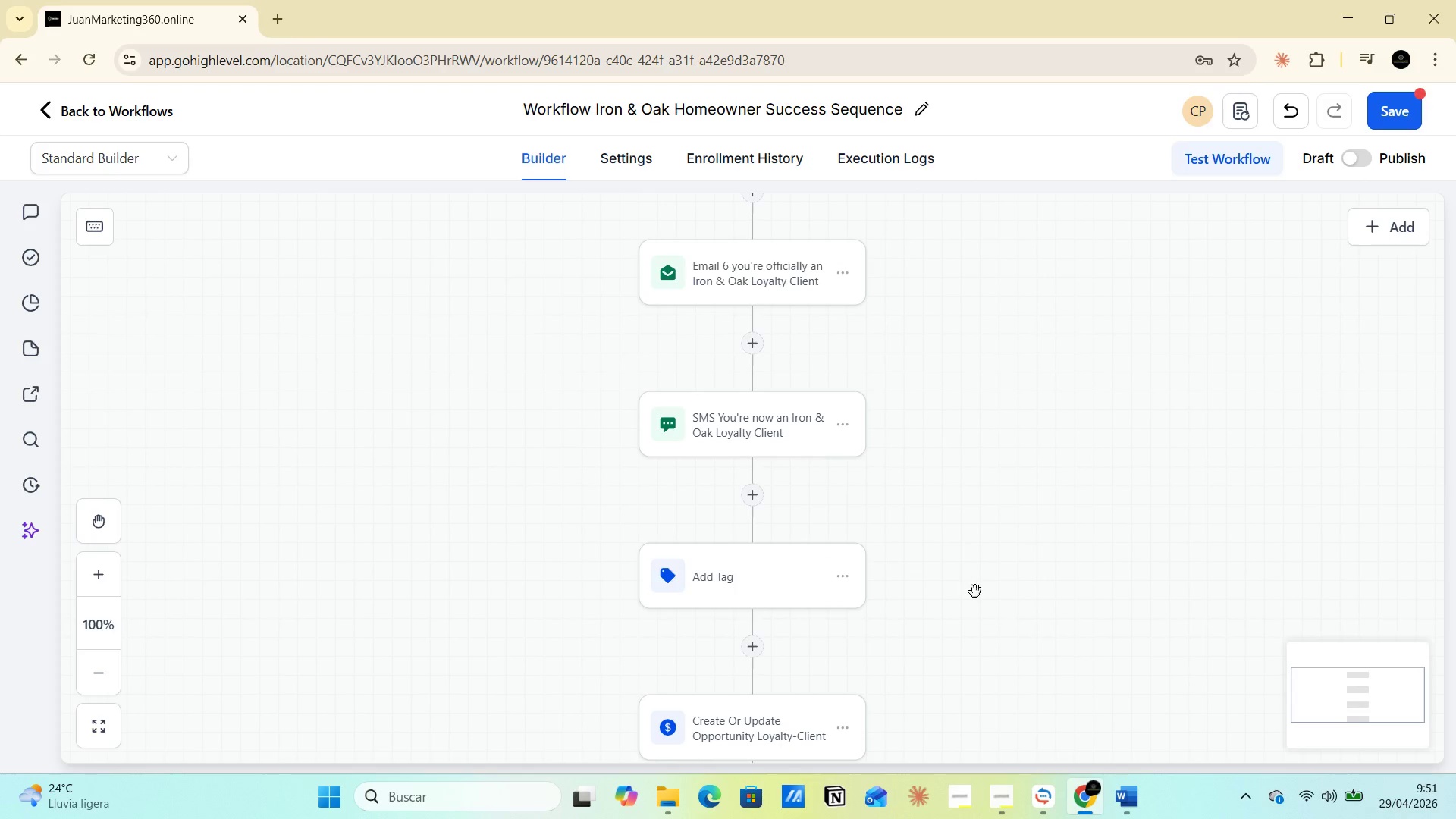 
scroll: coordinate [996, 538], scroll_direction: down, amount: 3.0
 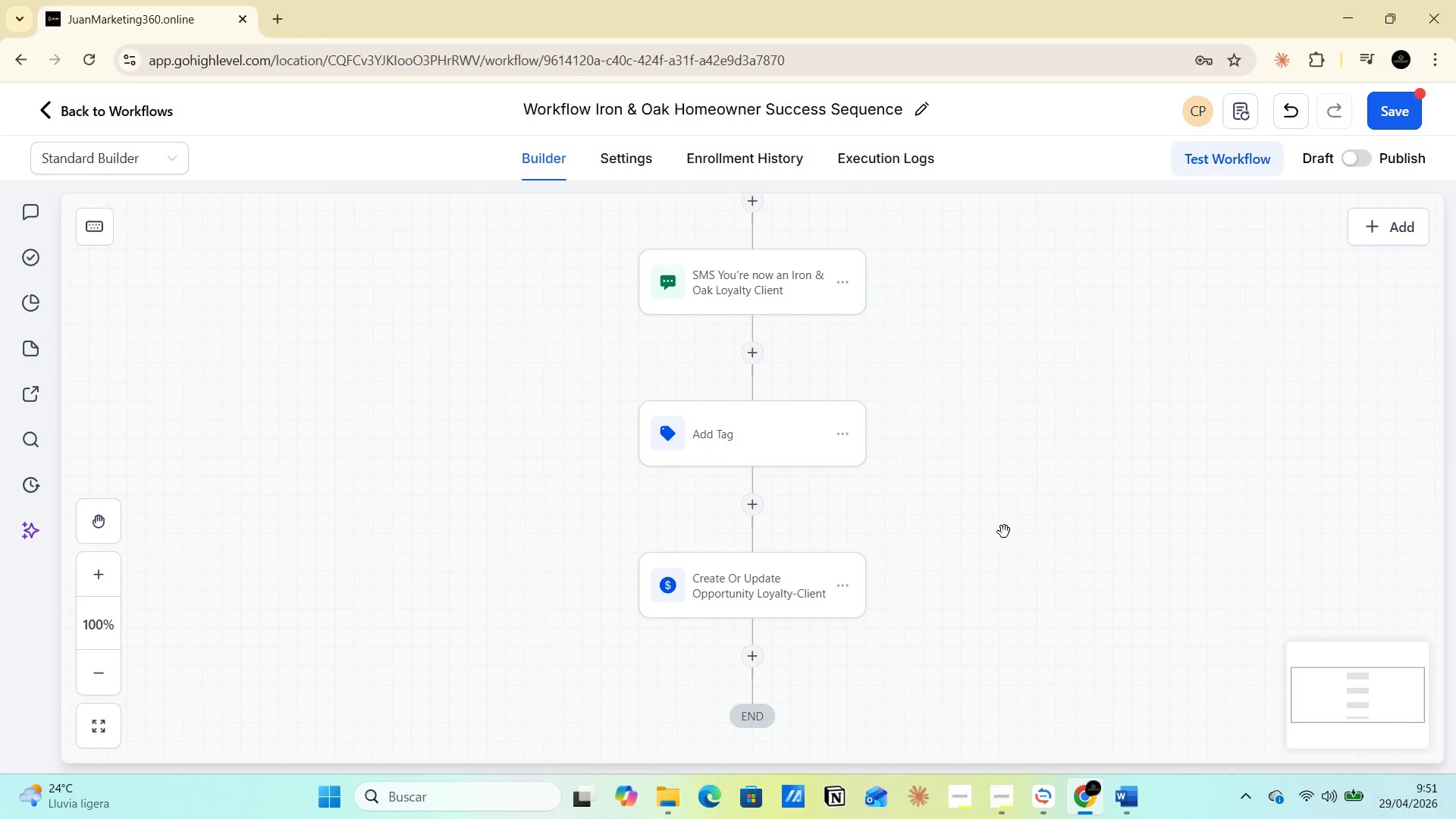 
wait(6.82)
 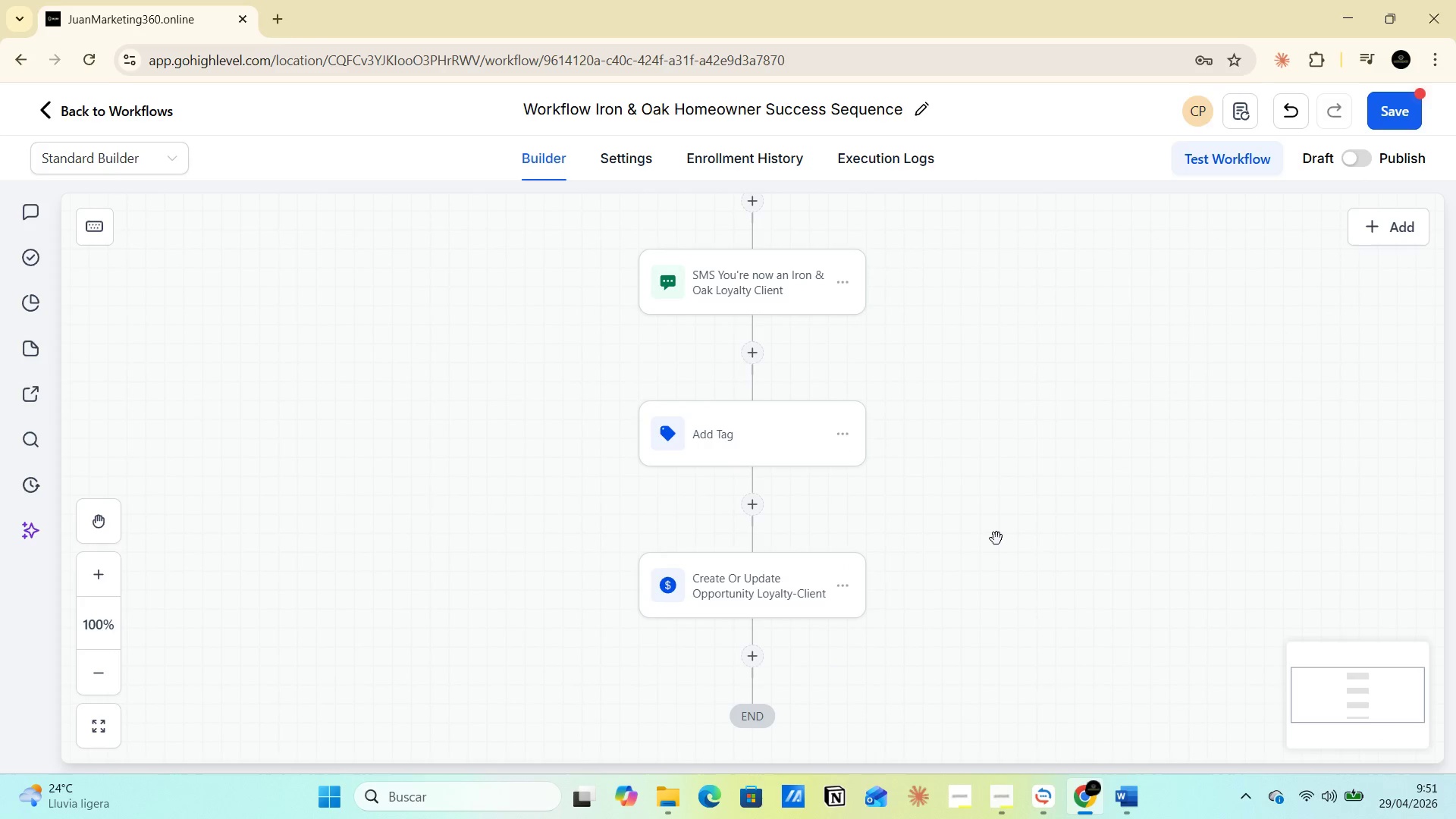 
left_click([1407, 111])
 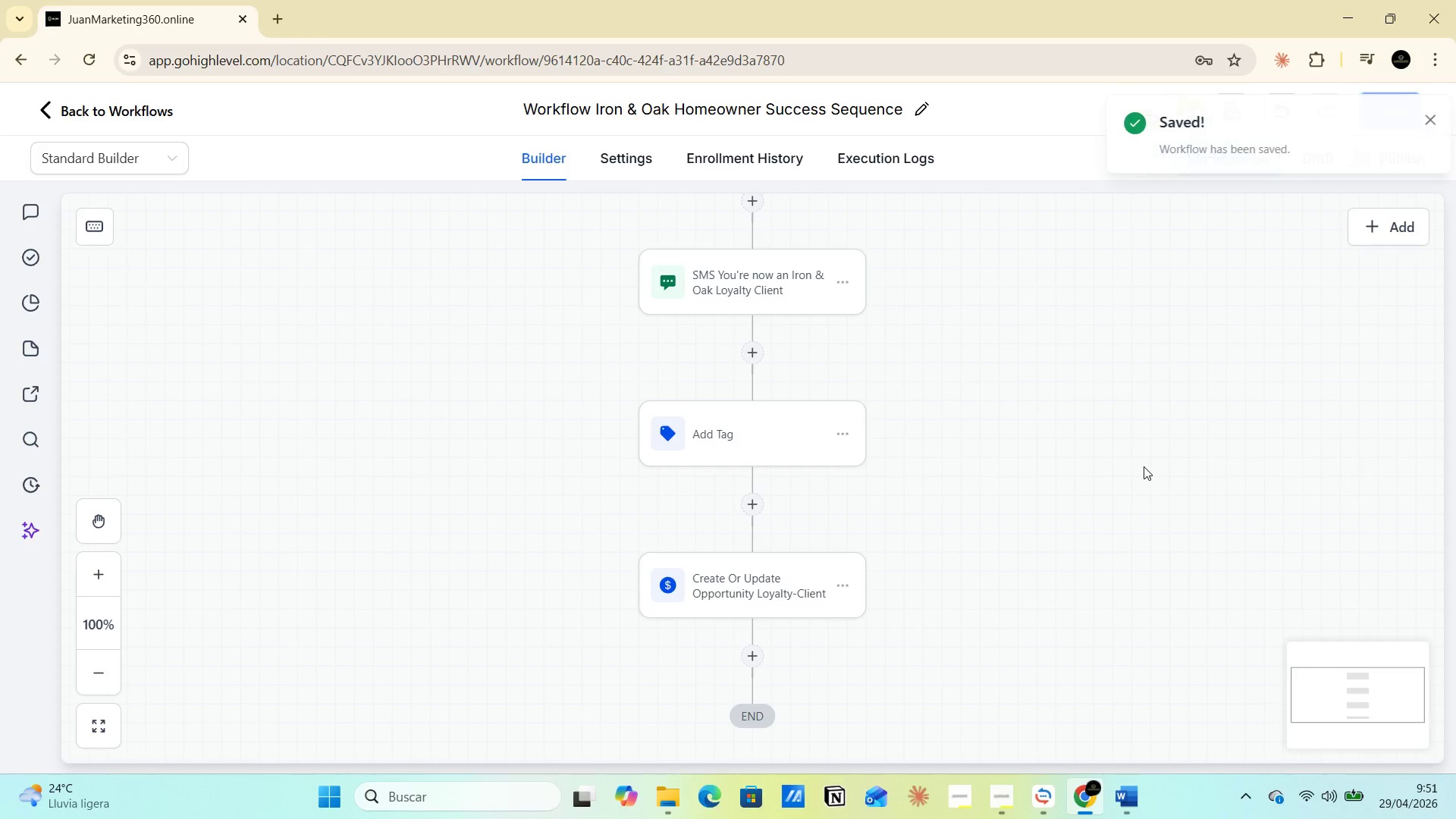 
scroll: coordinate [1131, 452], scroll_direction: up, amount: 61.0
 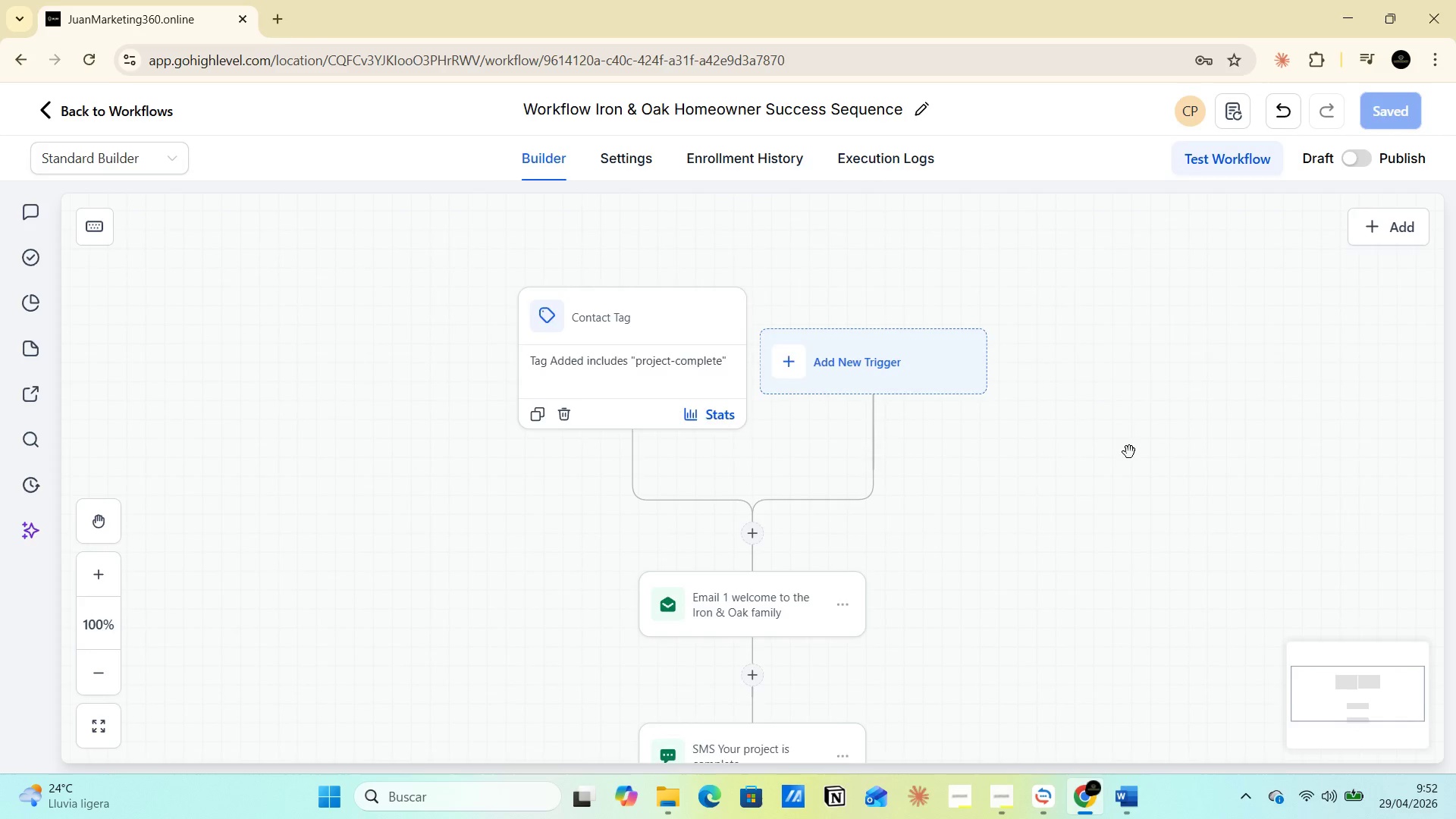 
scroll: coordinate [1129, 452], scroll_direction: down, amount: 2.0
 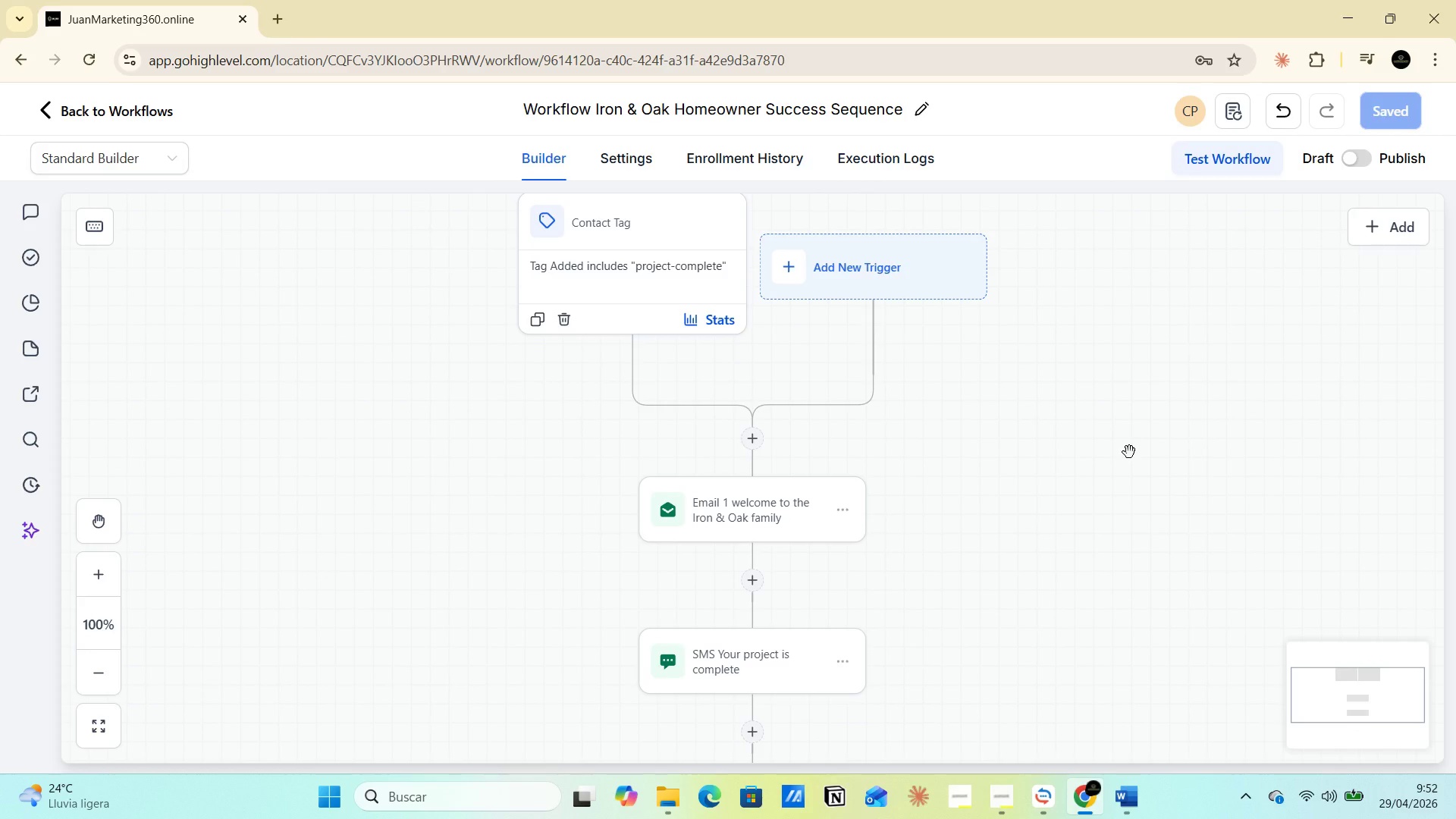 
key(PrintScreen)
 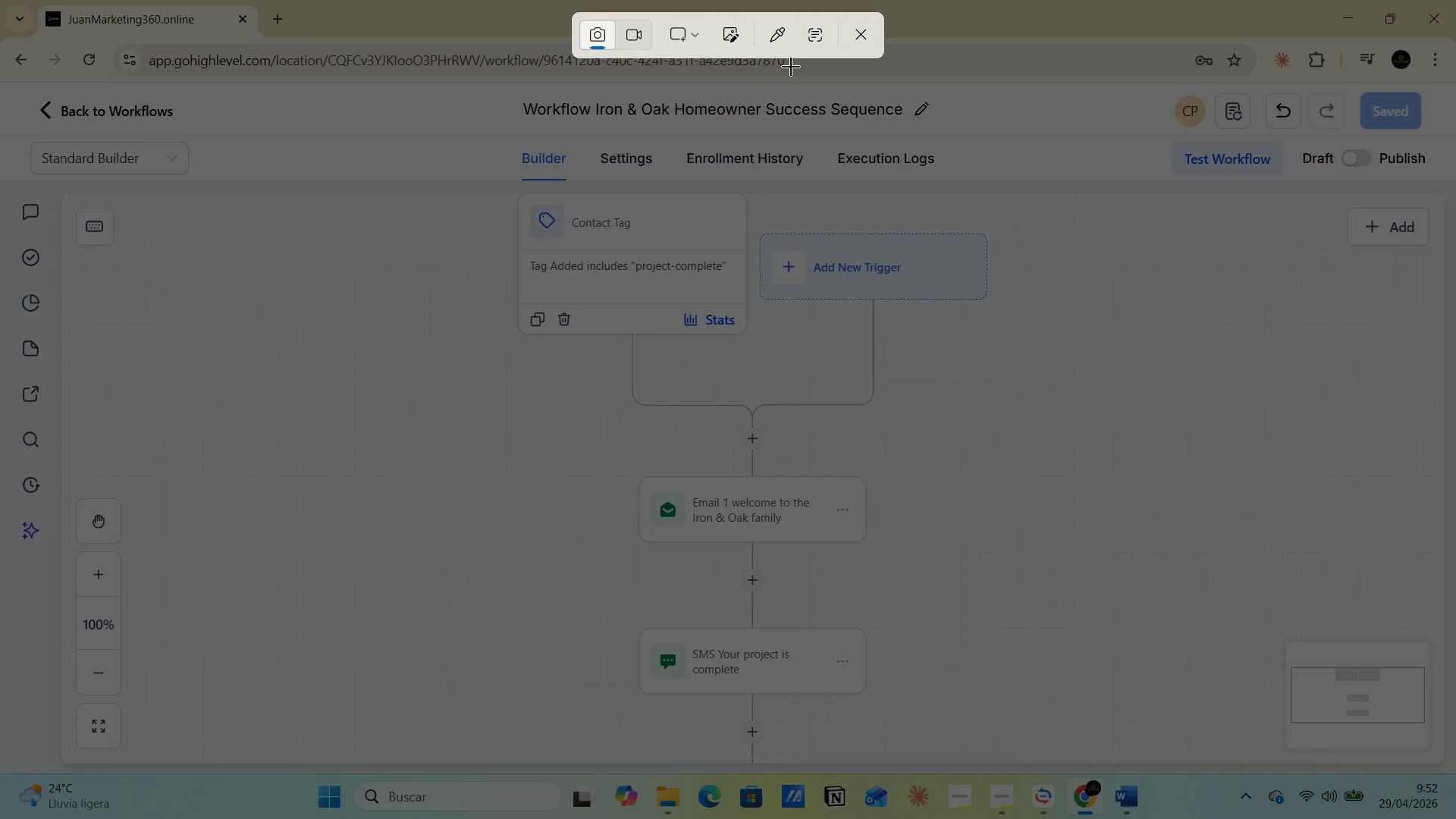 
left_click([864, 38])
 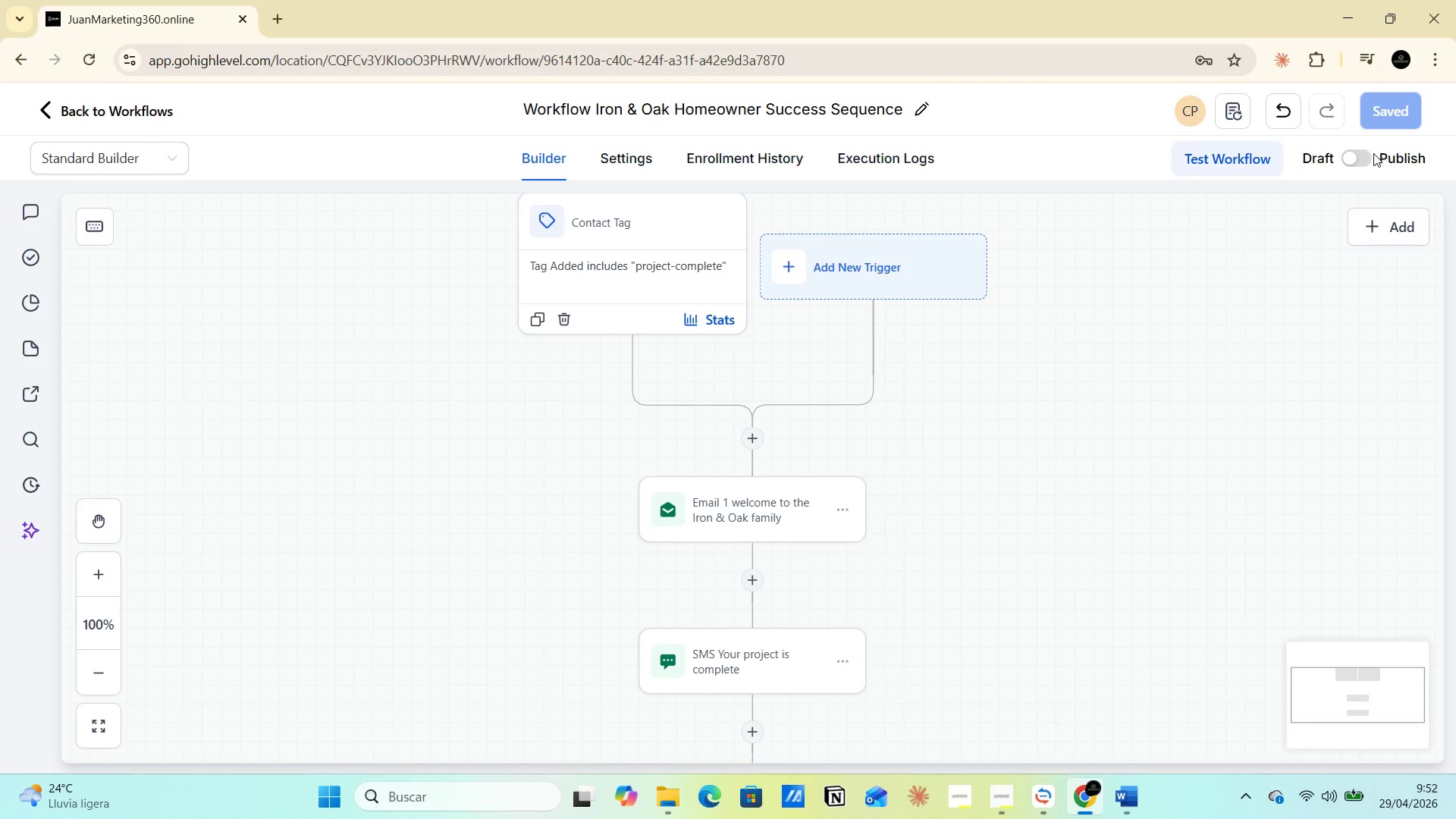 
left_click([1355, 166])
 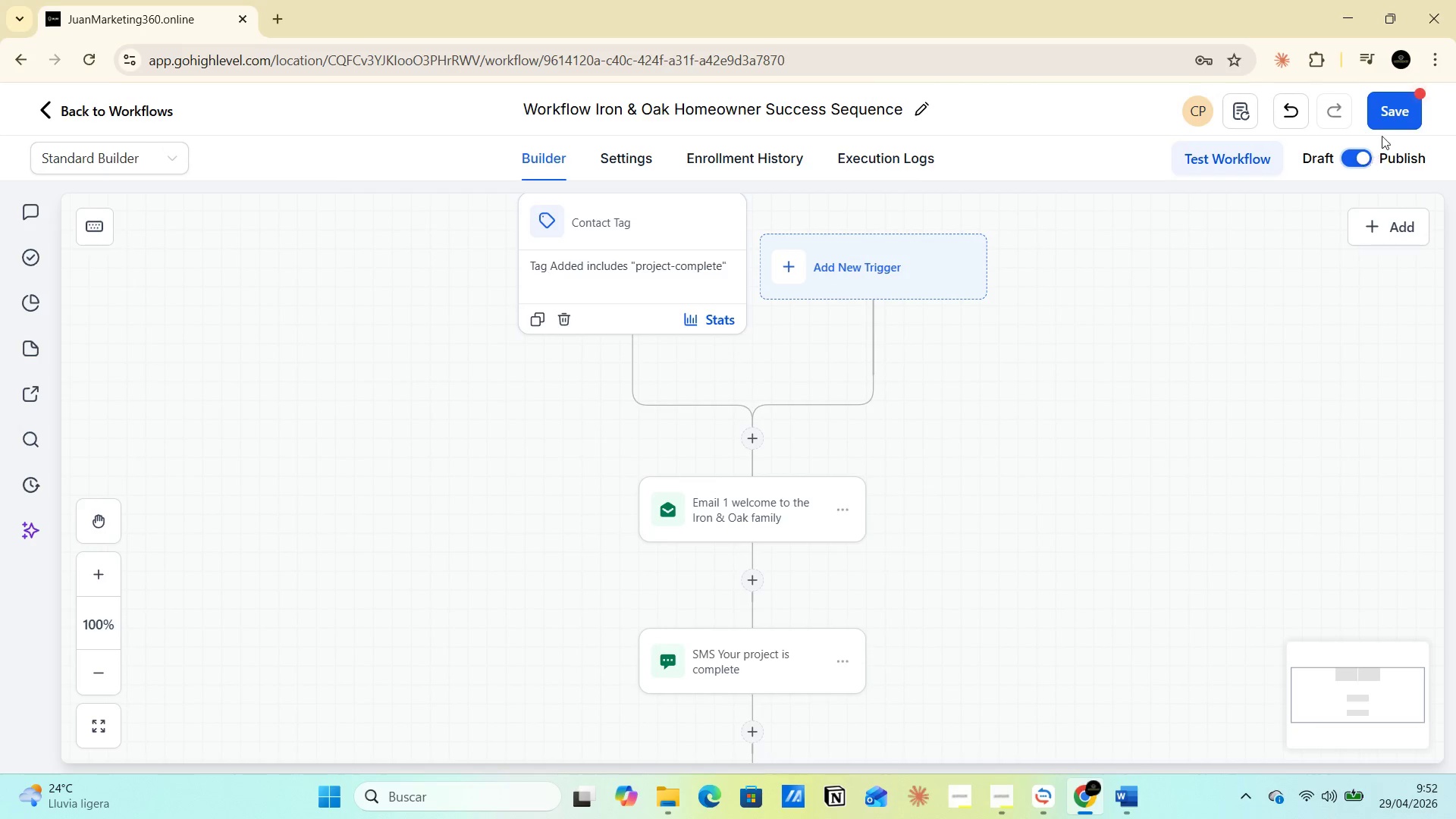 
left_click([1395, 112])
 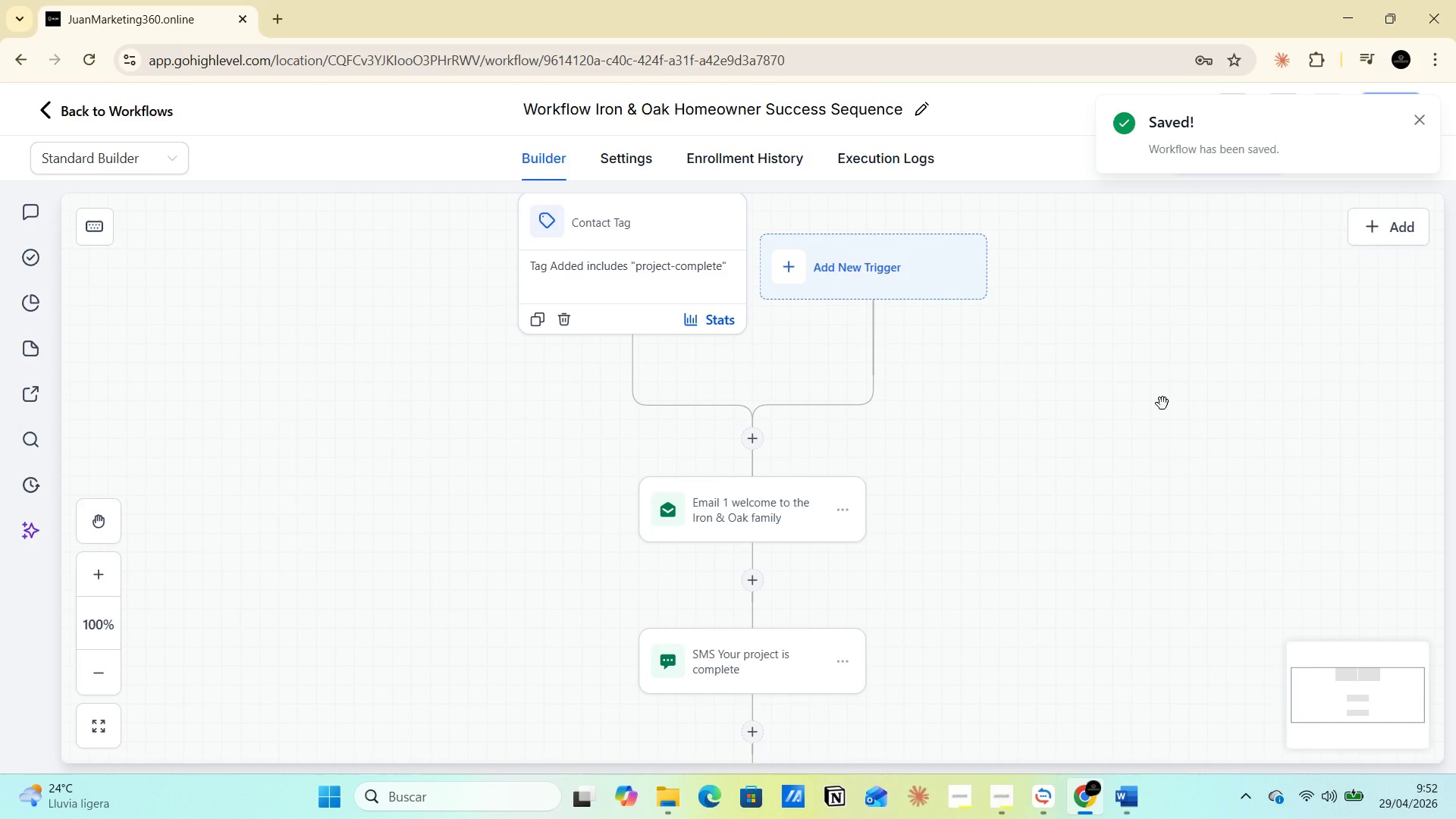 
left_click([1163, 403])
 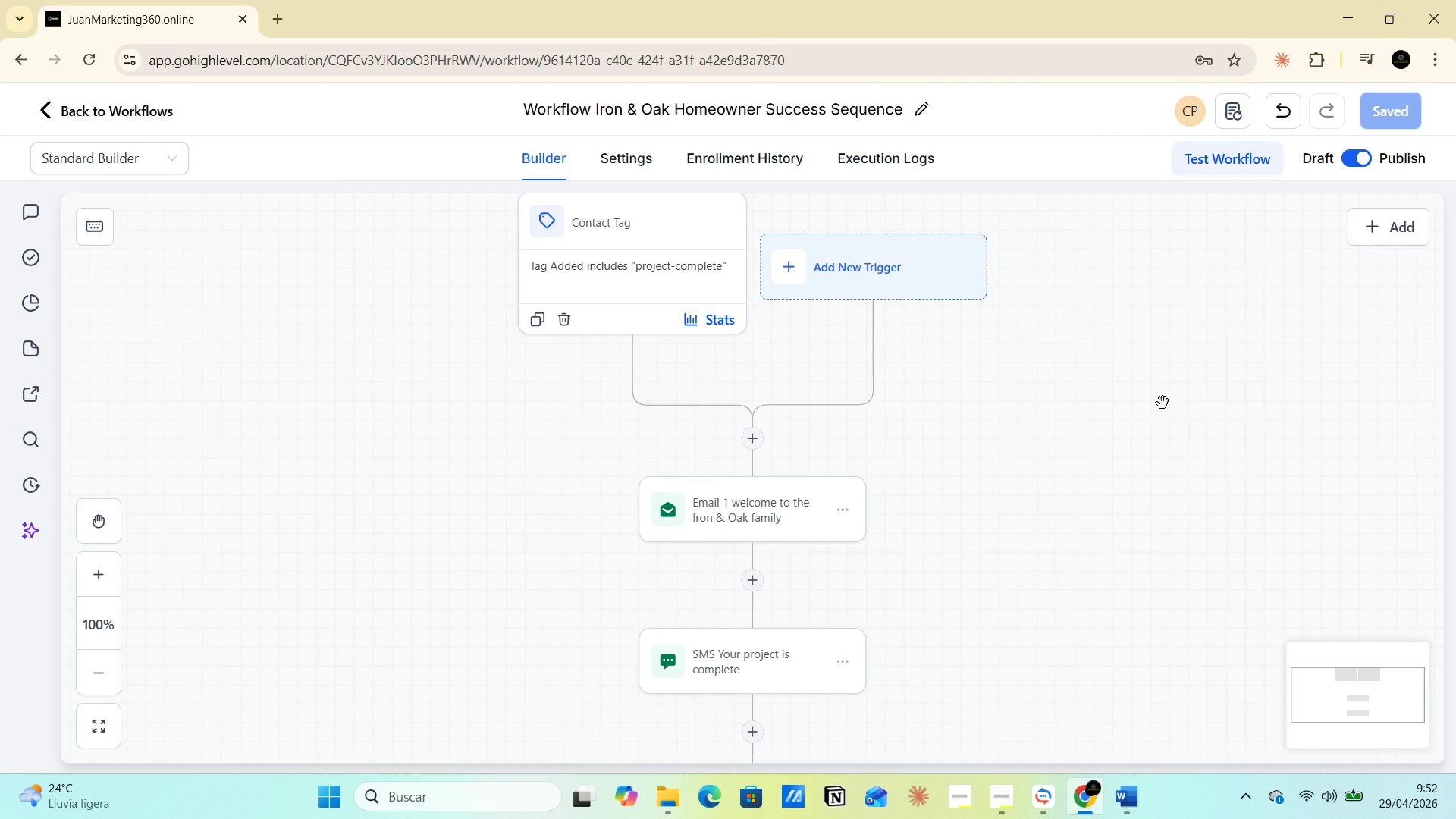 
key(PrintScreen)
 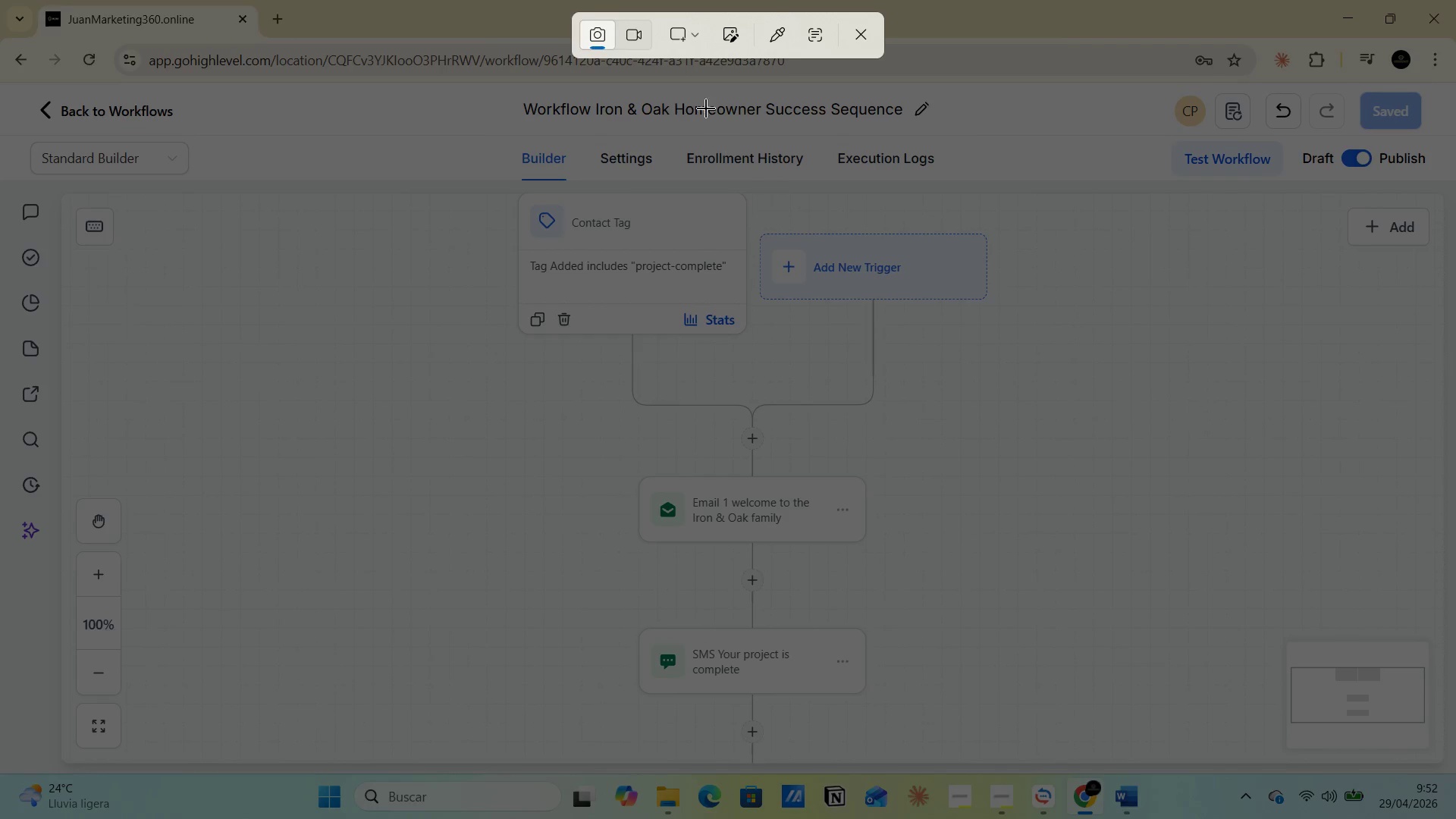 
left_click([689, 34])
 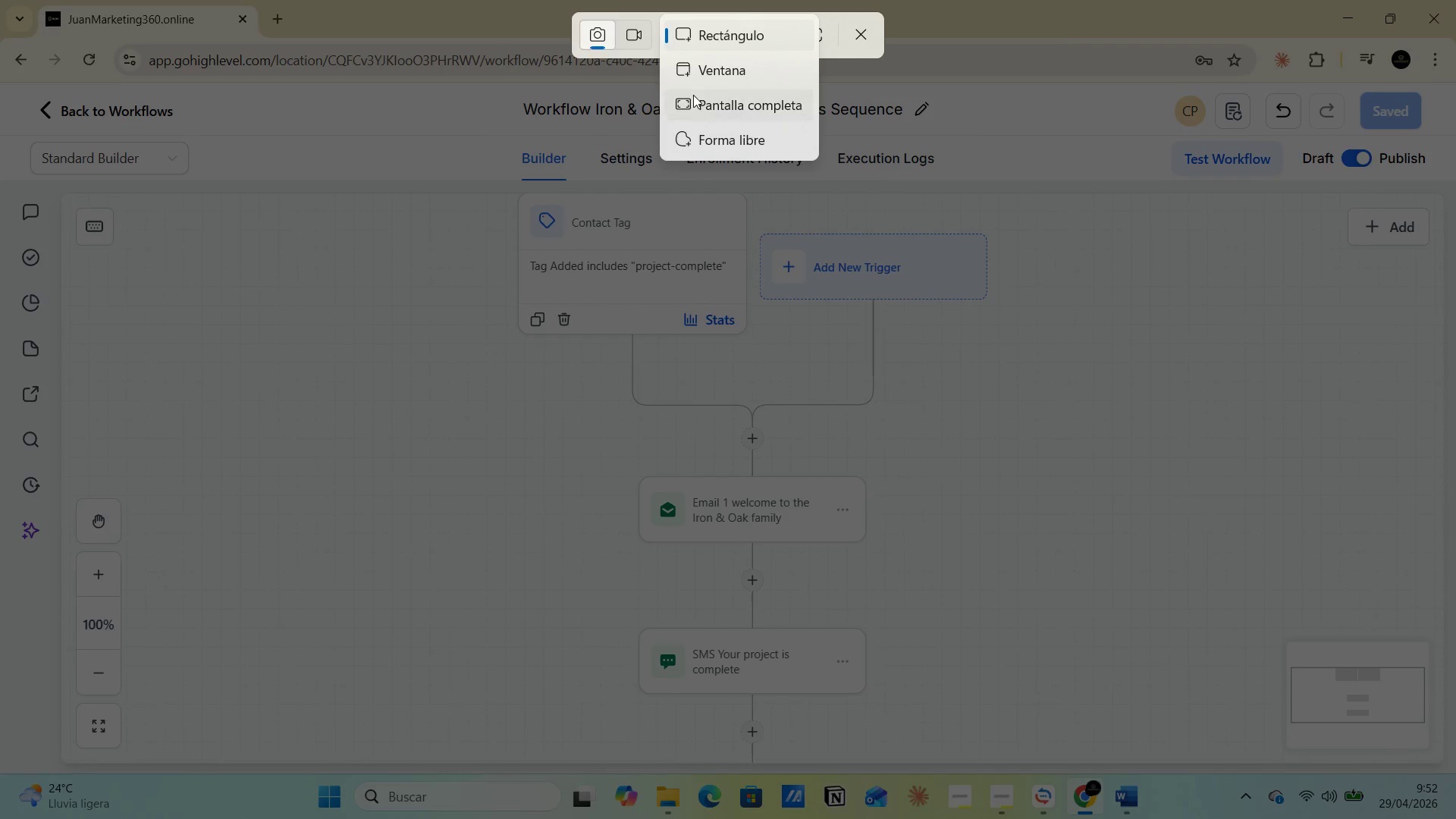 
left_click([692, 99])
 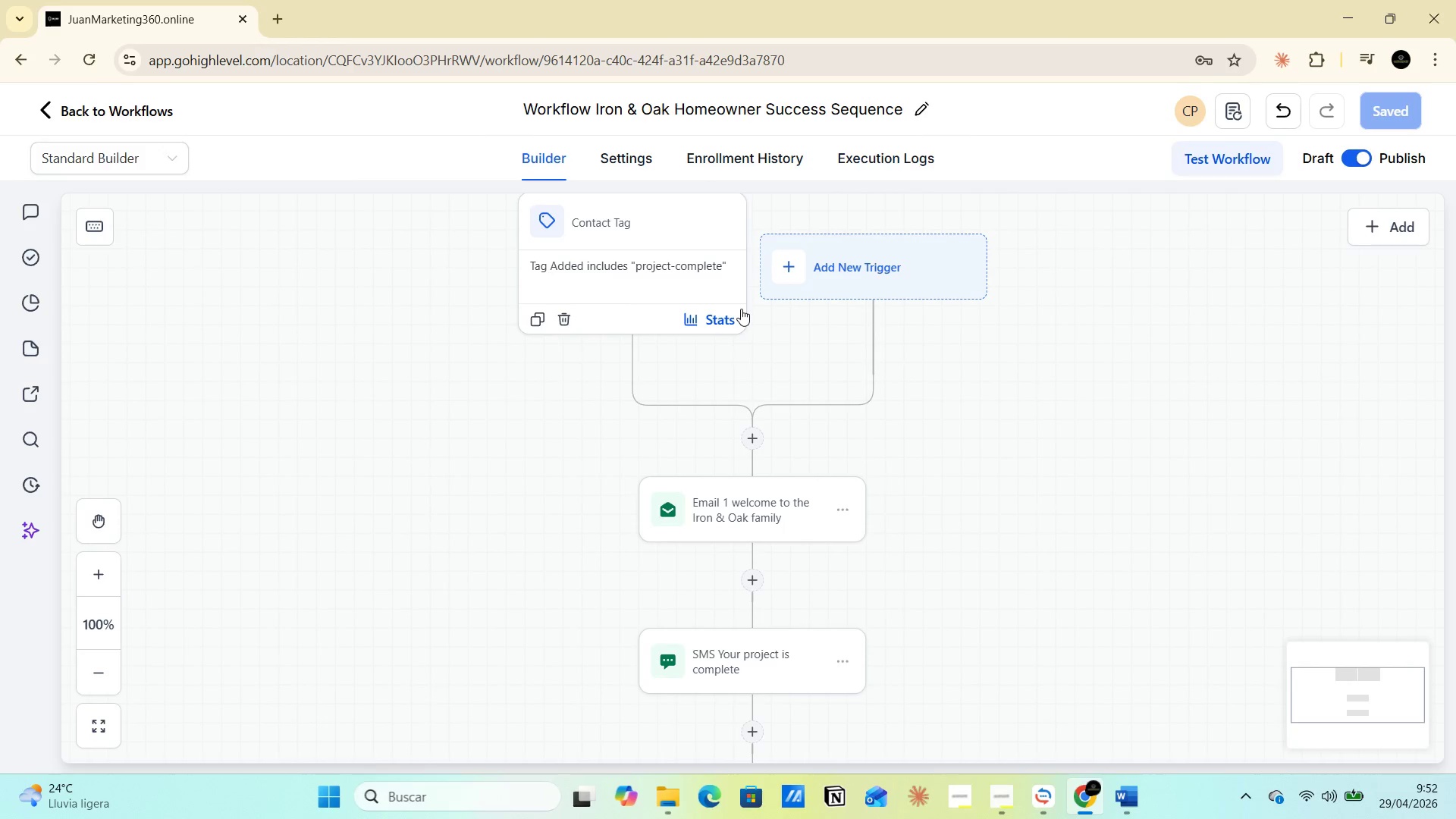 
key(Alt+AltLeft)
 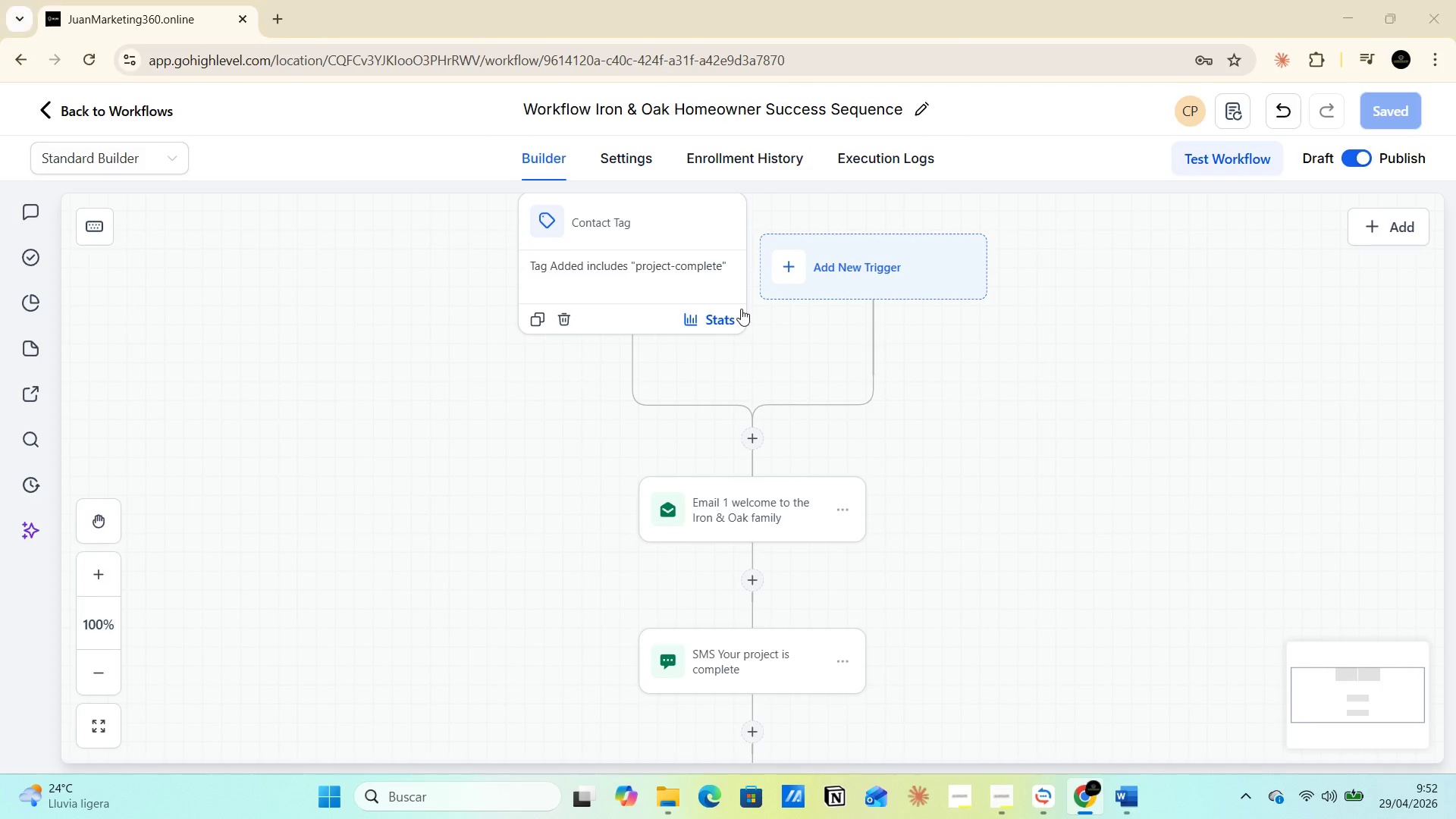 
key(Alt+Tab)
 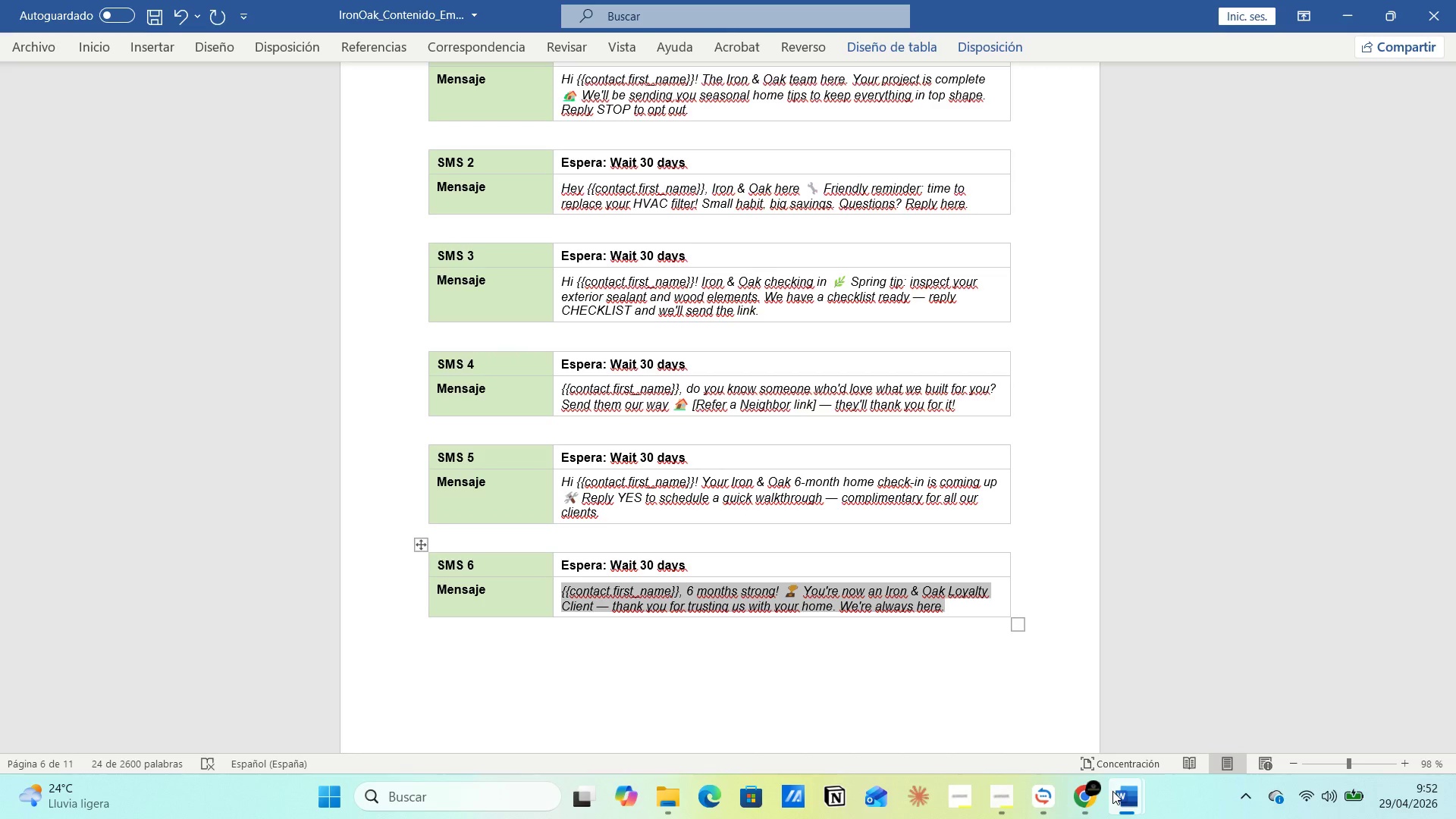 
left_click([1173, 695])
 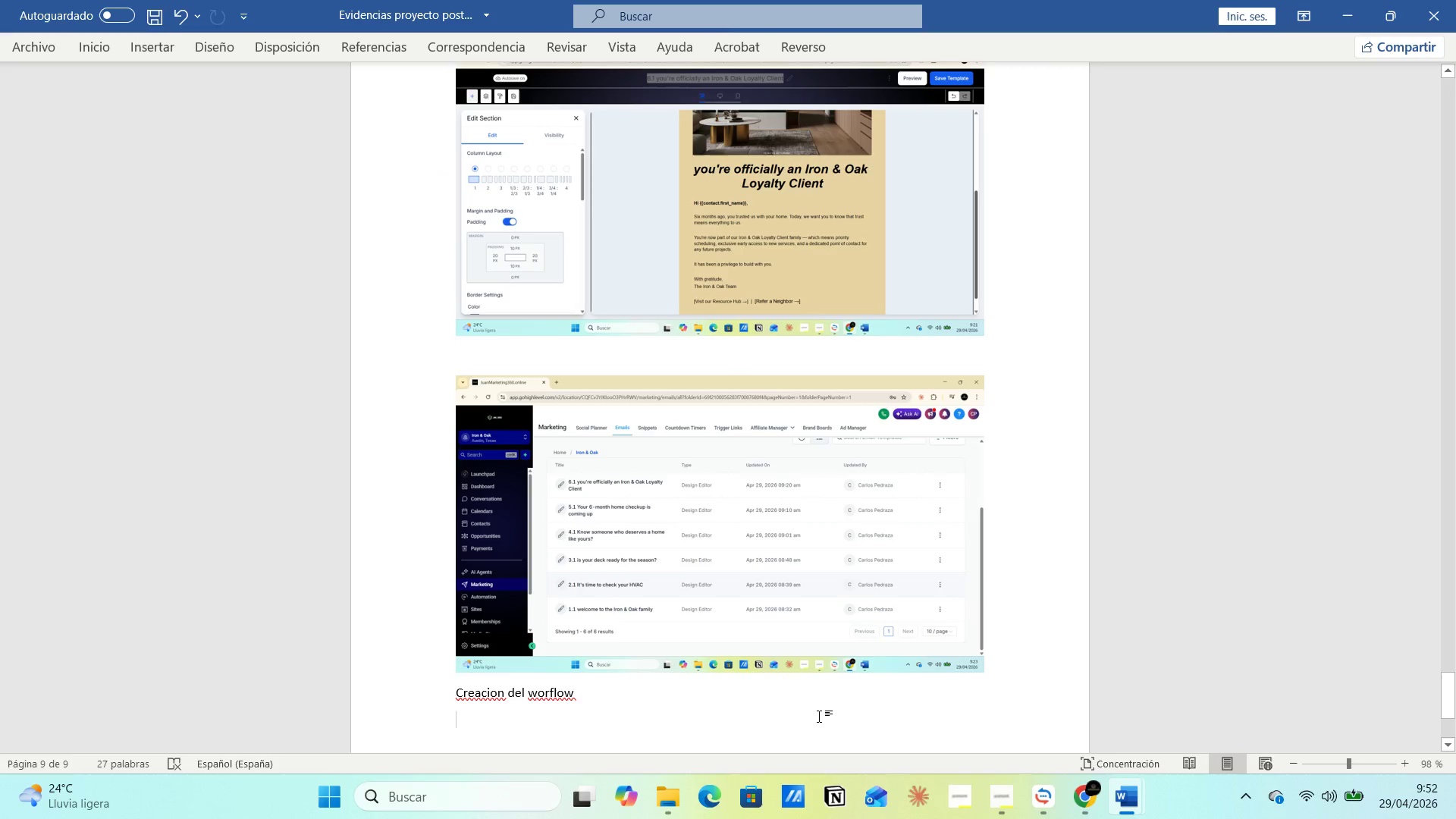 
key(Control+V)
 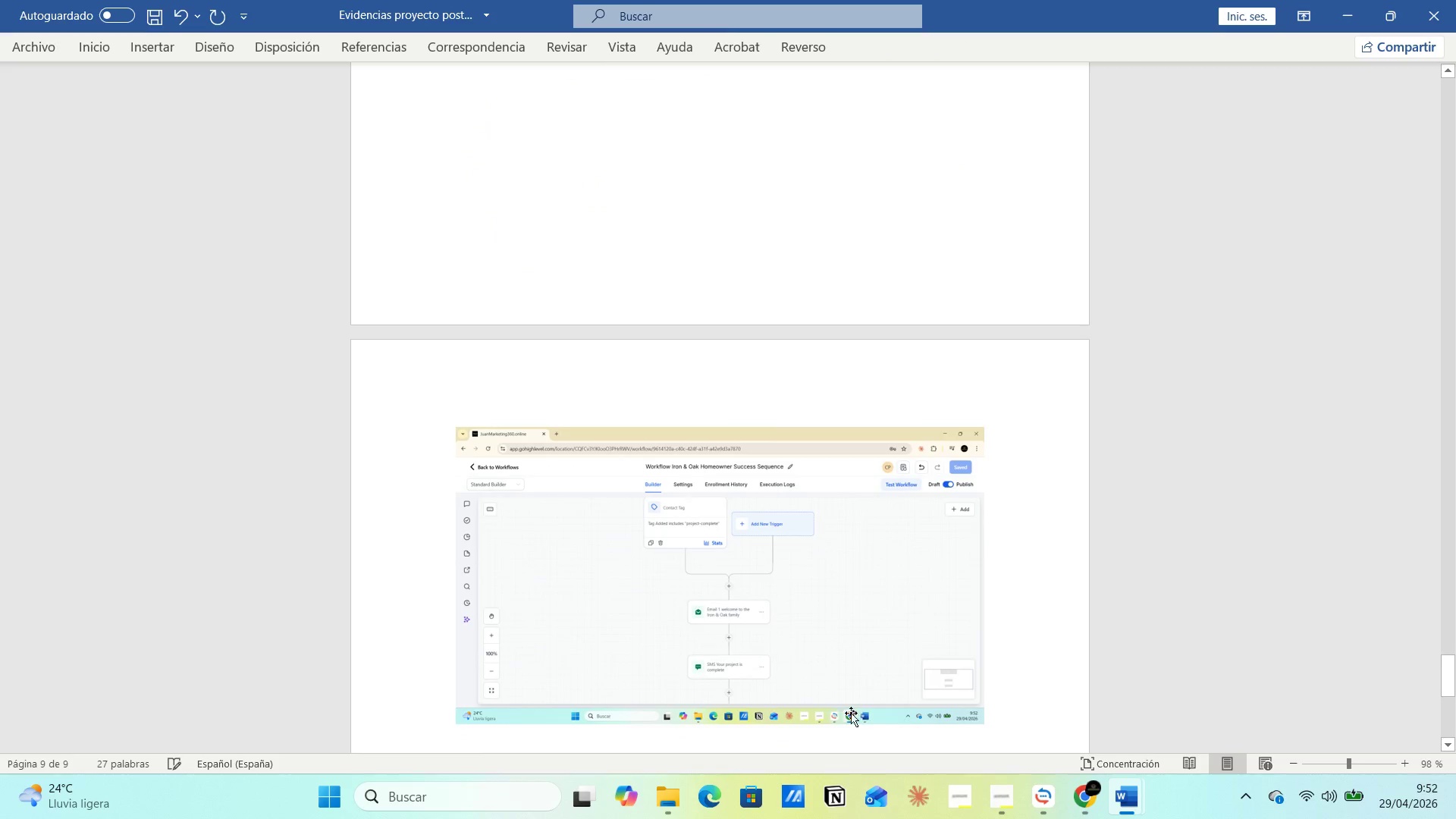 
key(Alt+AltLeft)
 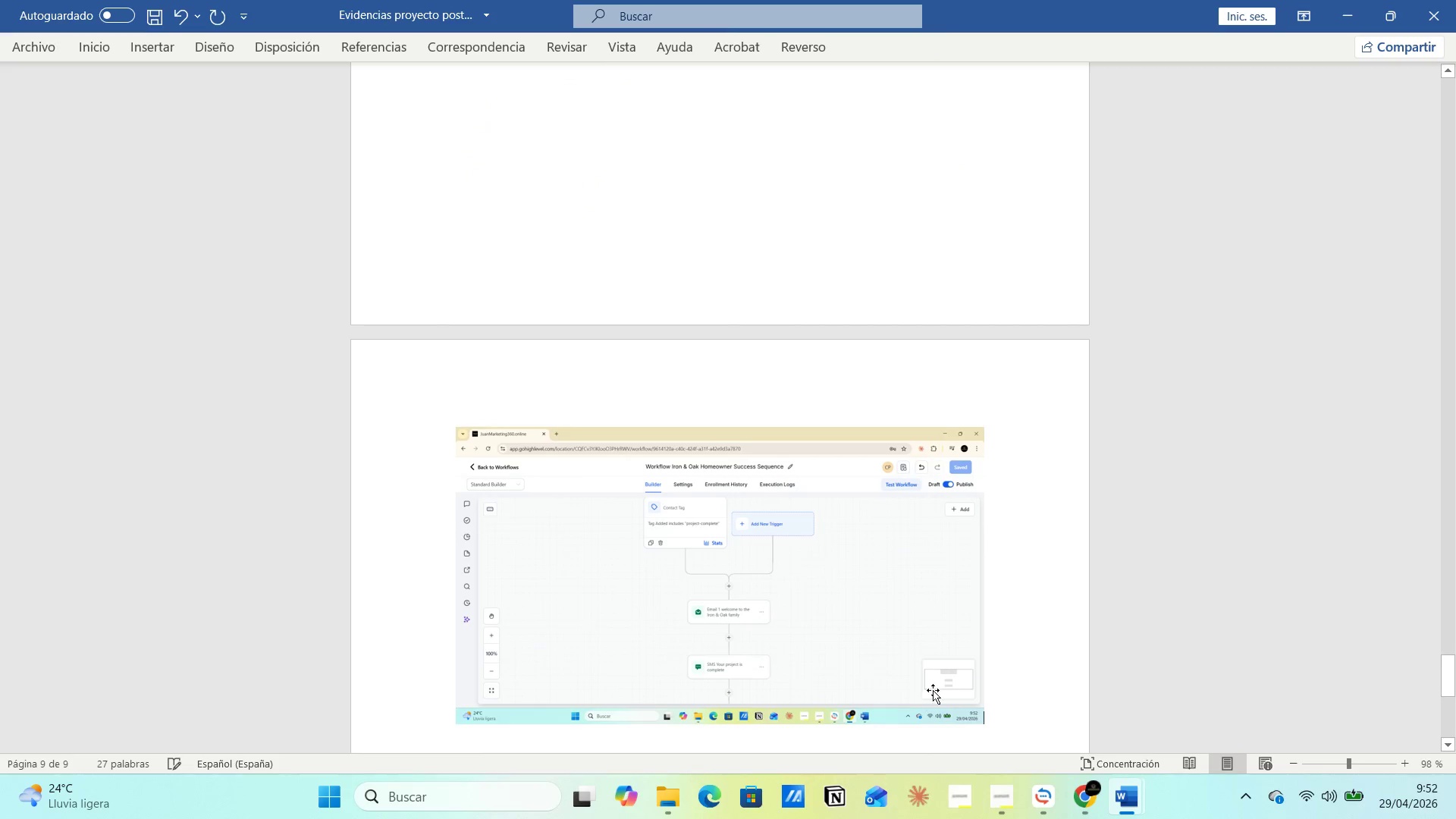 
key(Alt+Tab)
 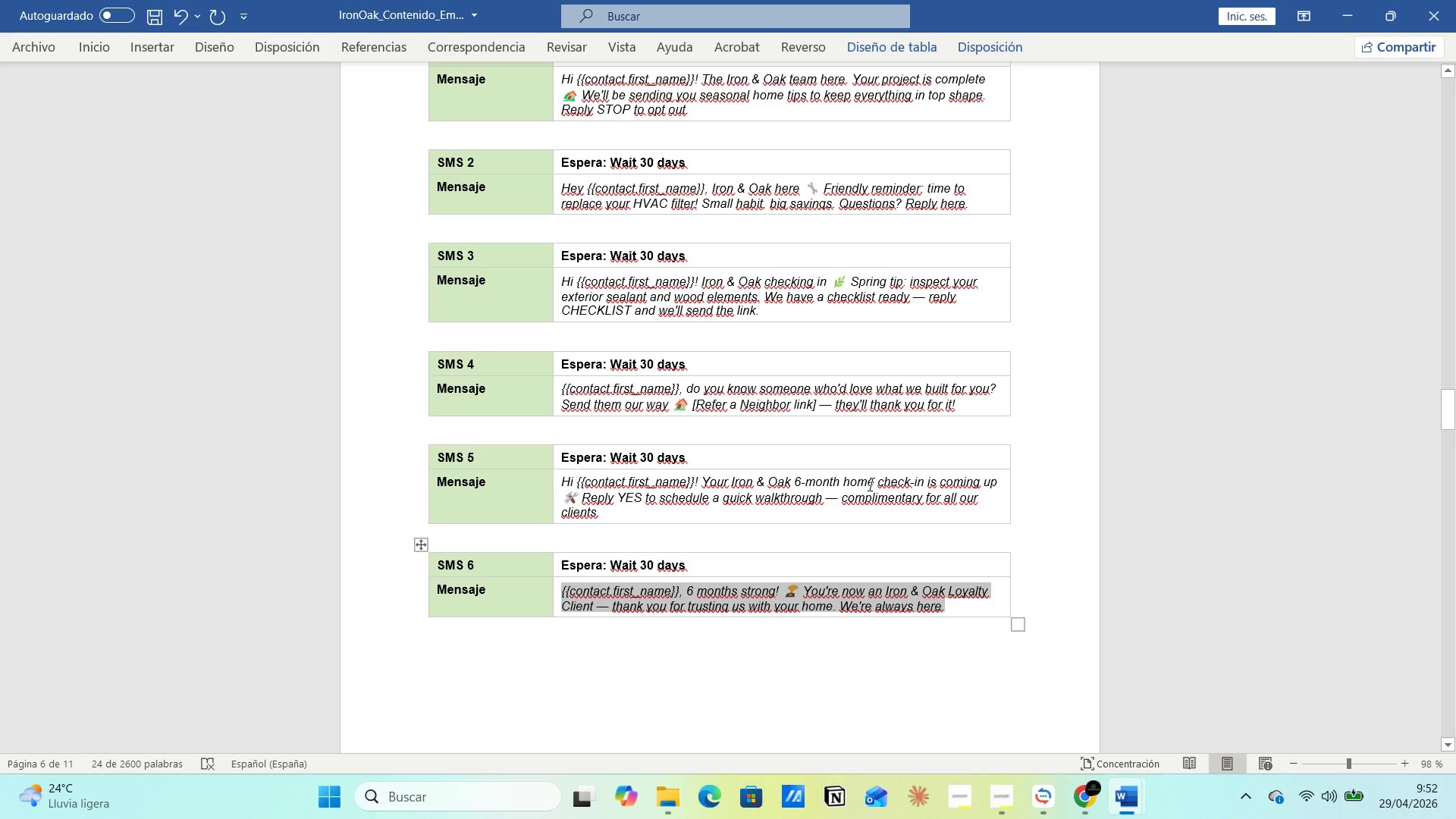 
key(Alt+AltLeft)
 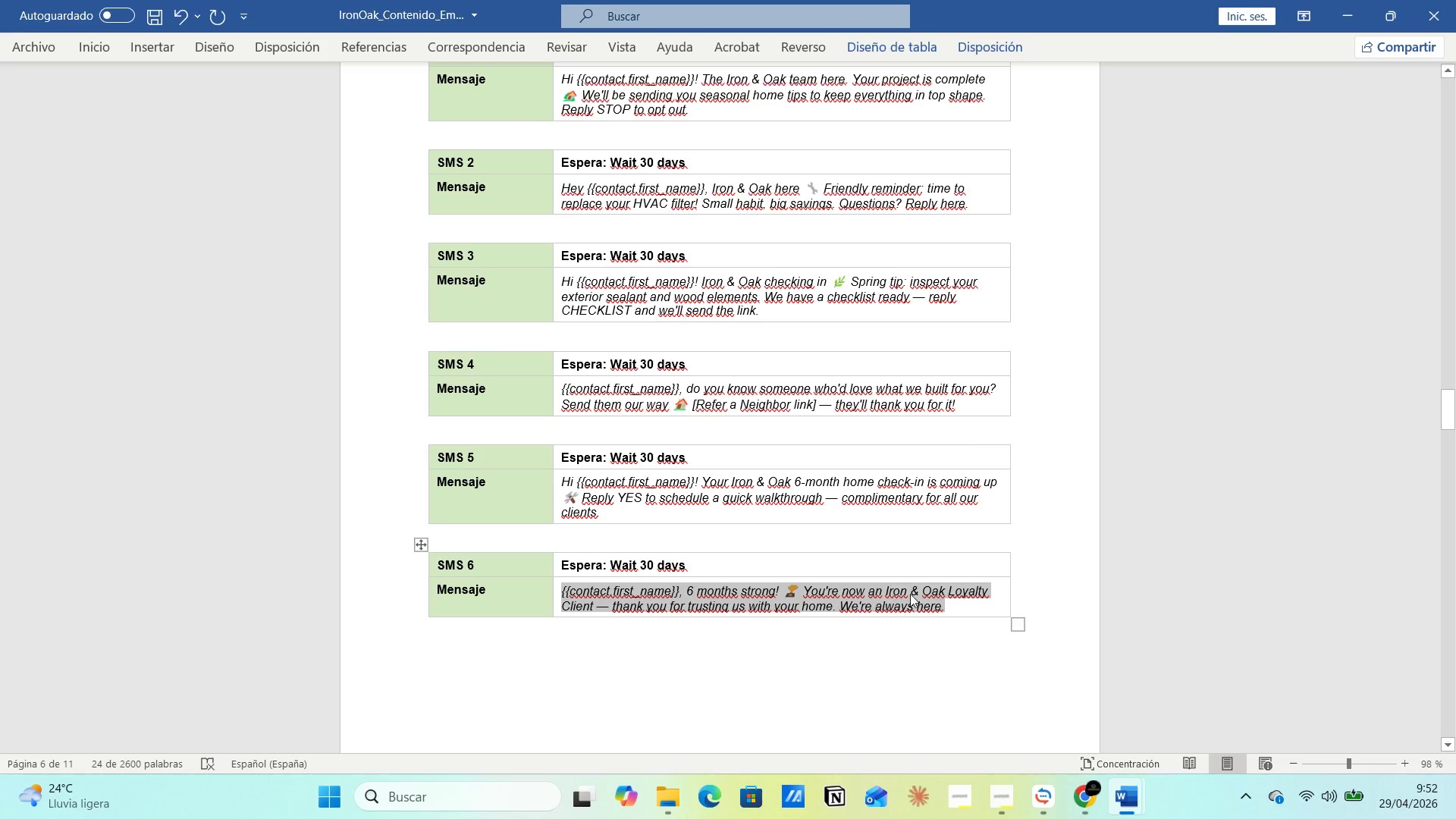 
key(Alt+Tab)
 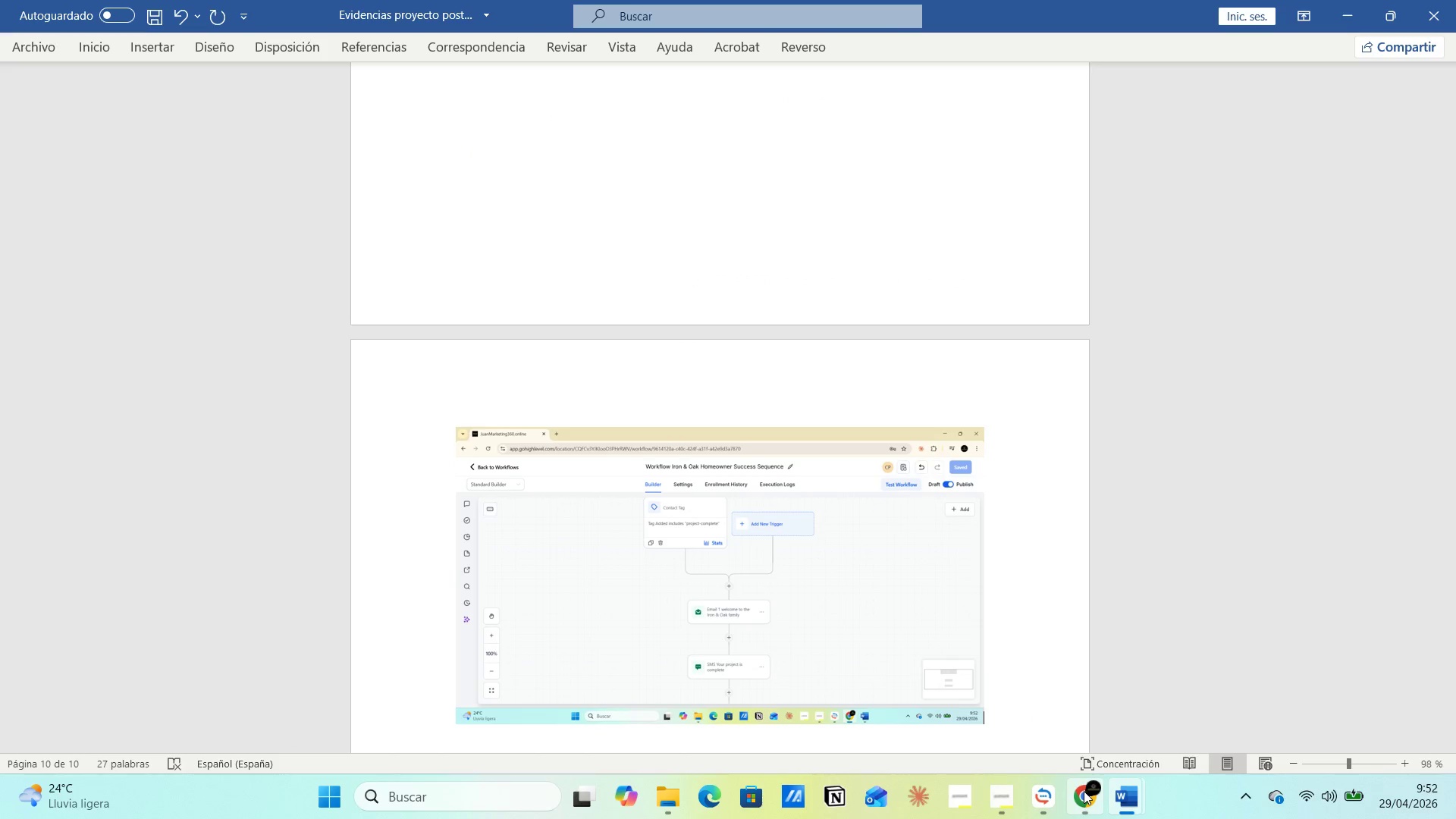 
left_click([1023, 715])
 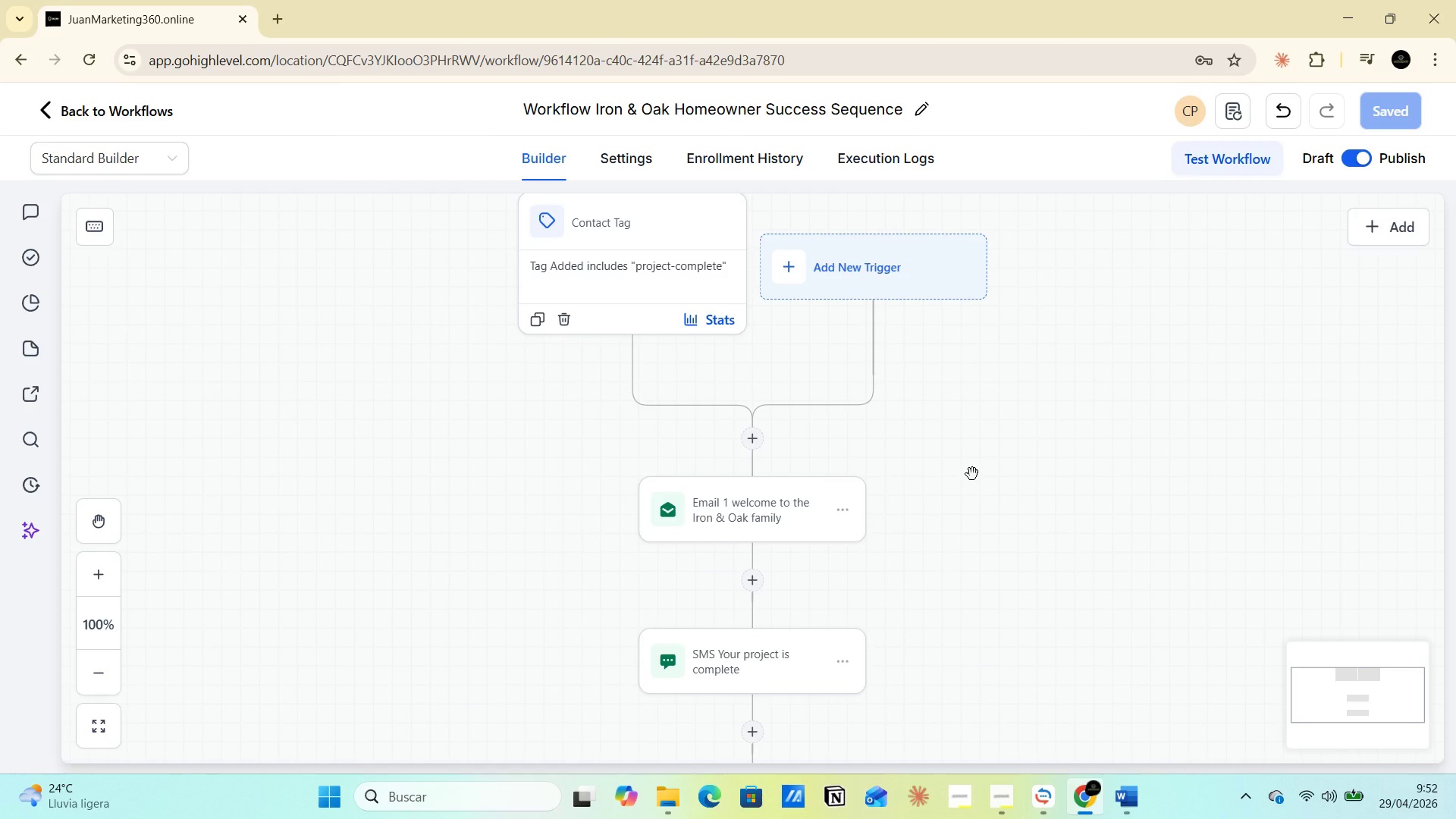 
wait(5.14)
 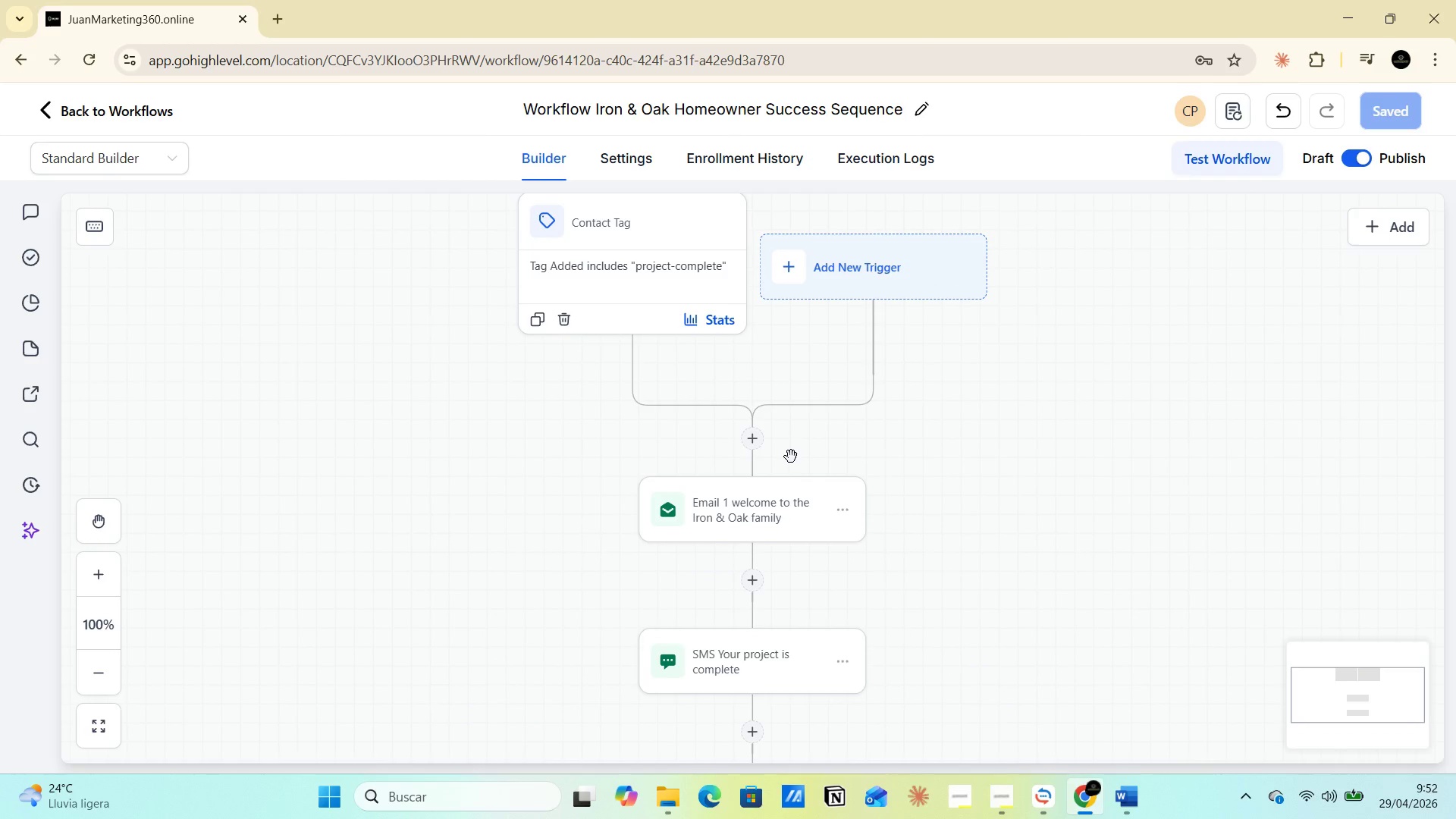 
scroll: coordinate [968, 490], scroll_direction: down, amount: 12.0
 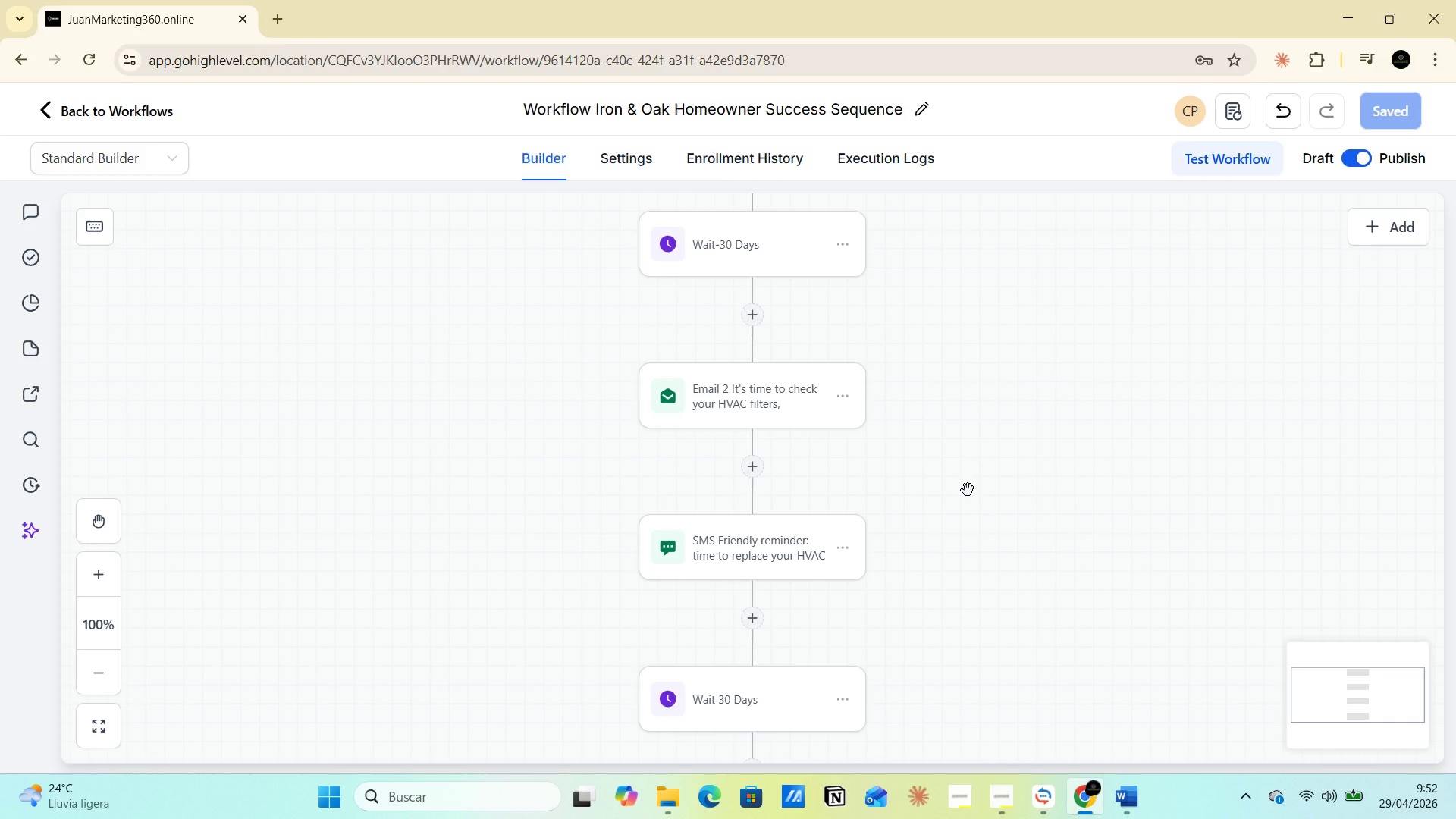 
key(PrintScreen)
 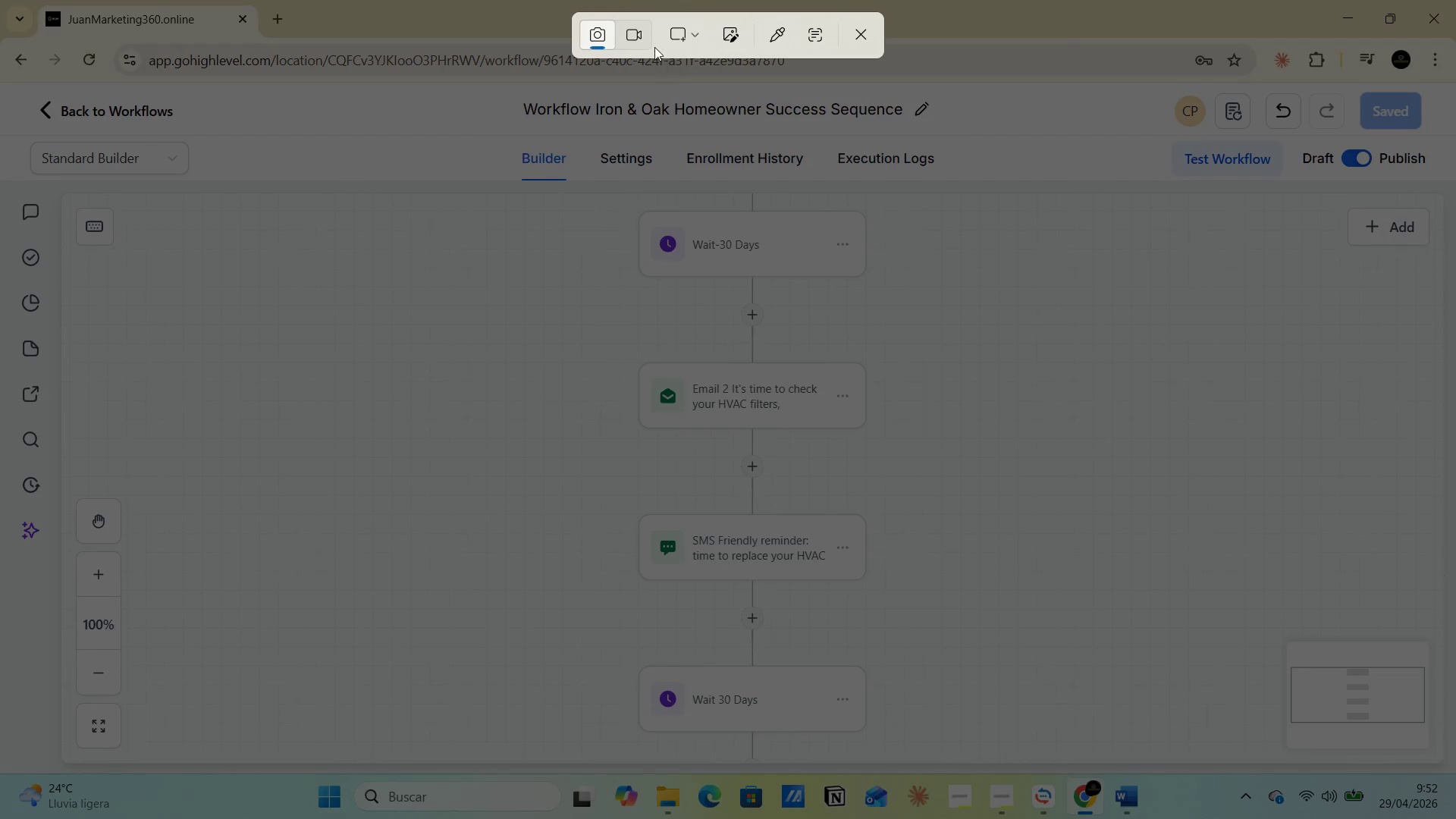 
left_click([695, 18])
 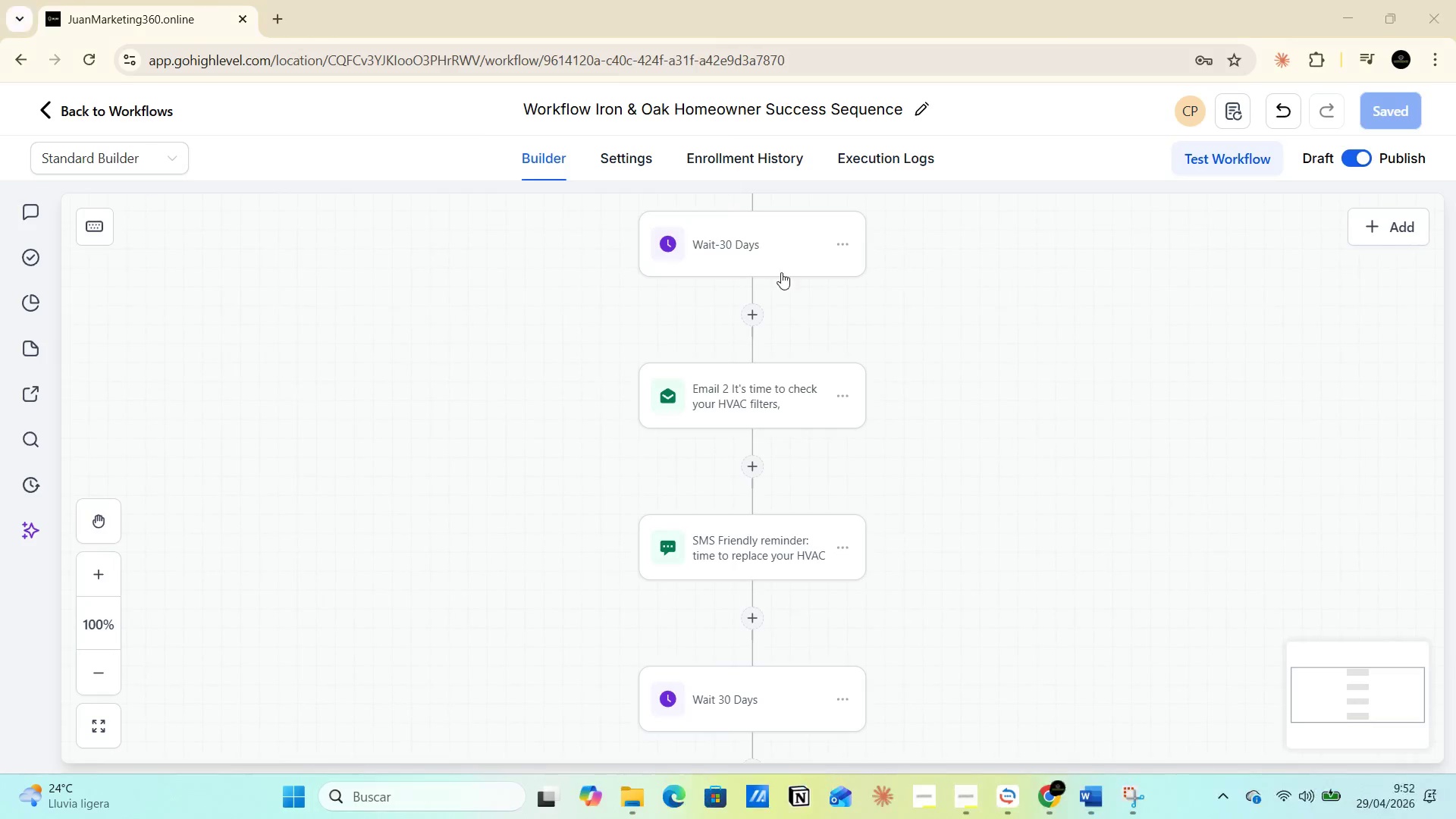 
key(Alt+Tab)
 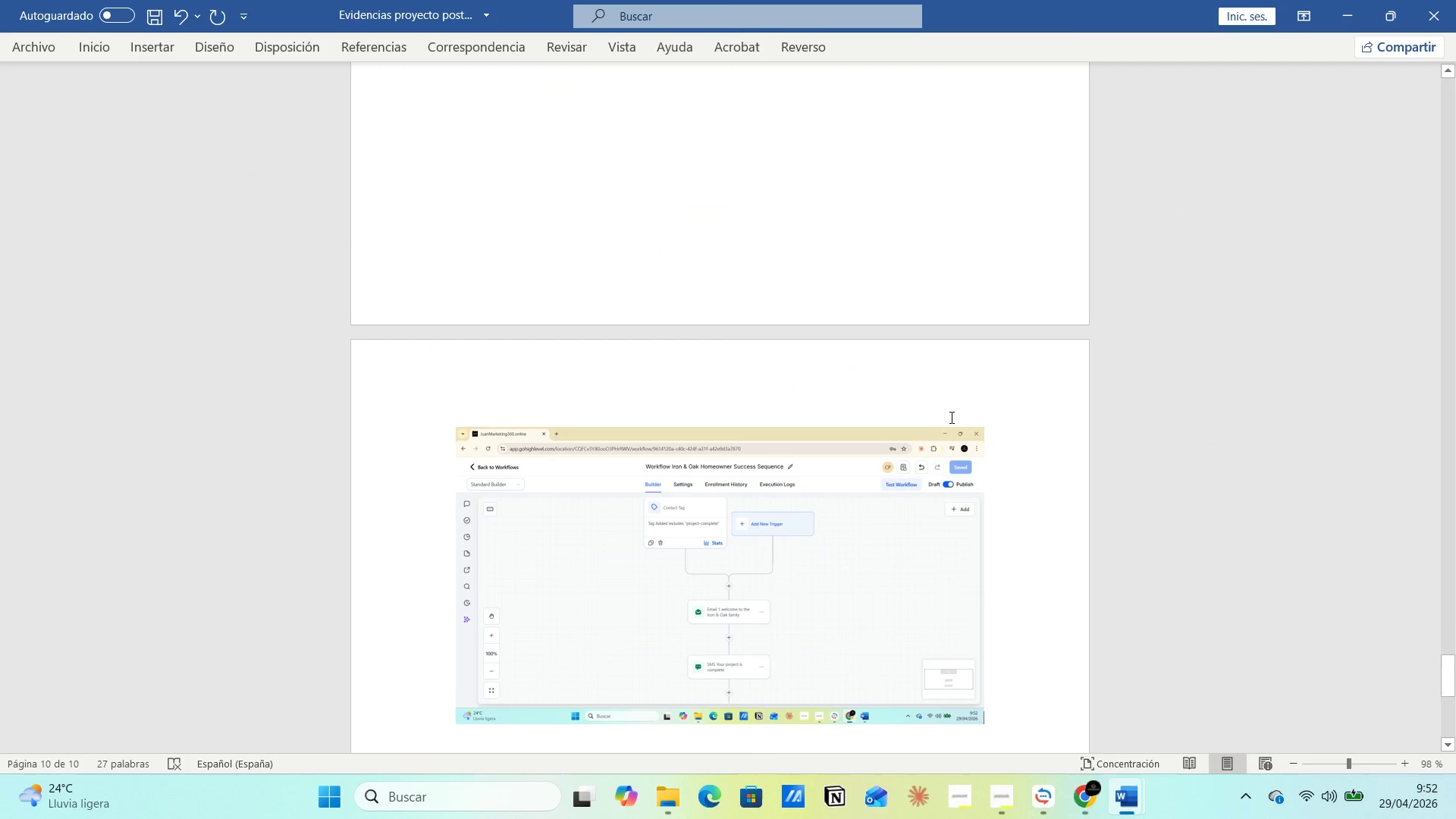 
key(Enter)
 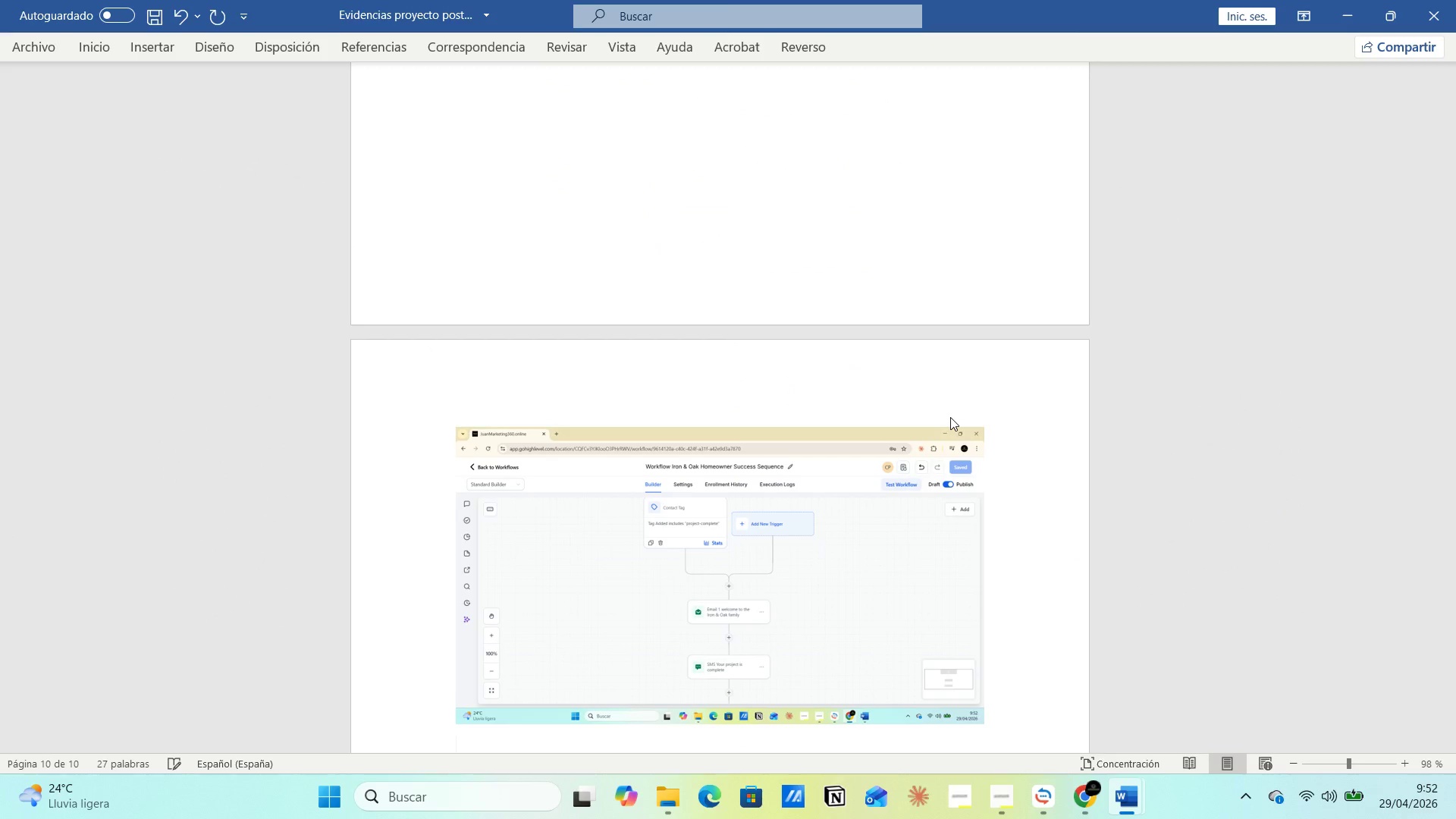 
key(Control+V)
 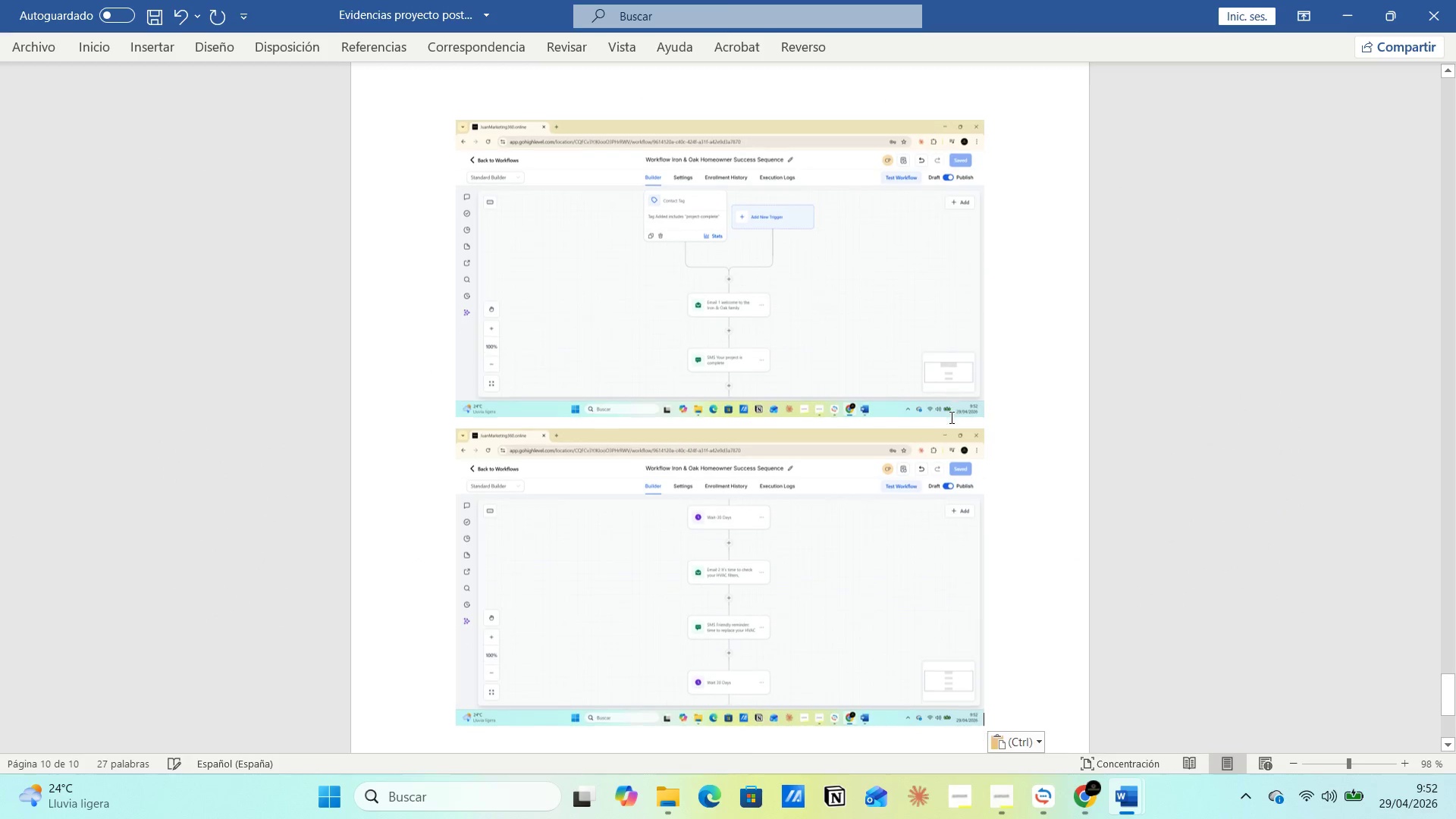 
key(Alt+AltLeft)
 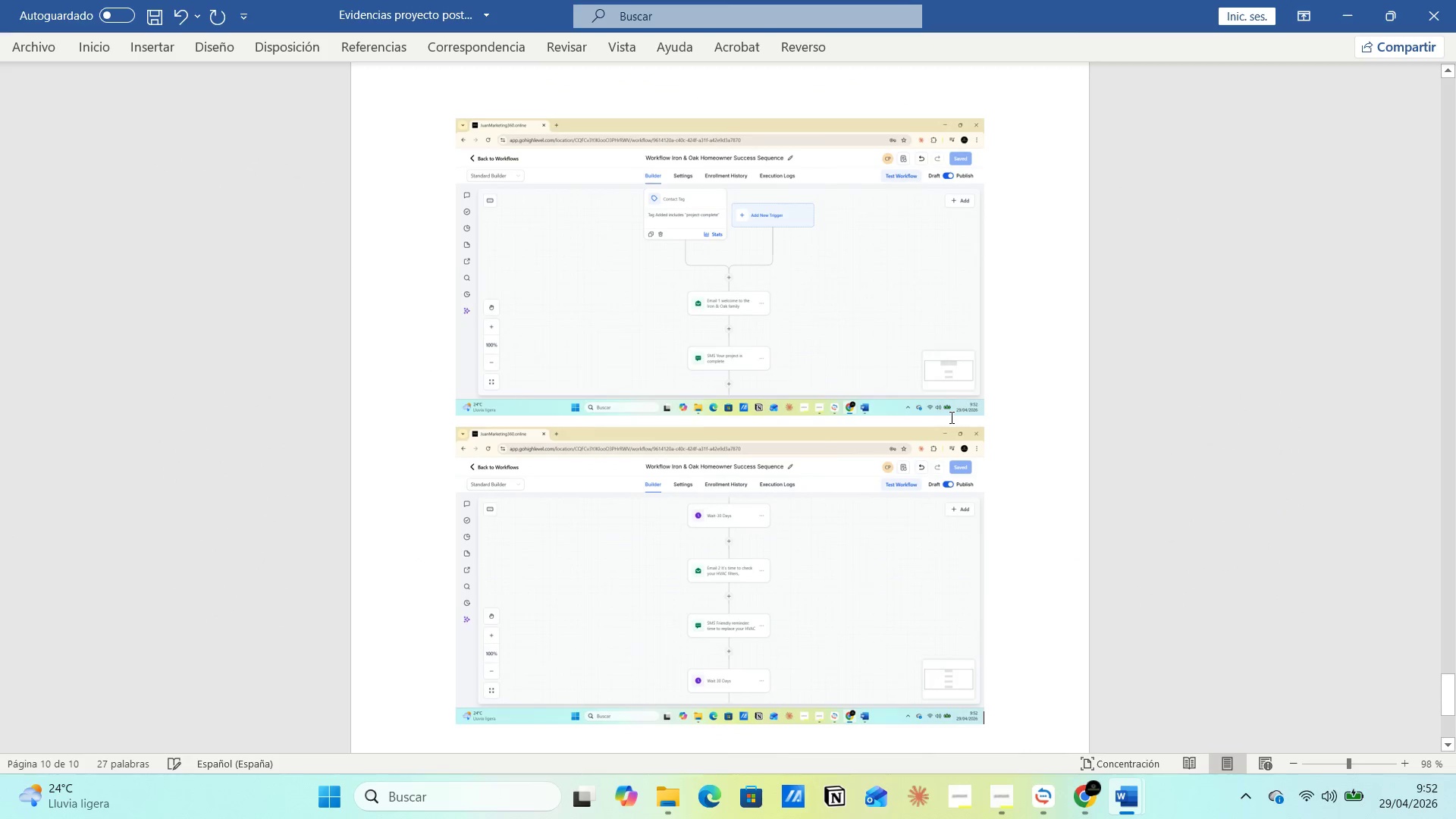 
key(Alt+Tab)
 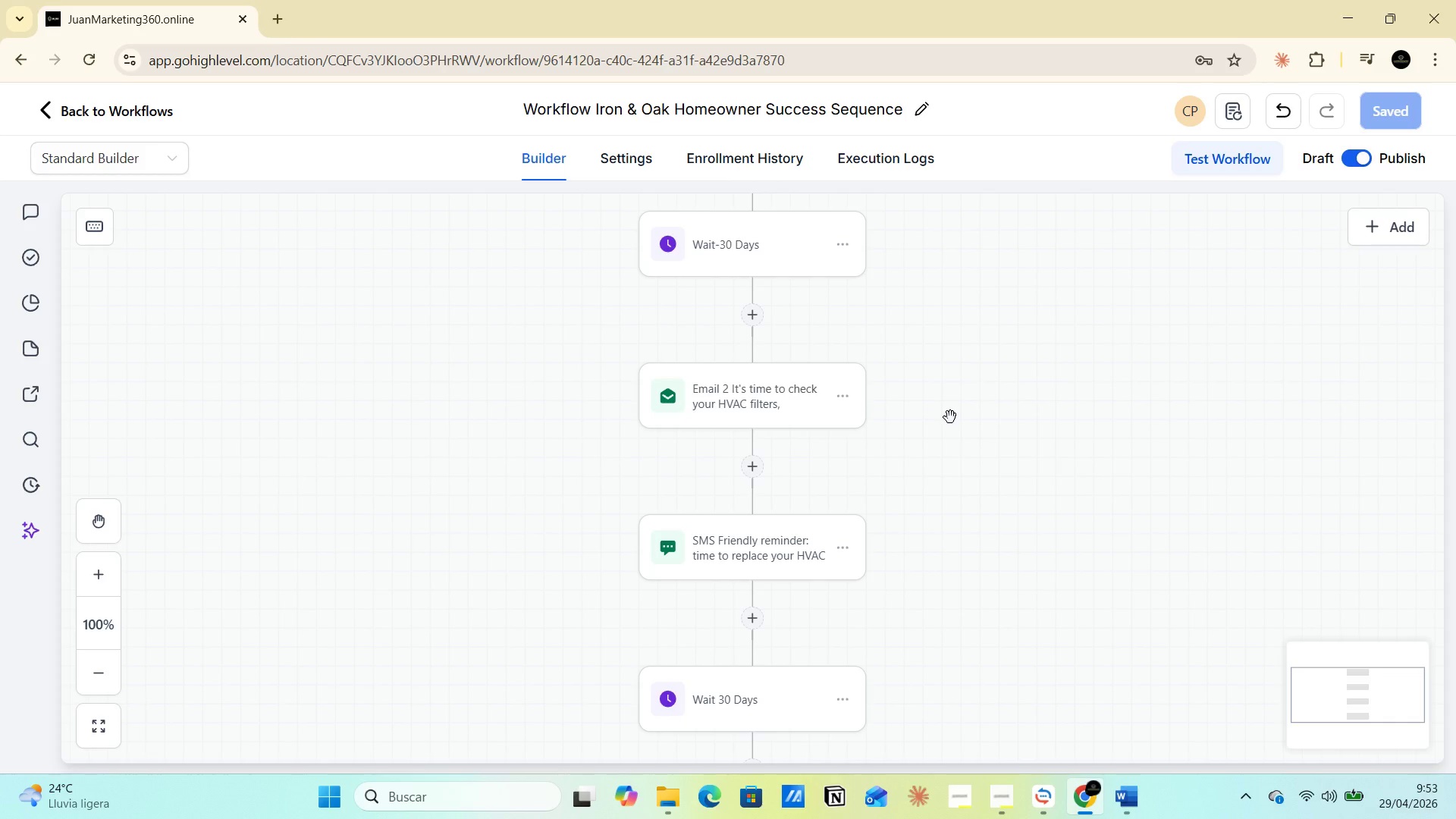 
wait(17.88)
 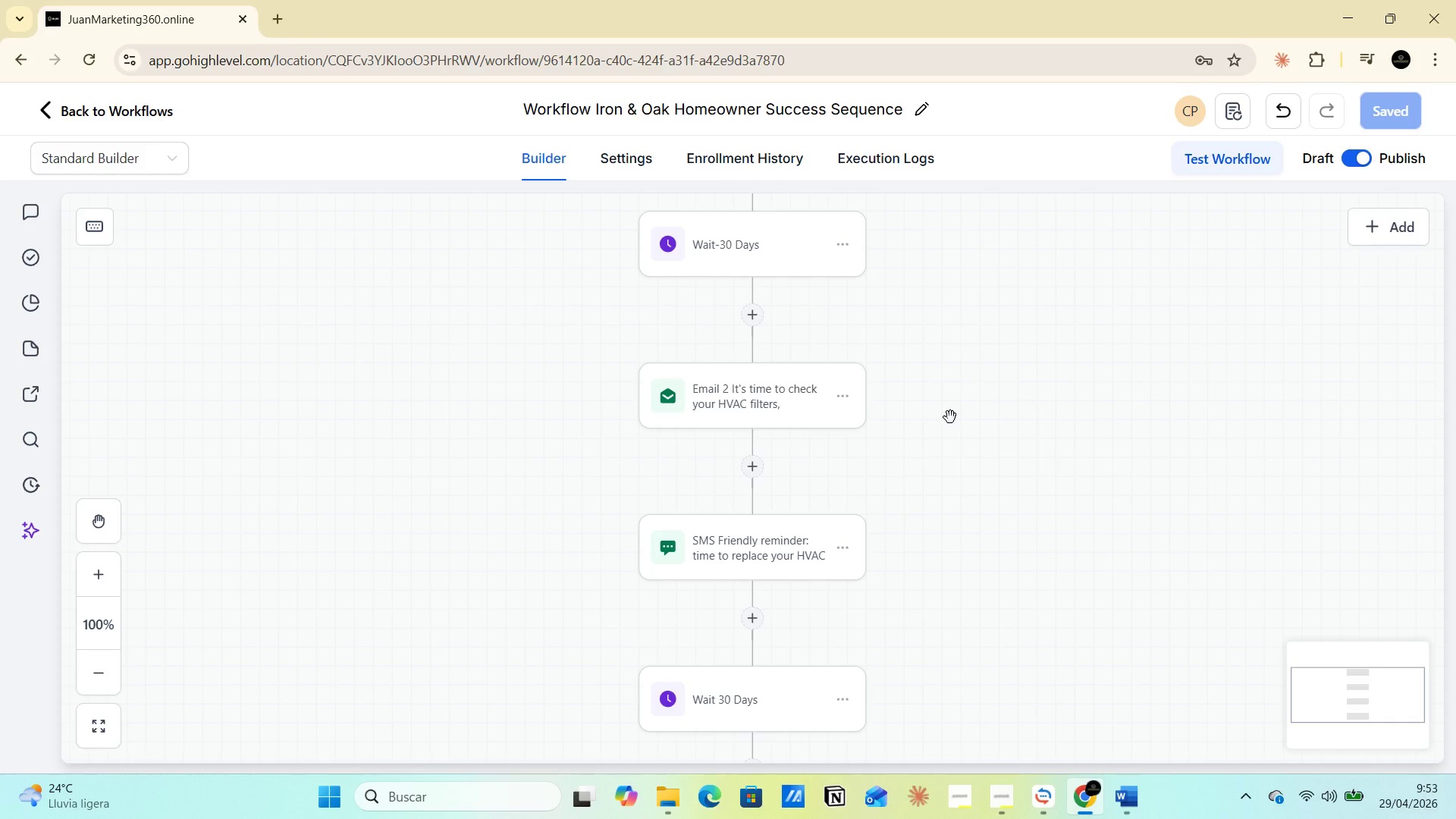 
scroll: coordinate [925, 460], scroll_direction: down, amount: 11.0
 